 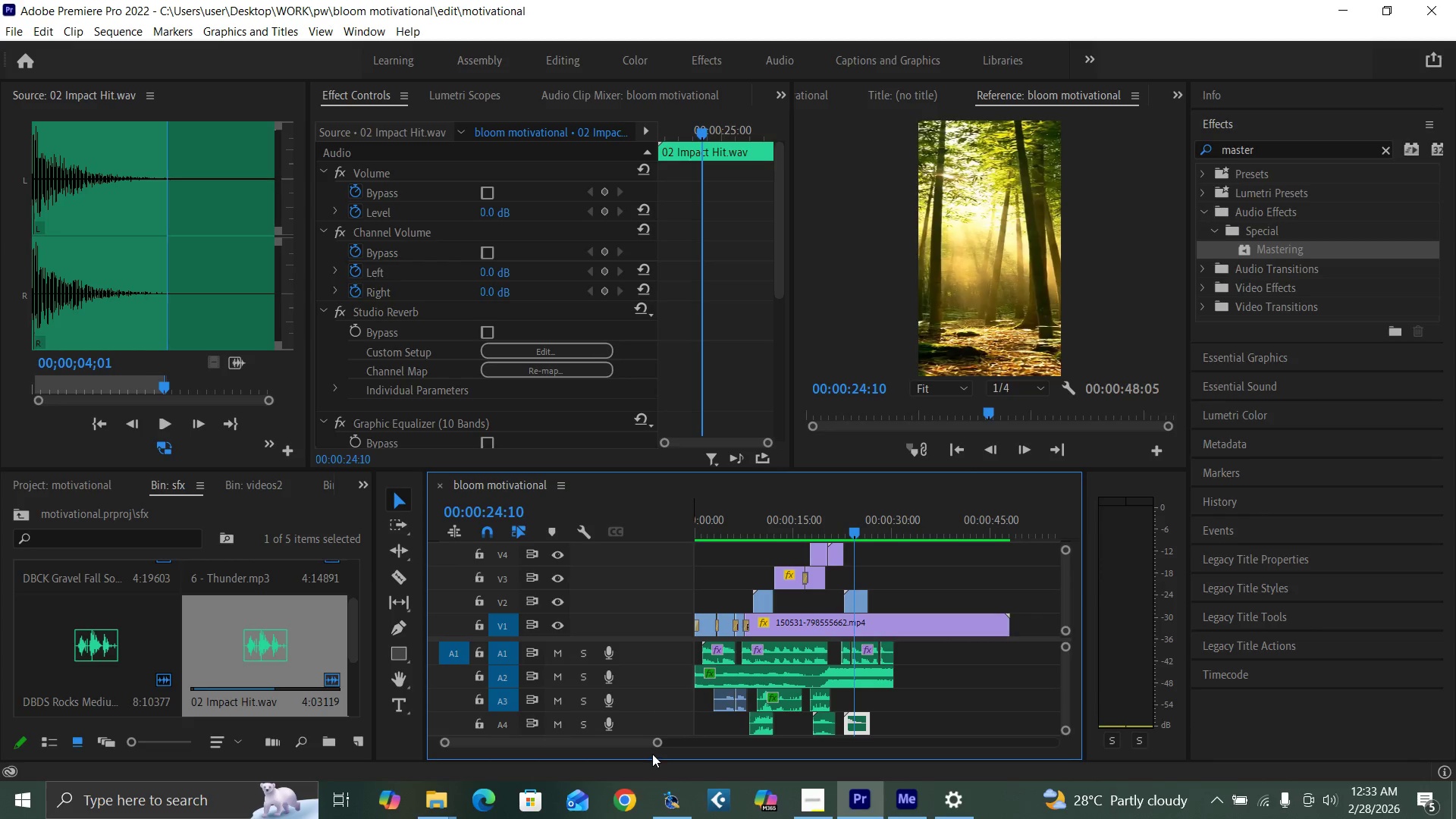 
key(Space)
 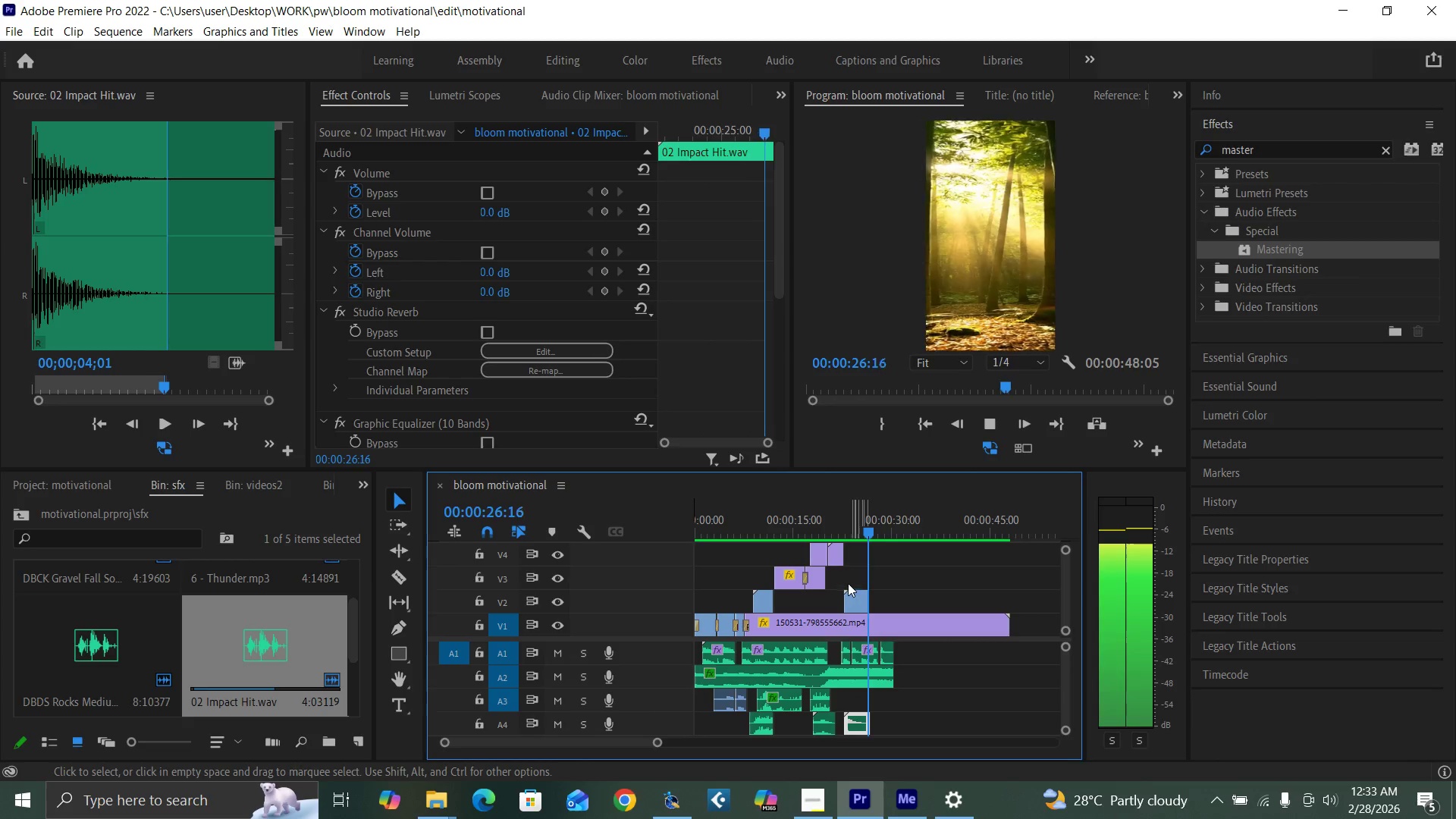 
key(Space)
 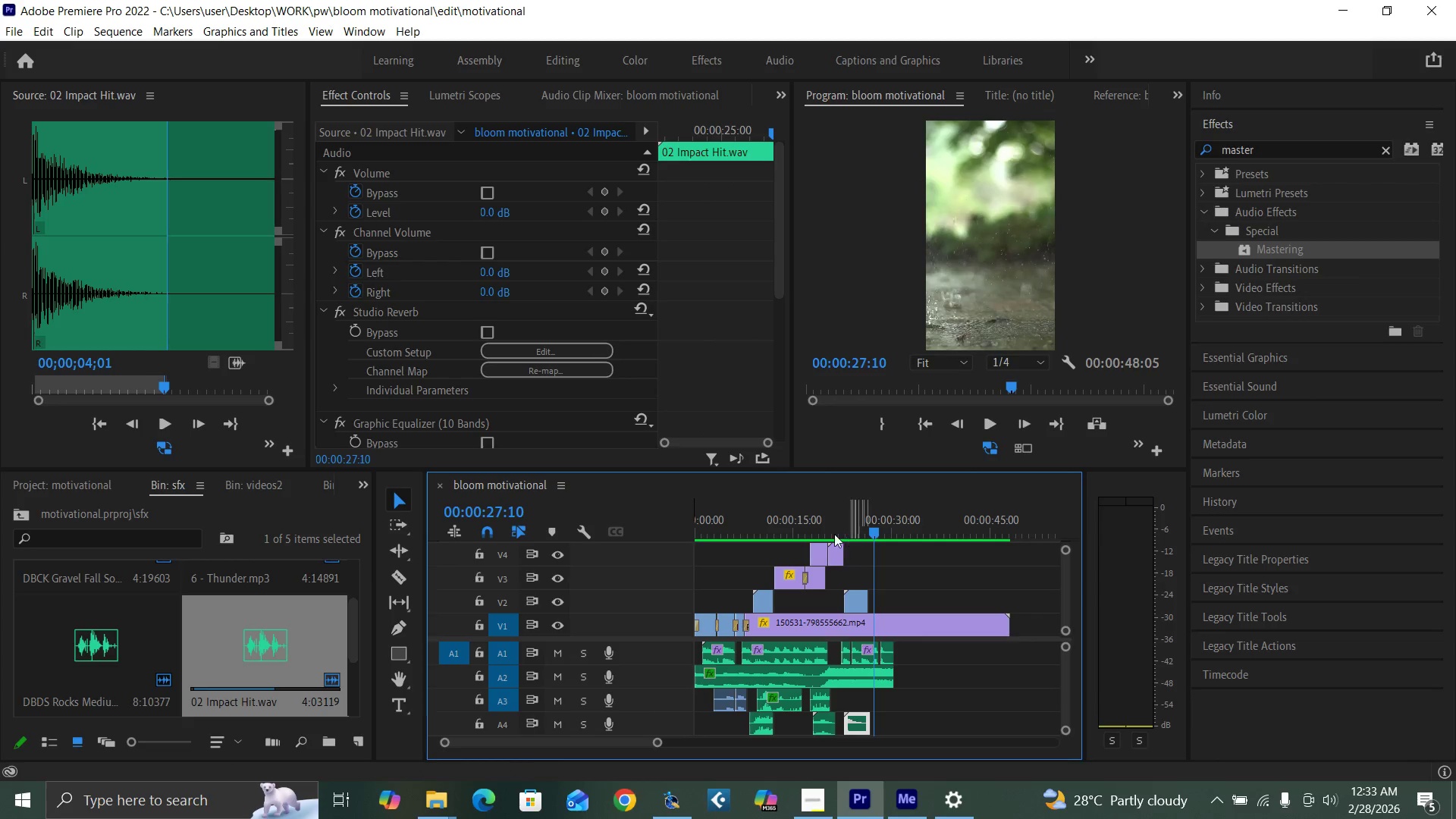 
left_click([829, 533])
 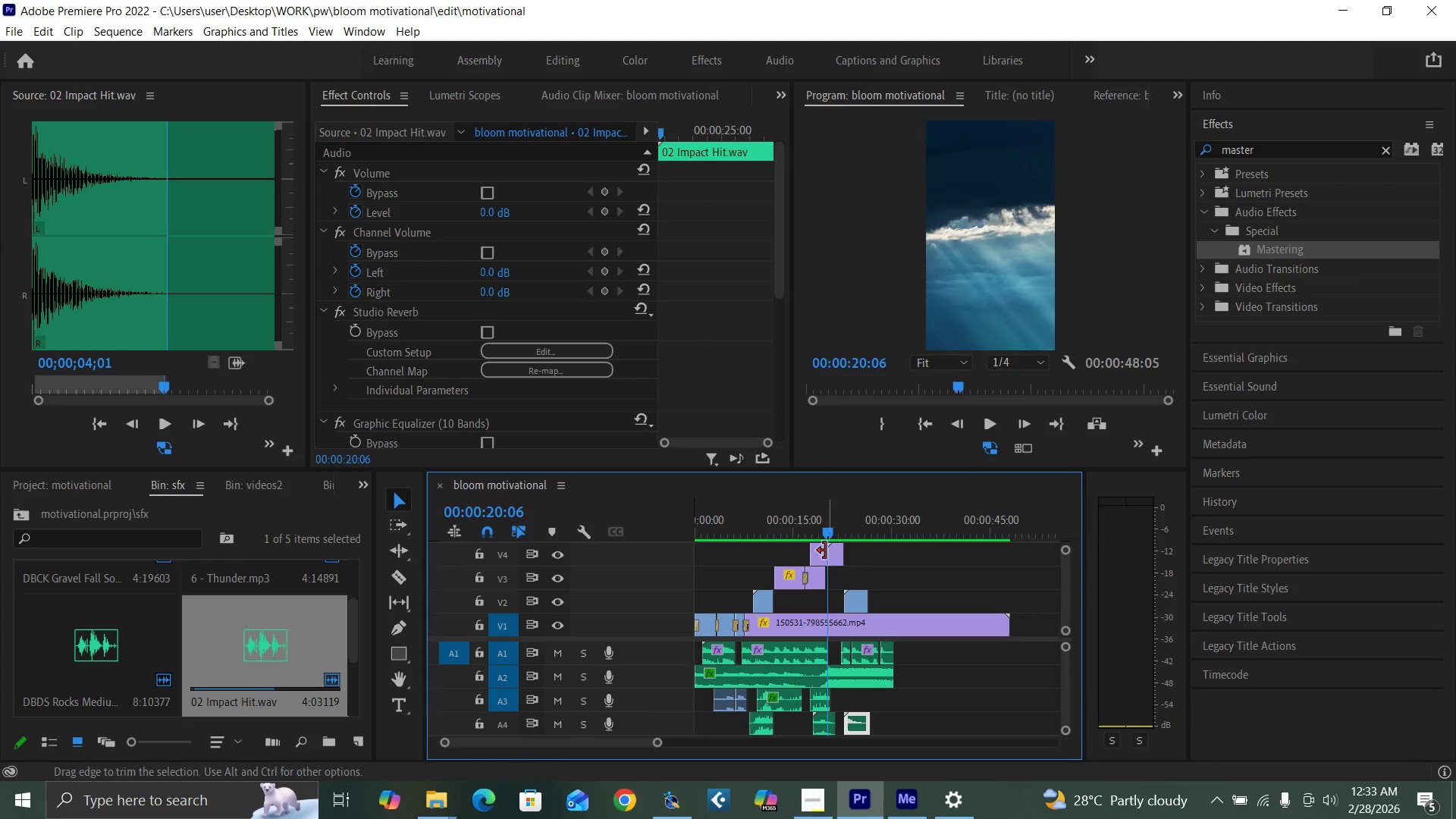 
key(Space)
 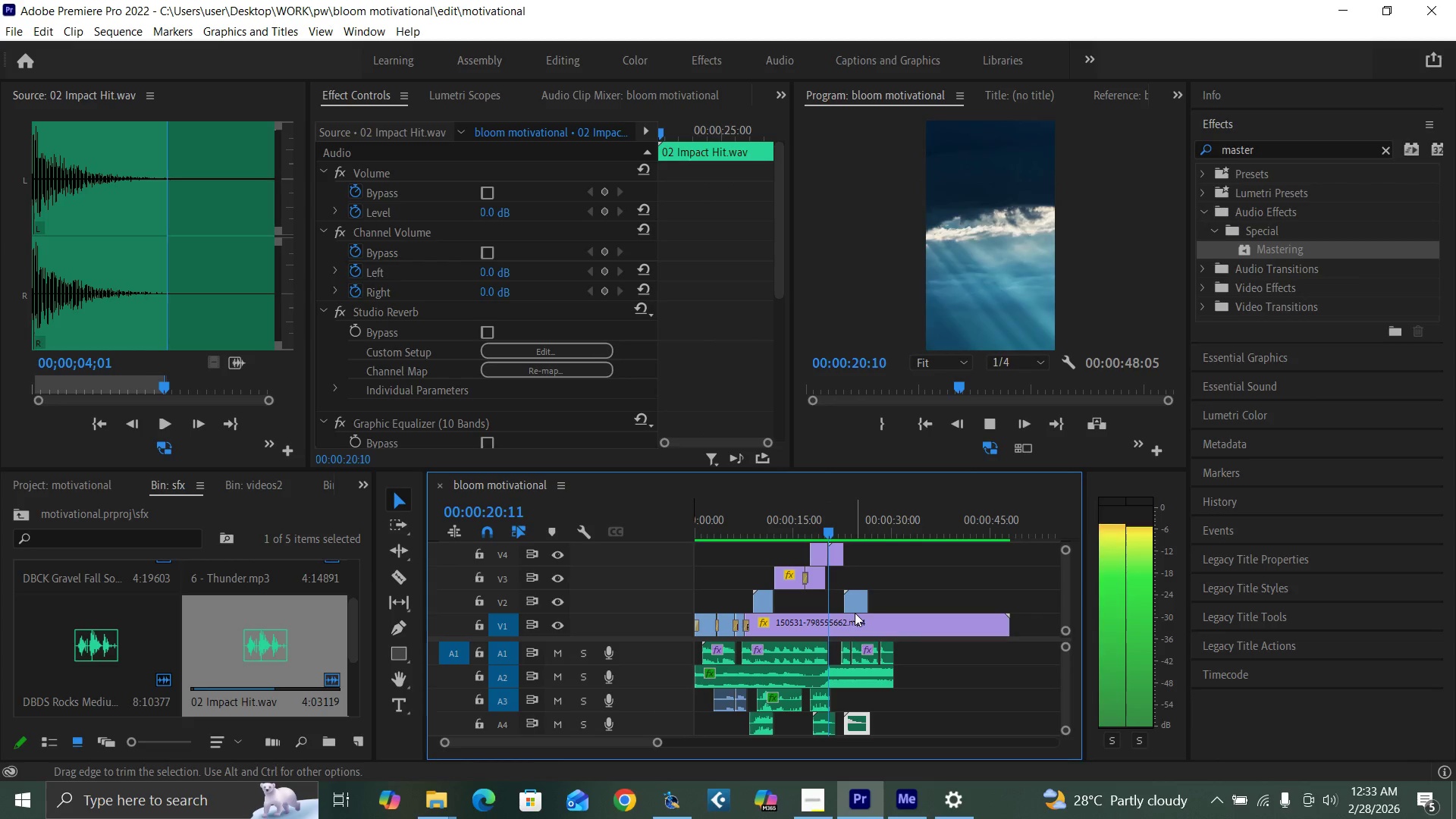 
mouse_move([858, 619])
 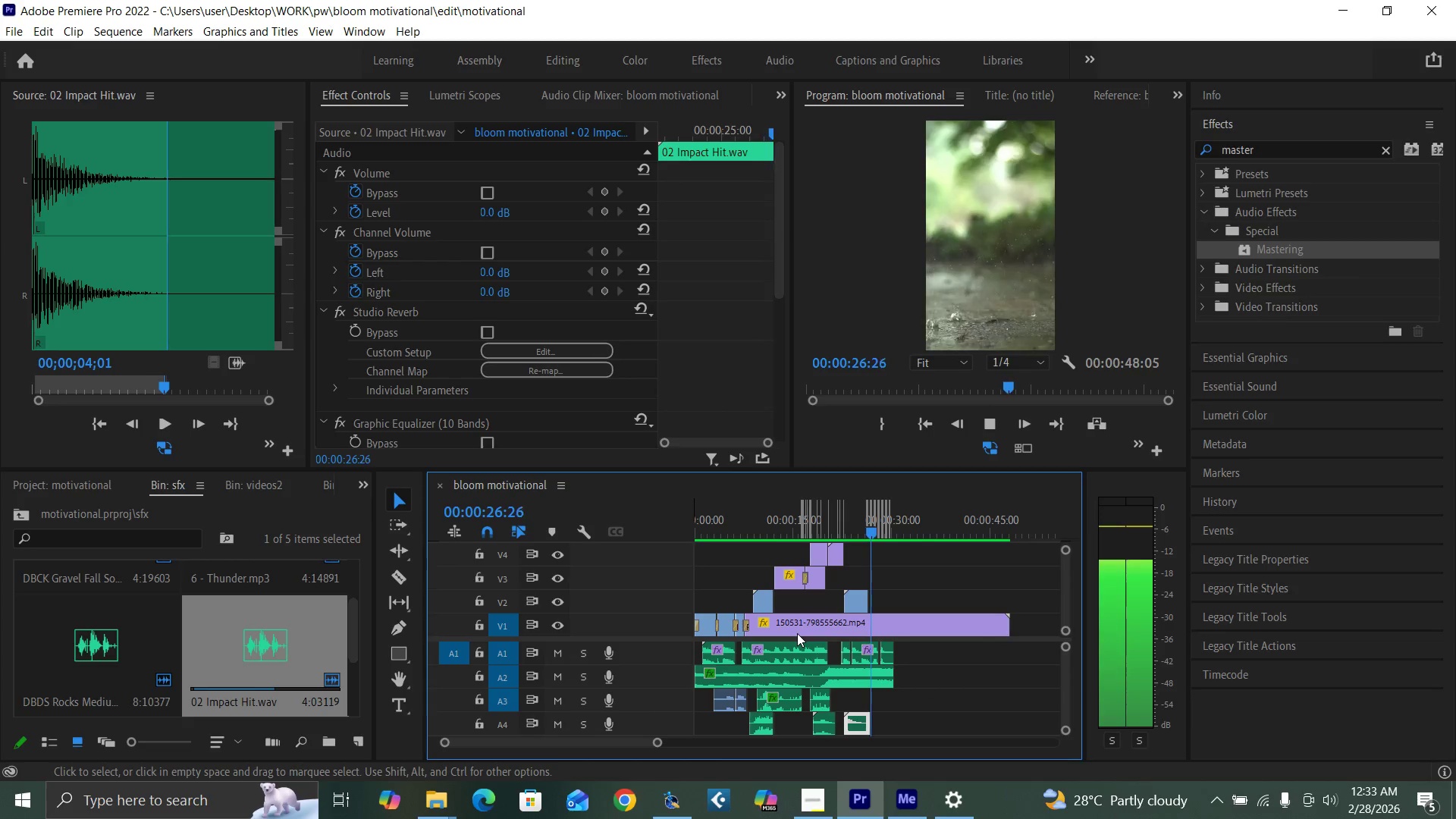 
key(Space)
 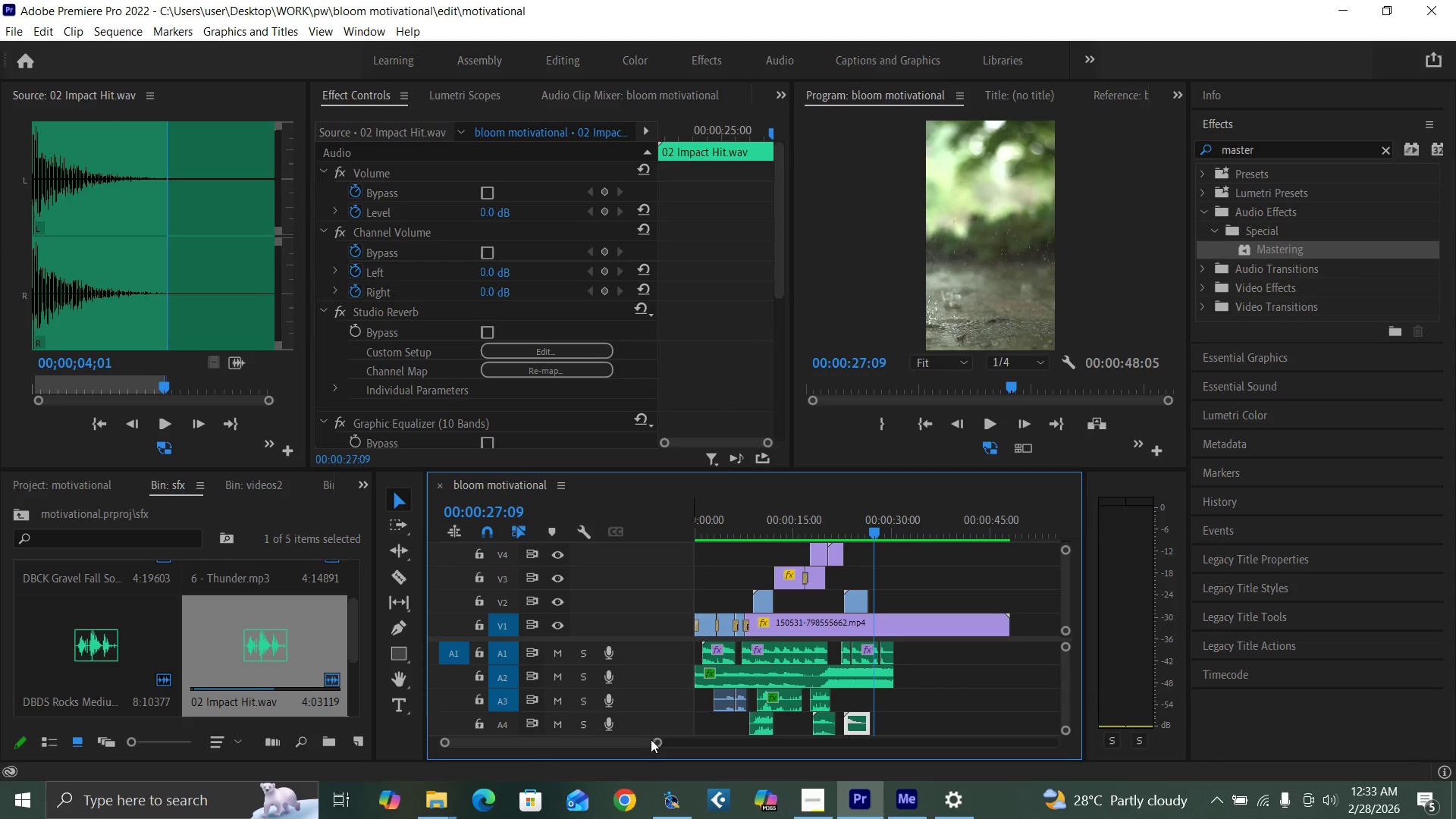 
left_click_drag(start_coordinate=[654, 741], to_coordinate=[612, 736])
 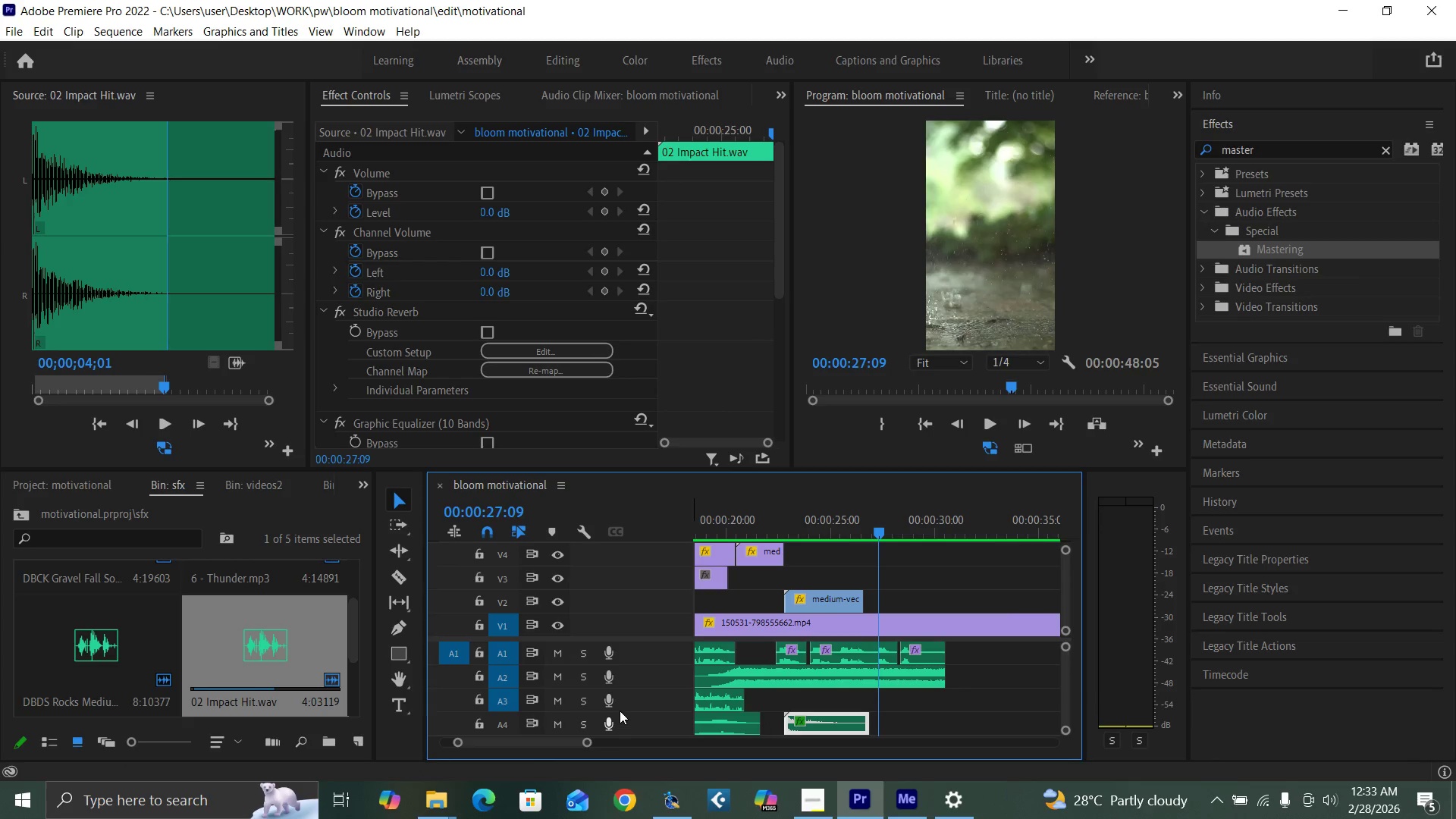 
key(Control+S)
 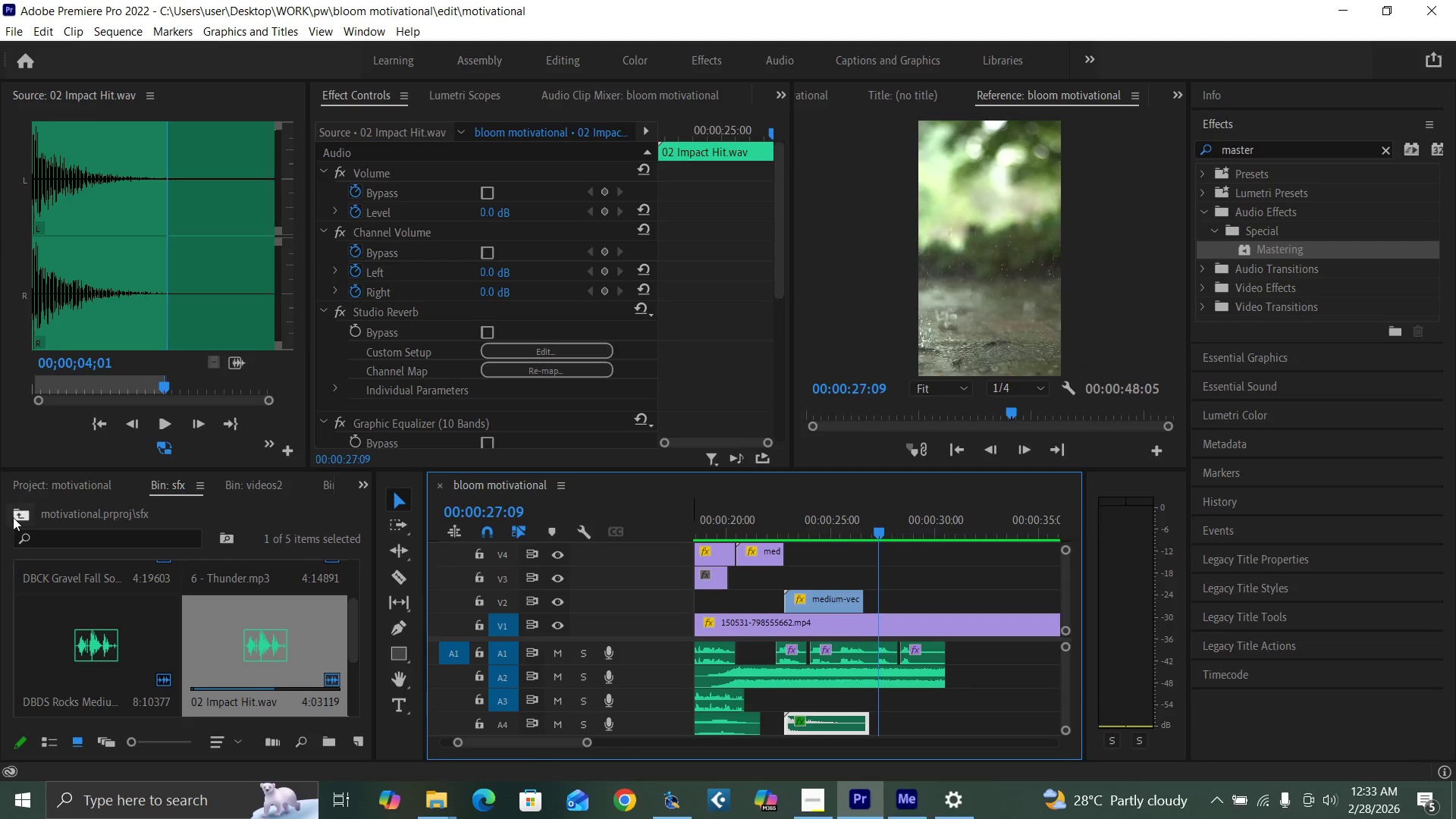 
left_click([14, 516])
 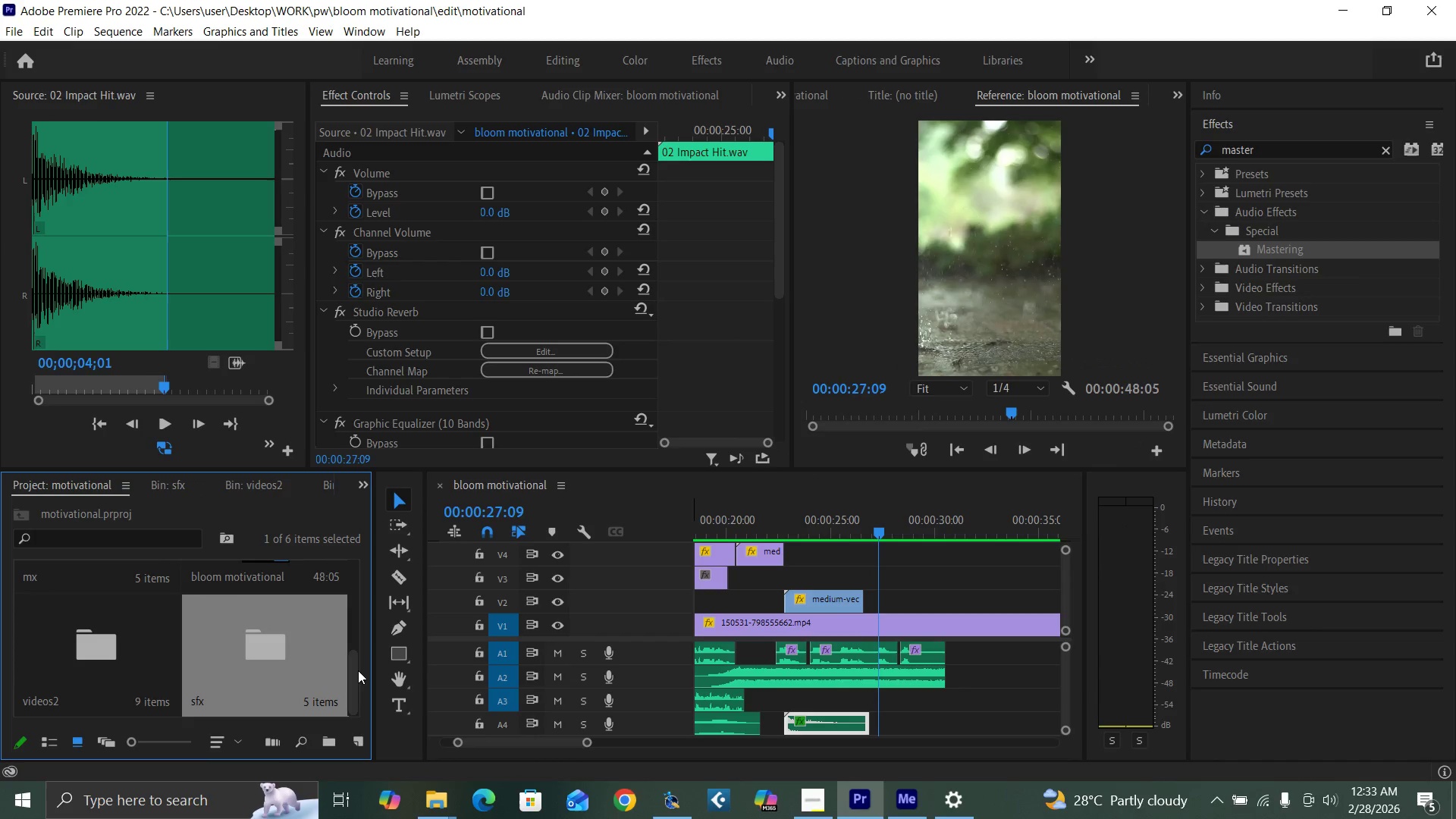 
left_click_drag(start_coordinate=[357, 670], to_coordinate=[359, 699])
 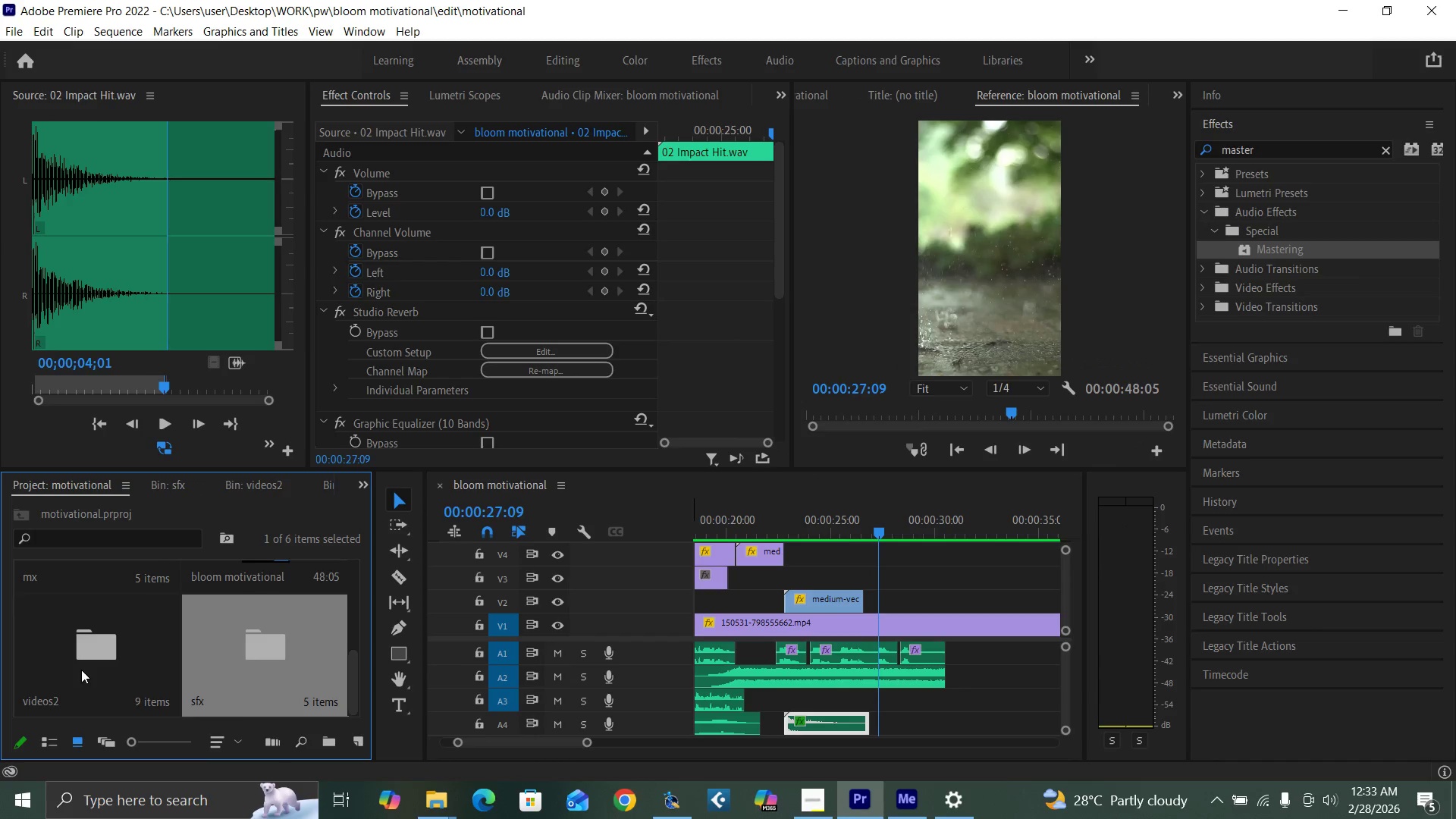 
double_click([81, 670])
 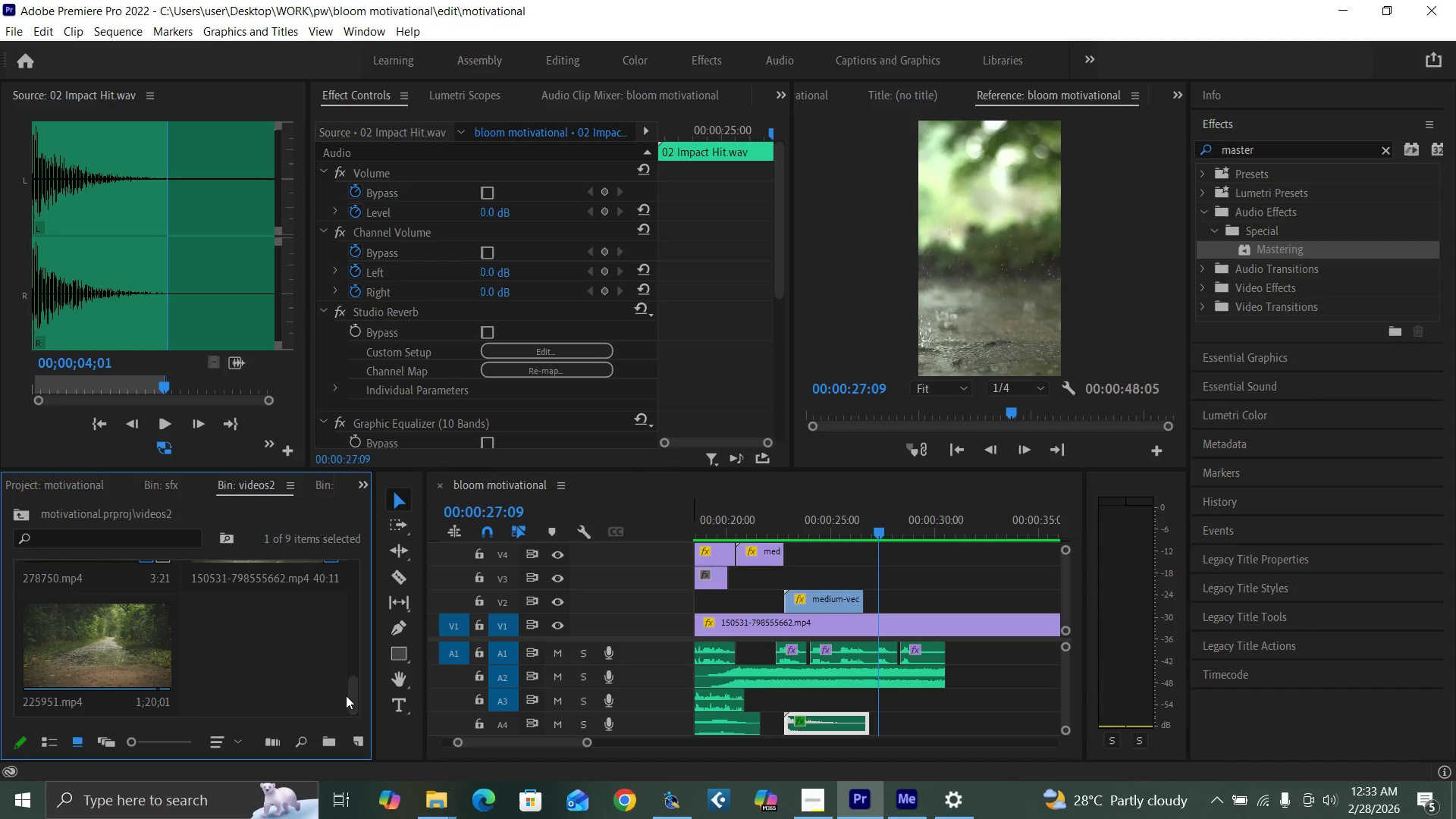 
left_click_drag(start_coordinate=[352, 698], to_coordinate=[334, 607])
 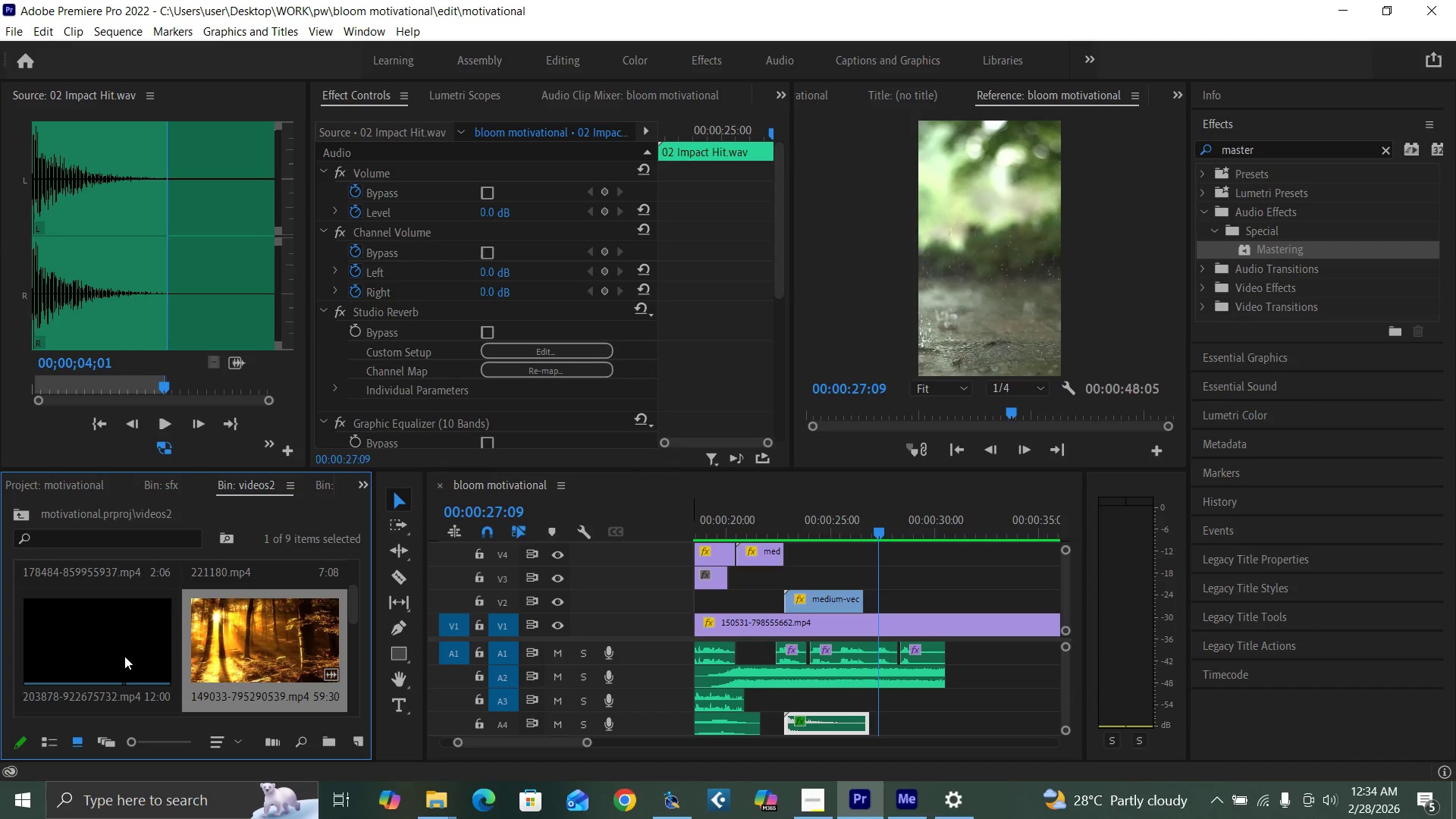 
double_click([124, 656])
 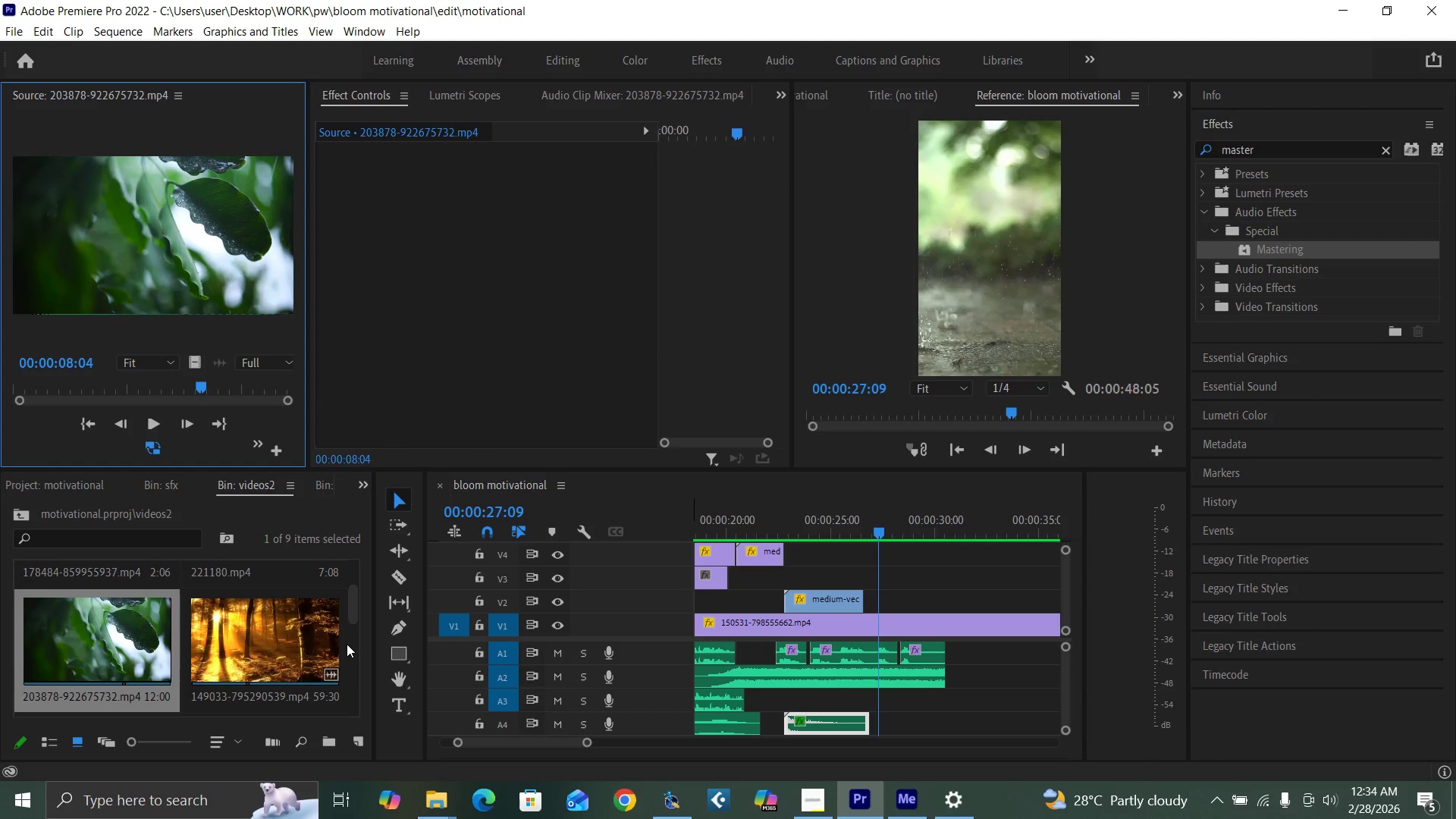 
left_click_drag(start_coordinate=[353, 611], to_coordinate=[356, 604])
 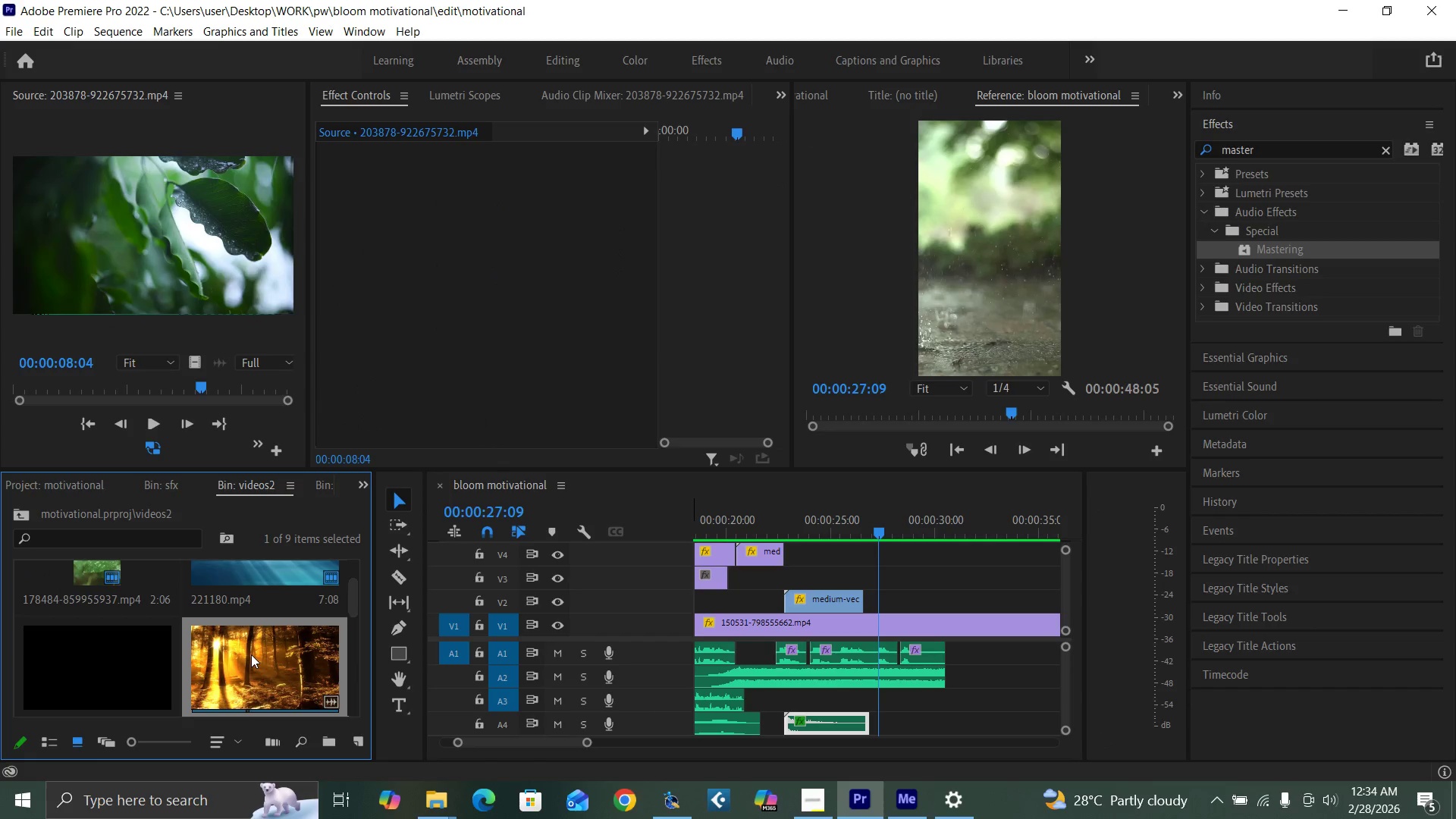 
double_click([251, 654])
 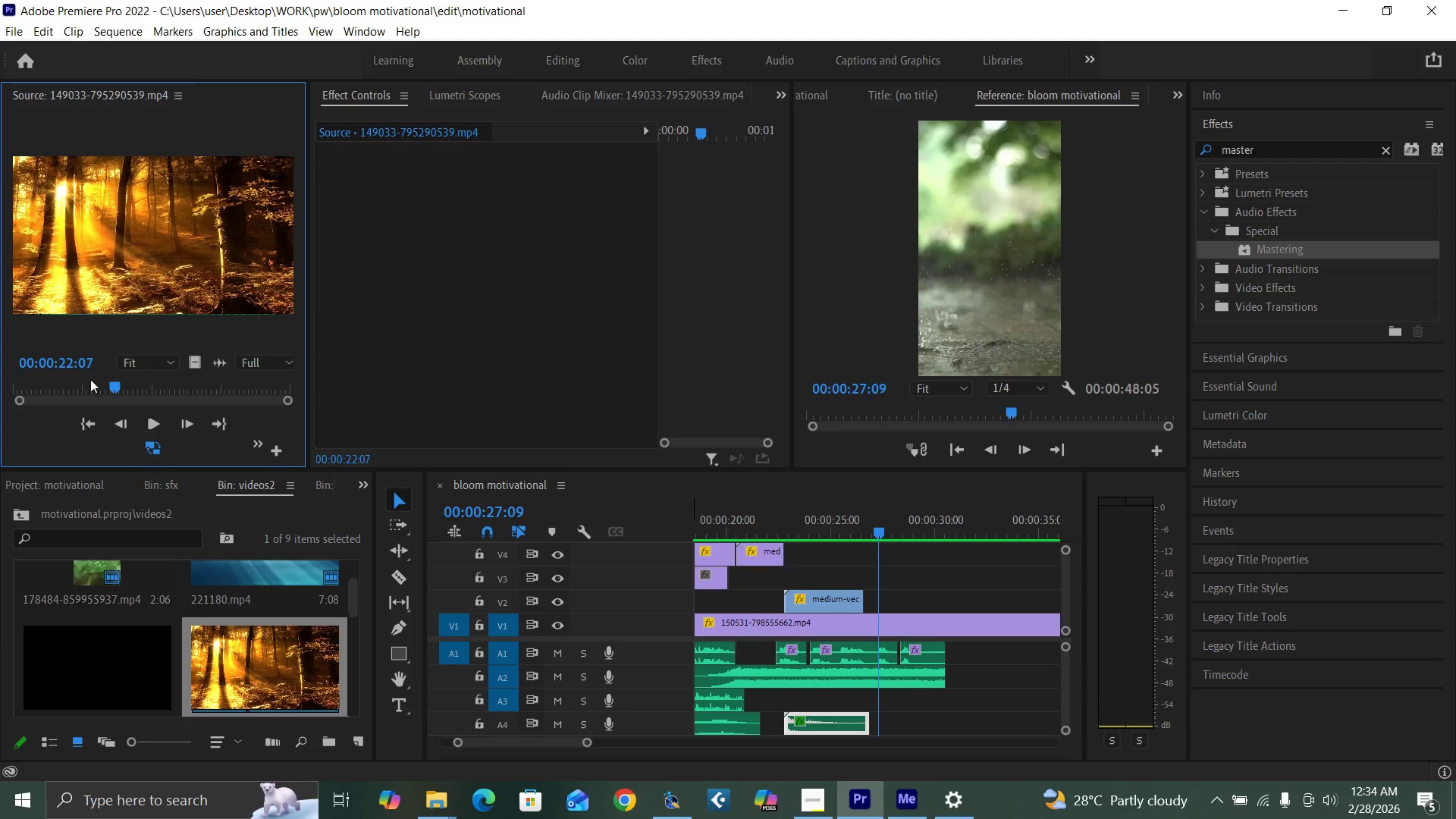 
left_click_drag(start_coordinate=[86, 375], to_coordinate=[0, 410])
 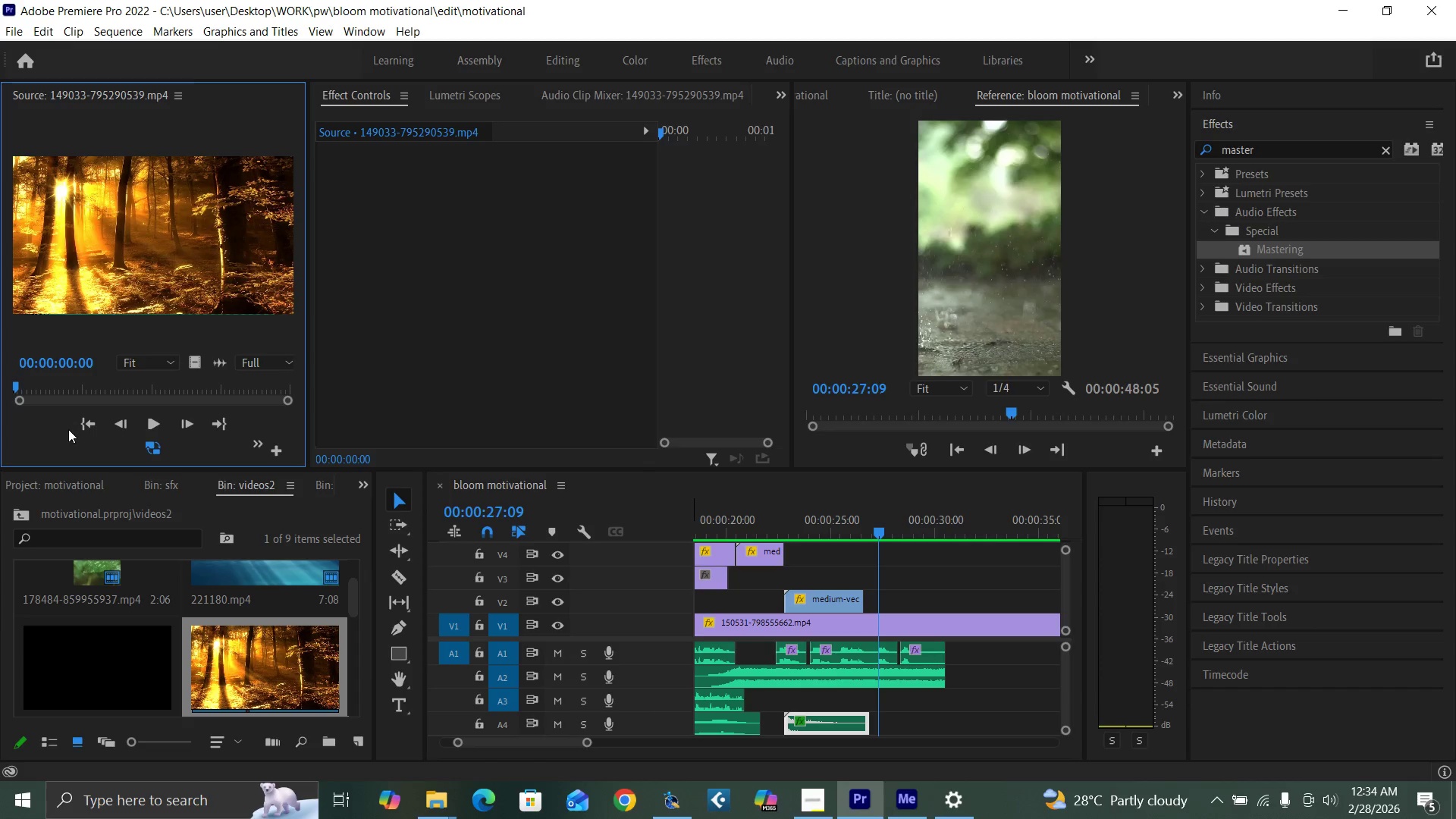 
key(I)
 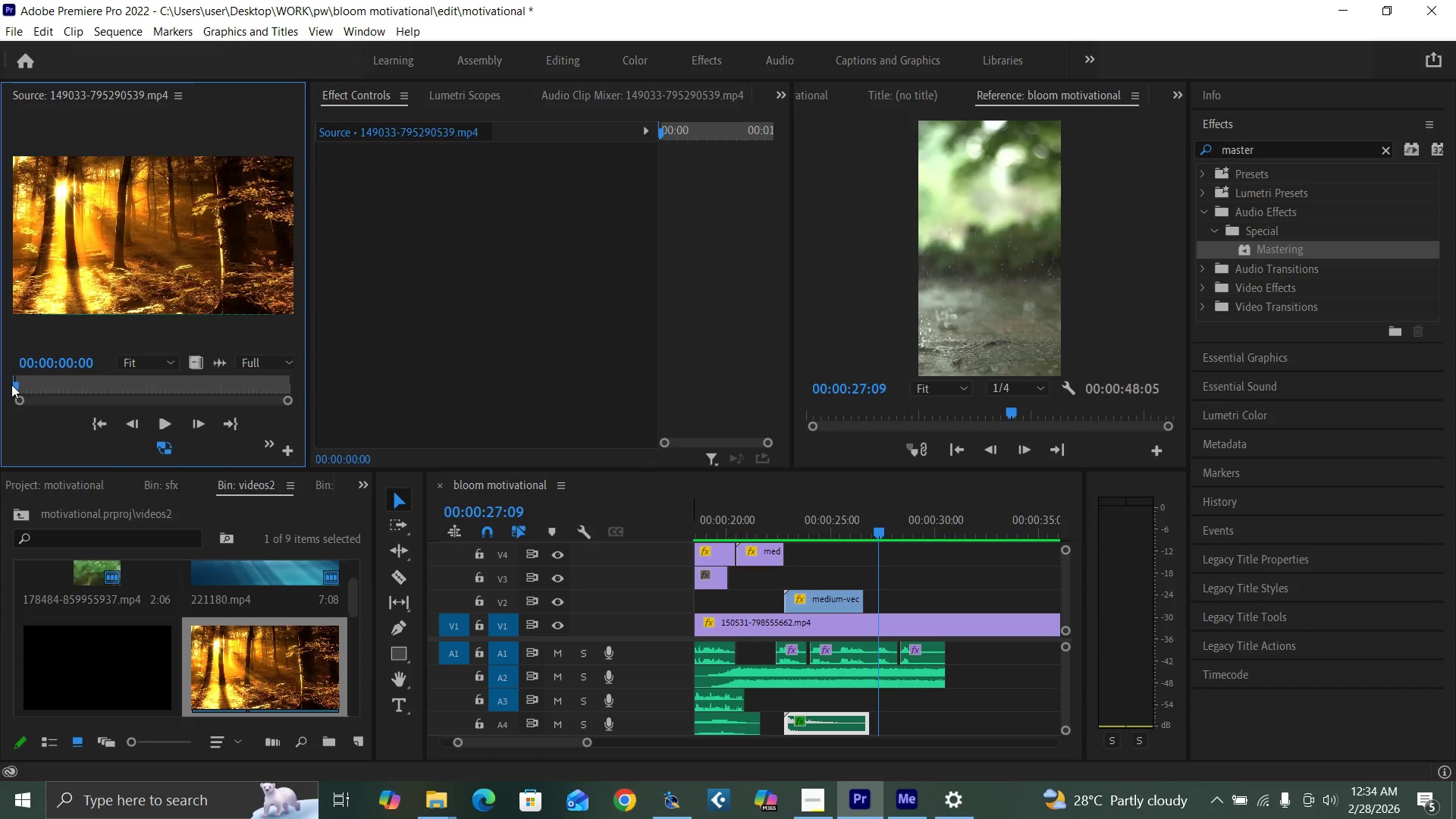 
left_click_drag(start_coordinate=[14, 384], to_coordinate=[176, 391])
 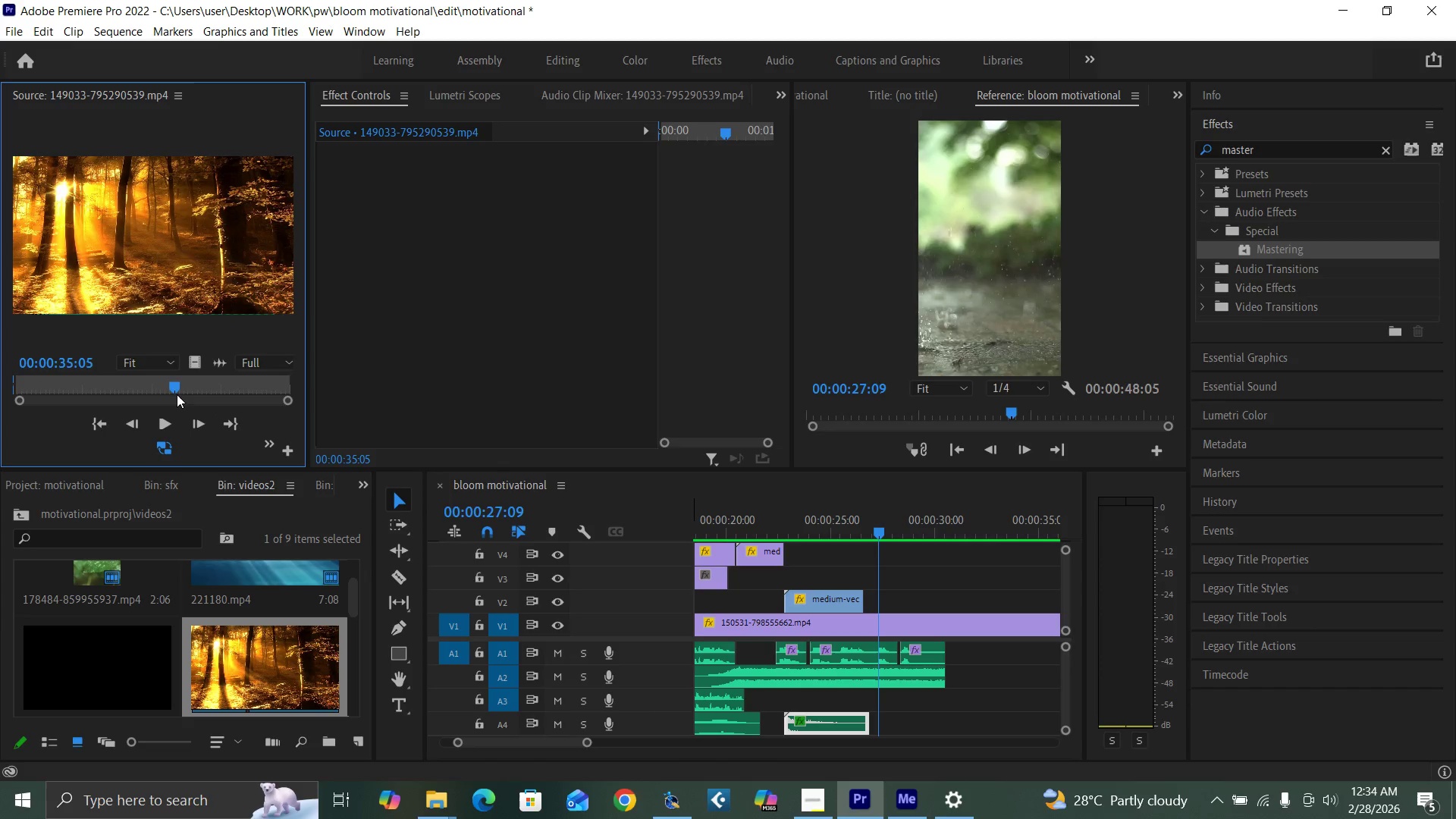 
key(O)
 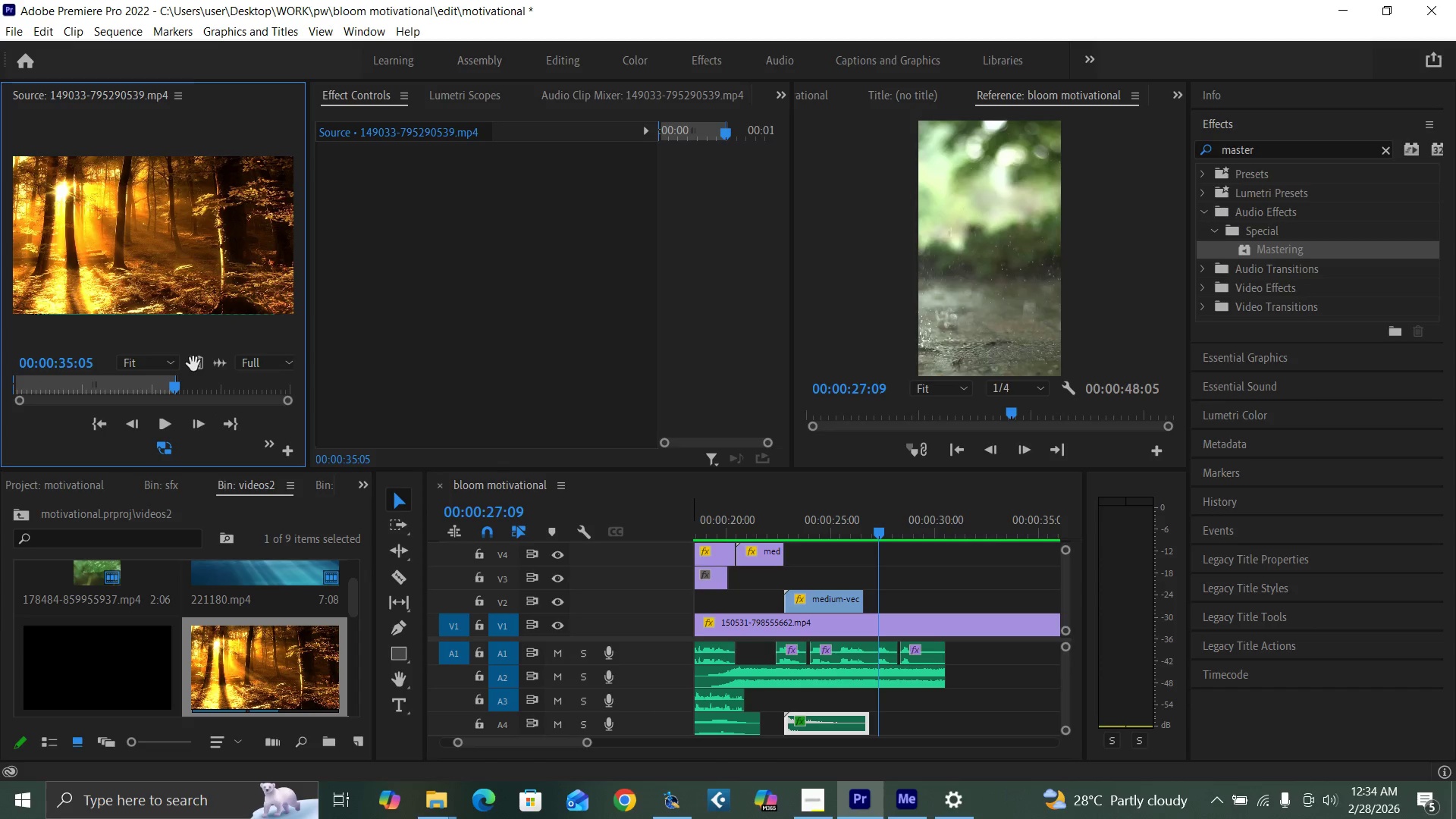 
left_click_drag(start_coordinate=[193, 364], to_coordinate=[855, 587])
 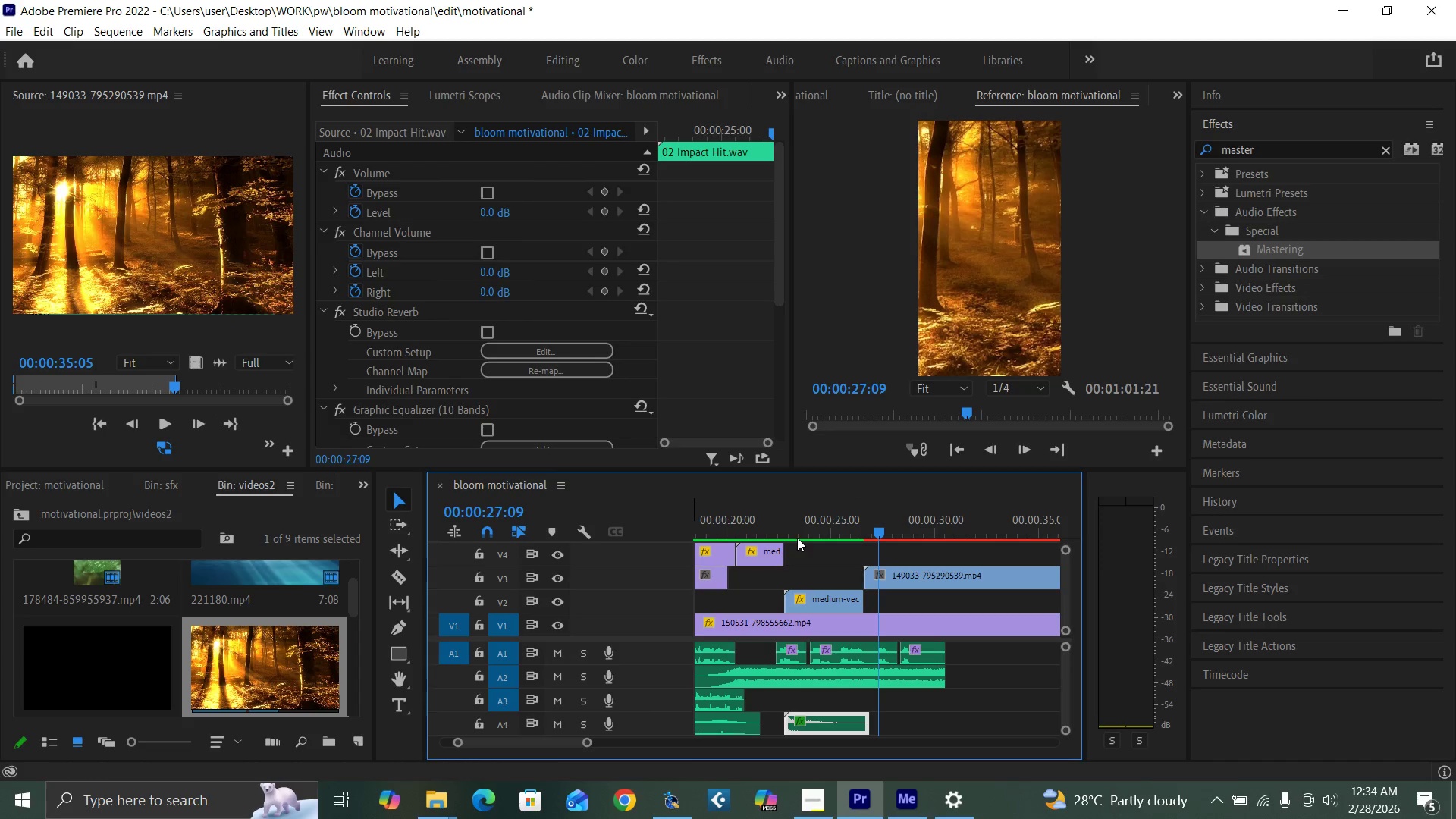 
left_click([802, 535])
 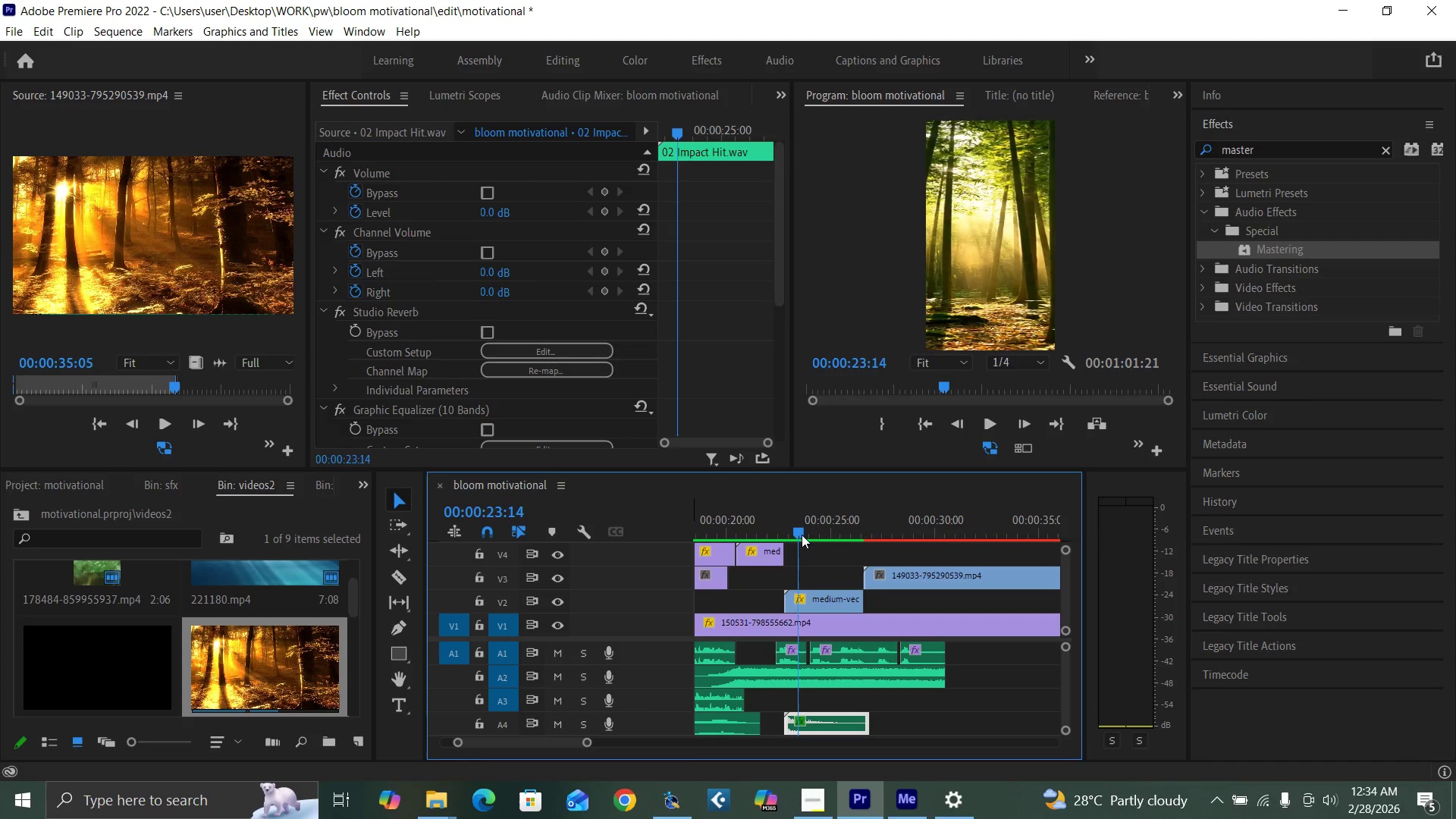 
key(Space)
 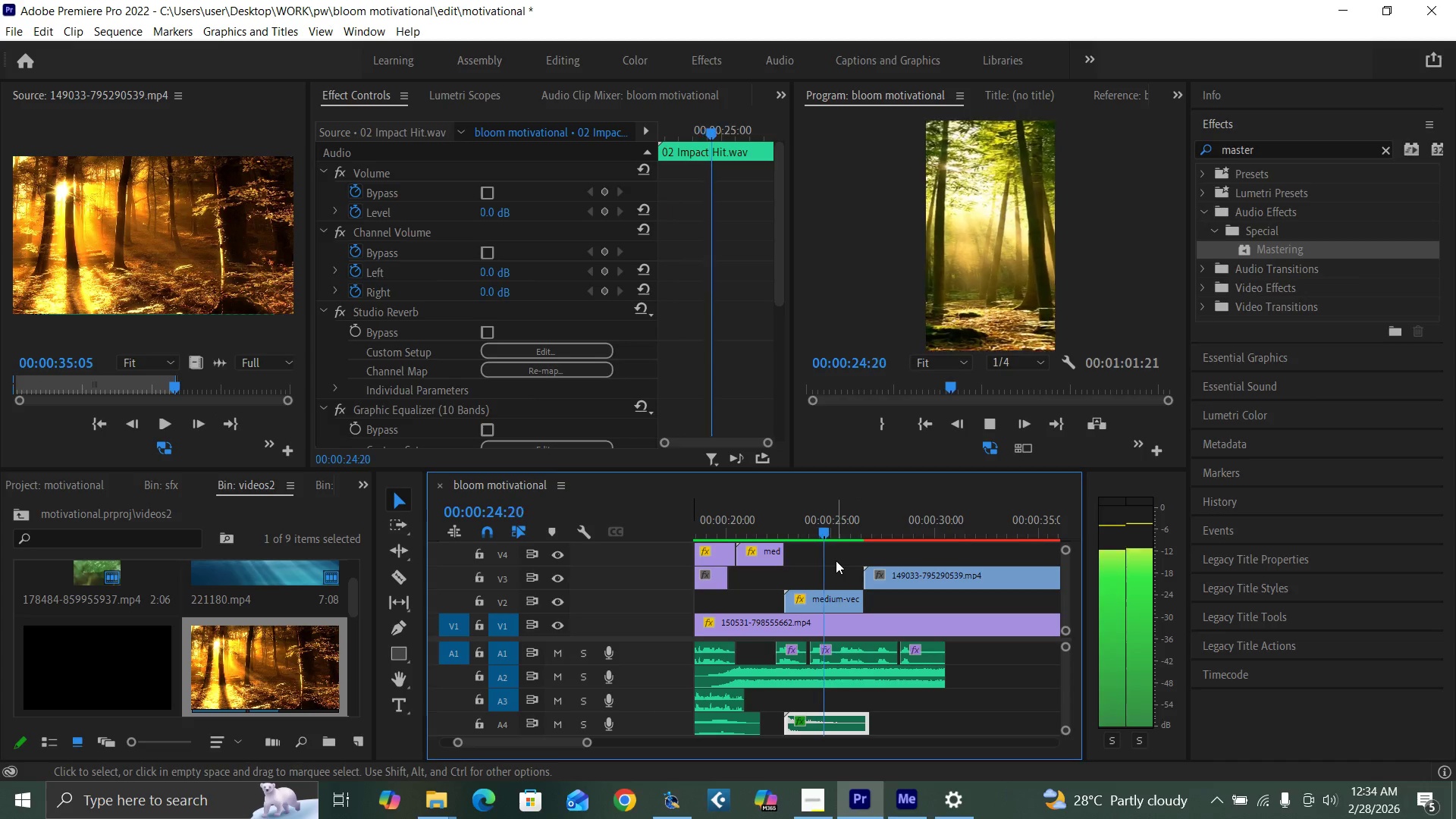 
key(Space)
 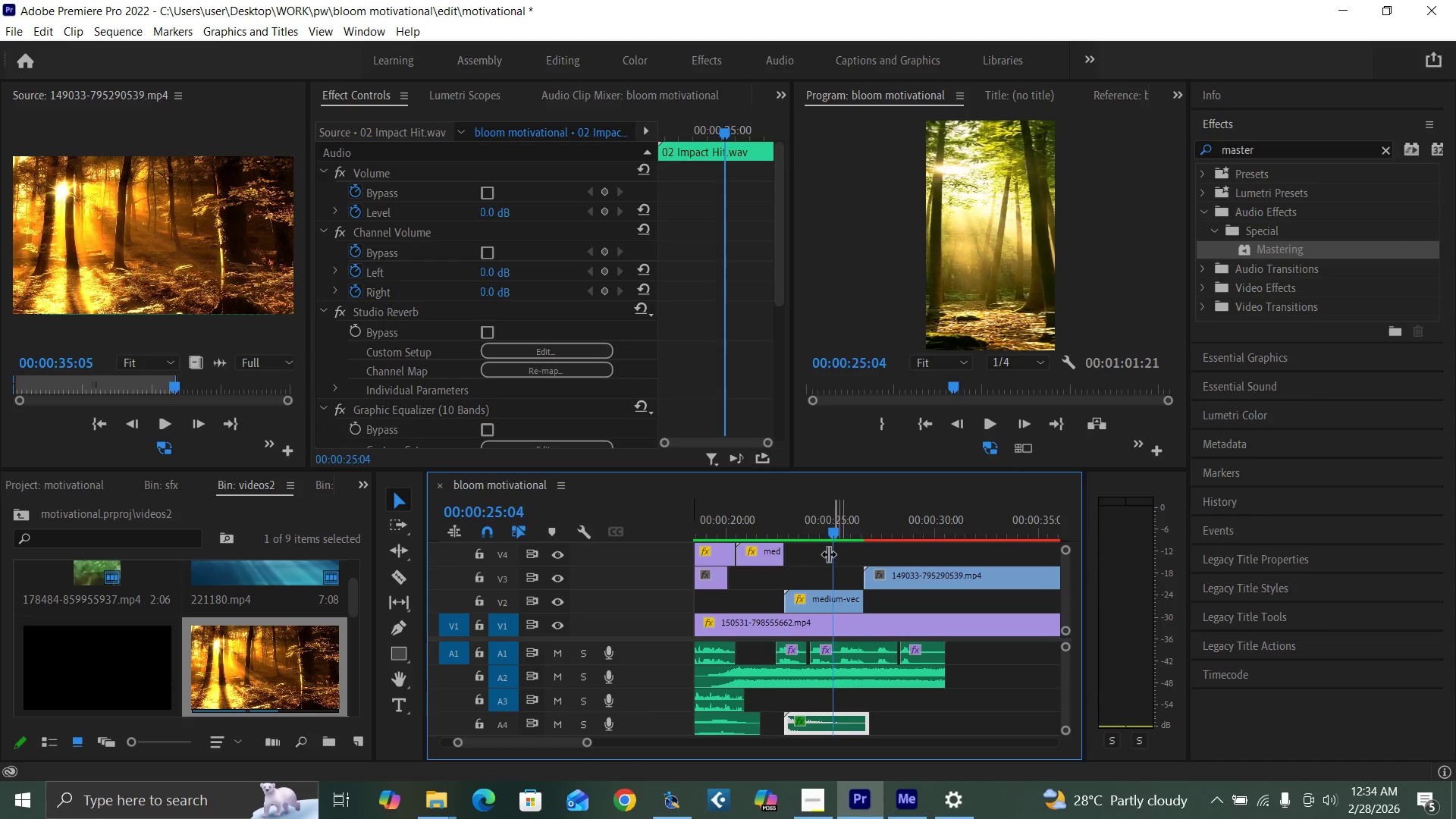 
left_click([808, 531])
 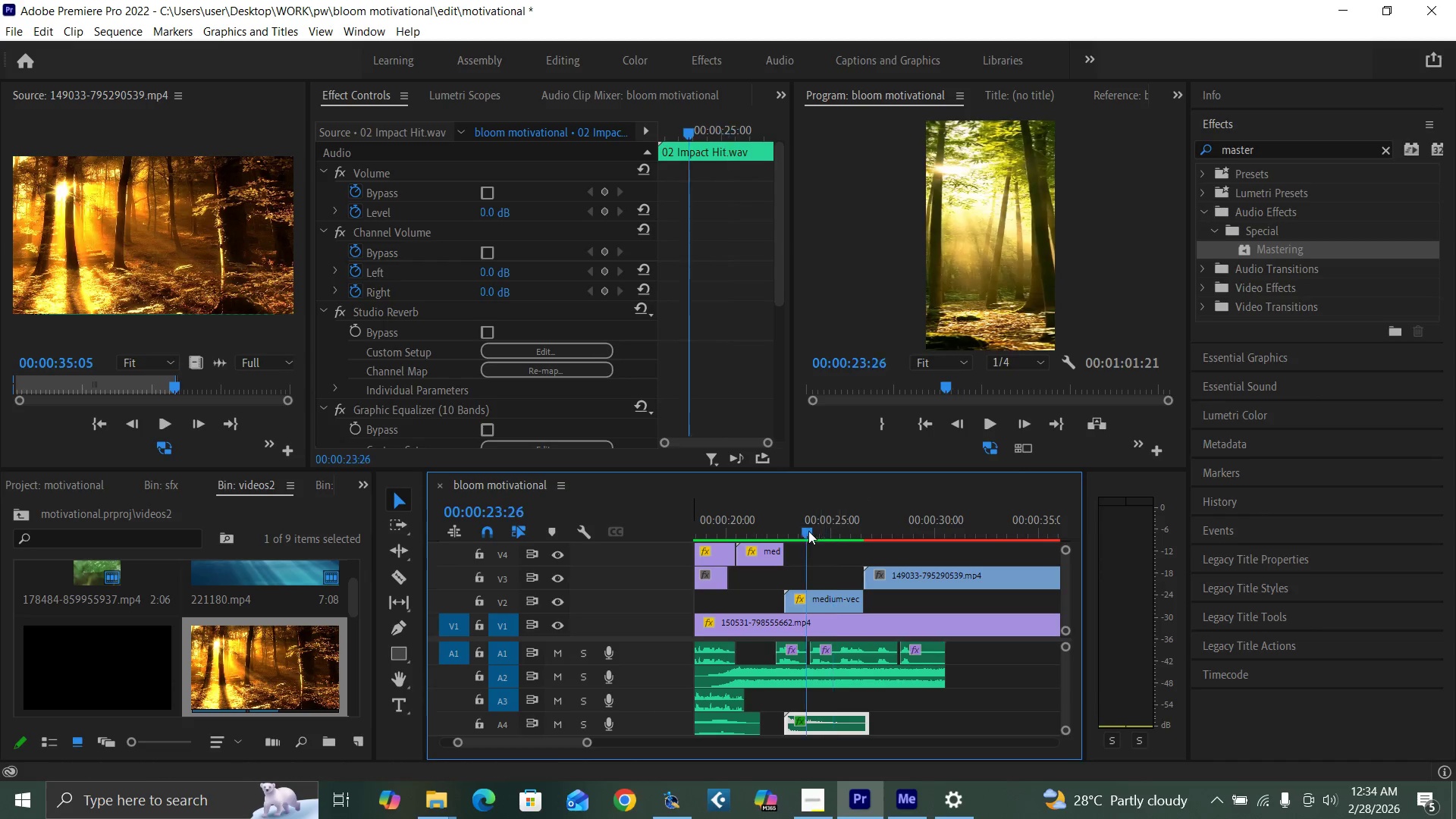 
key(Space)
 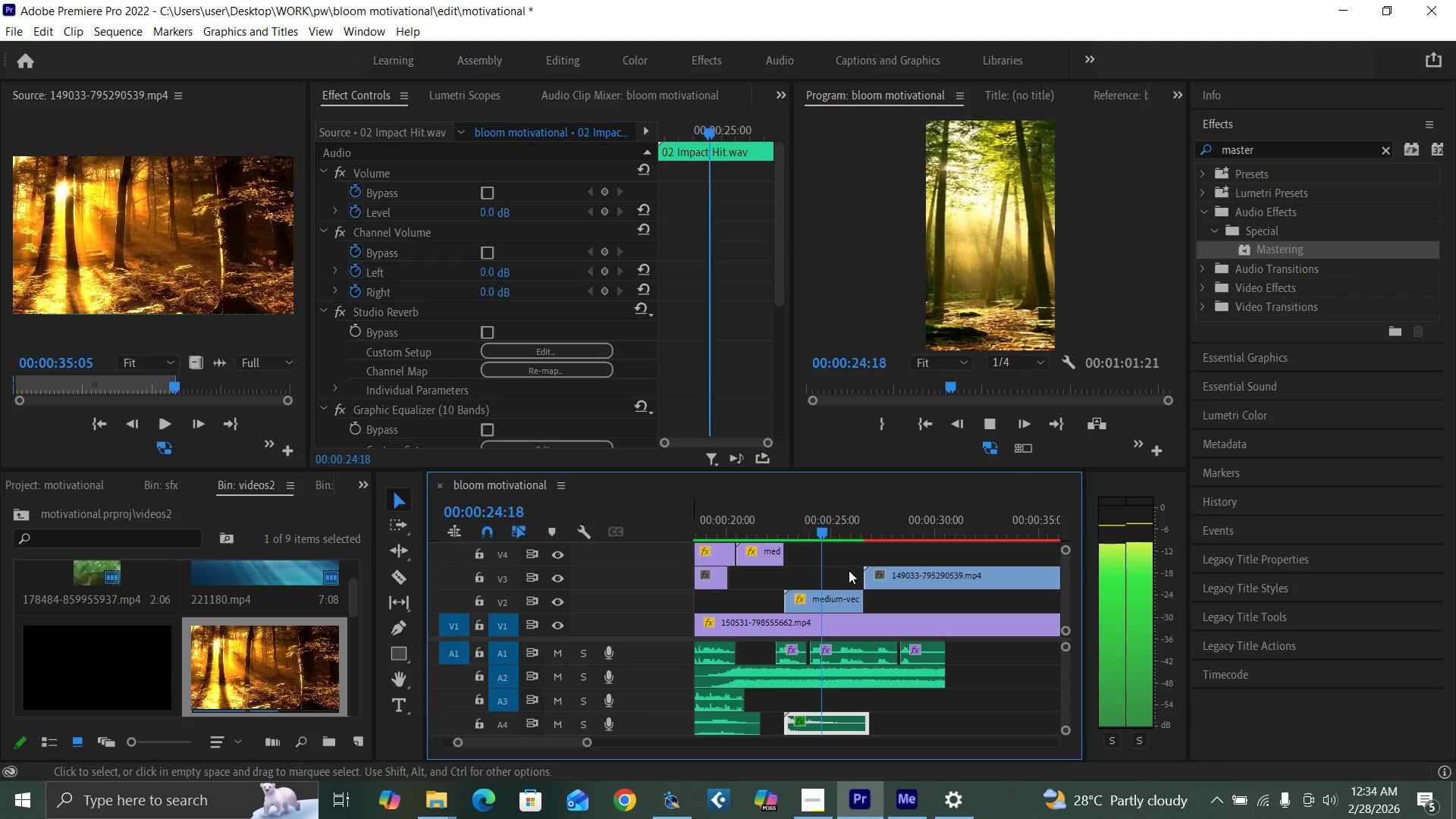 
key(Space)
 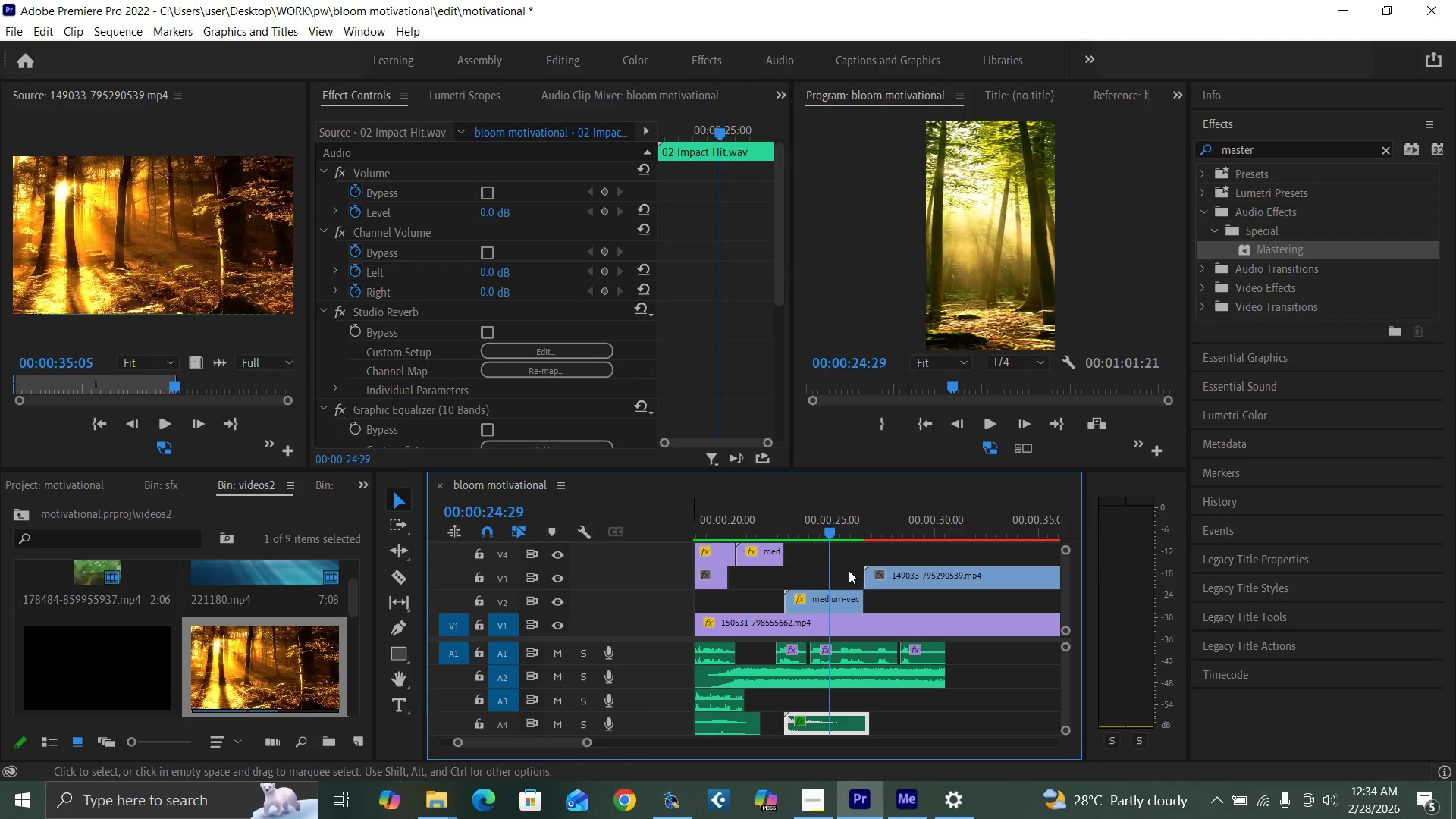 
key(Space)
 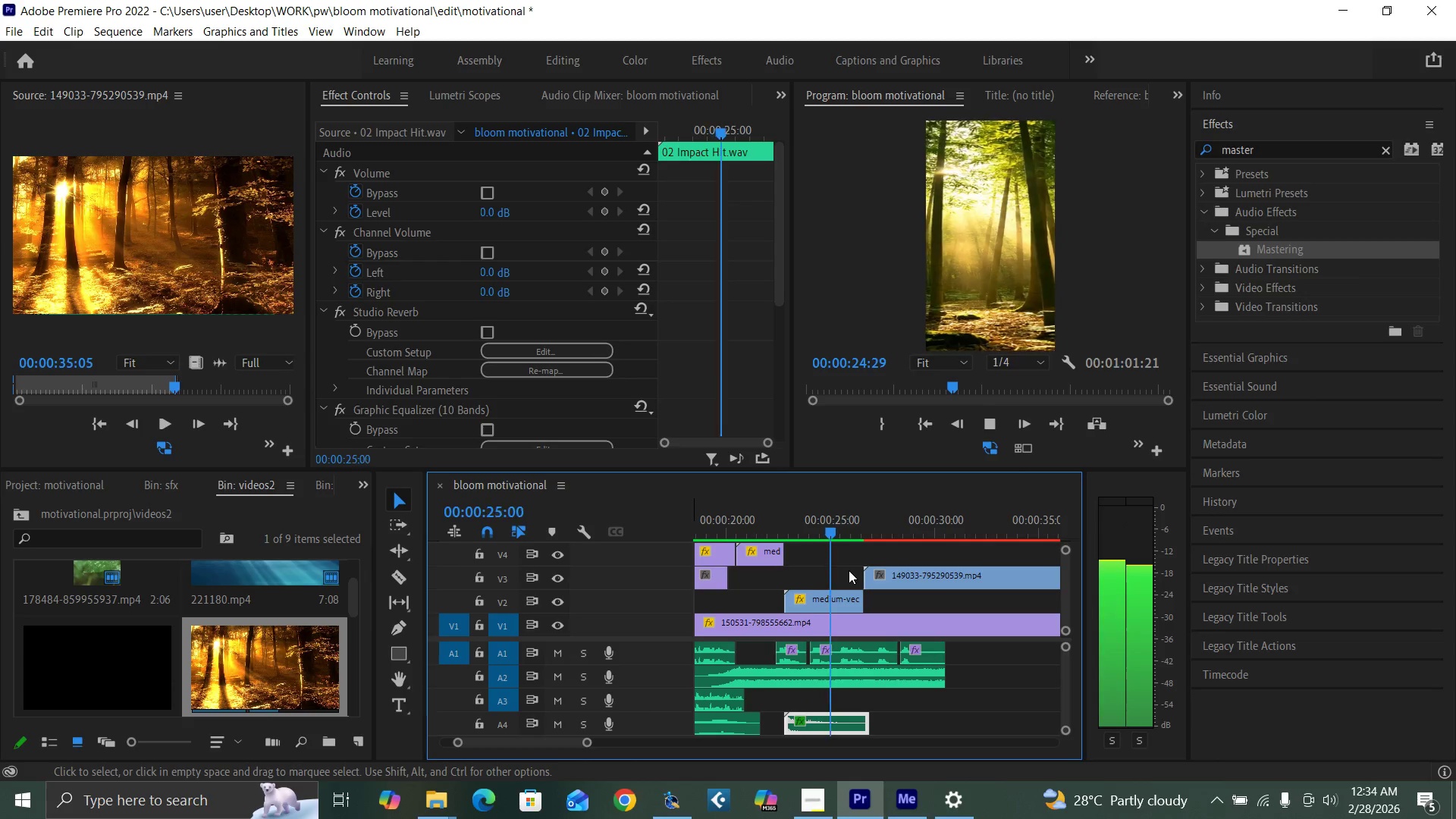 
key(Space)
 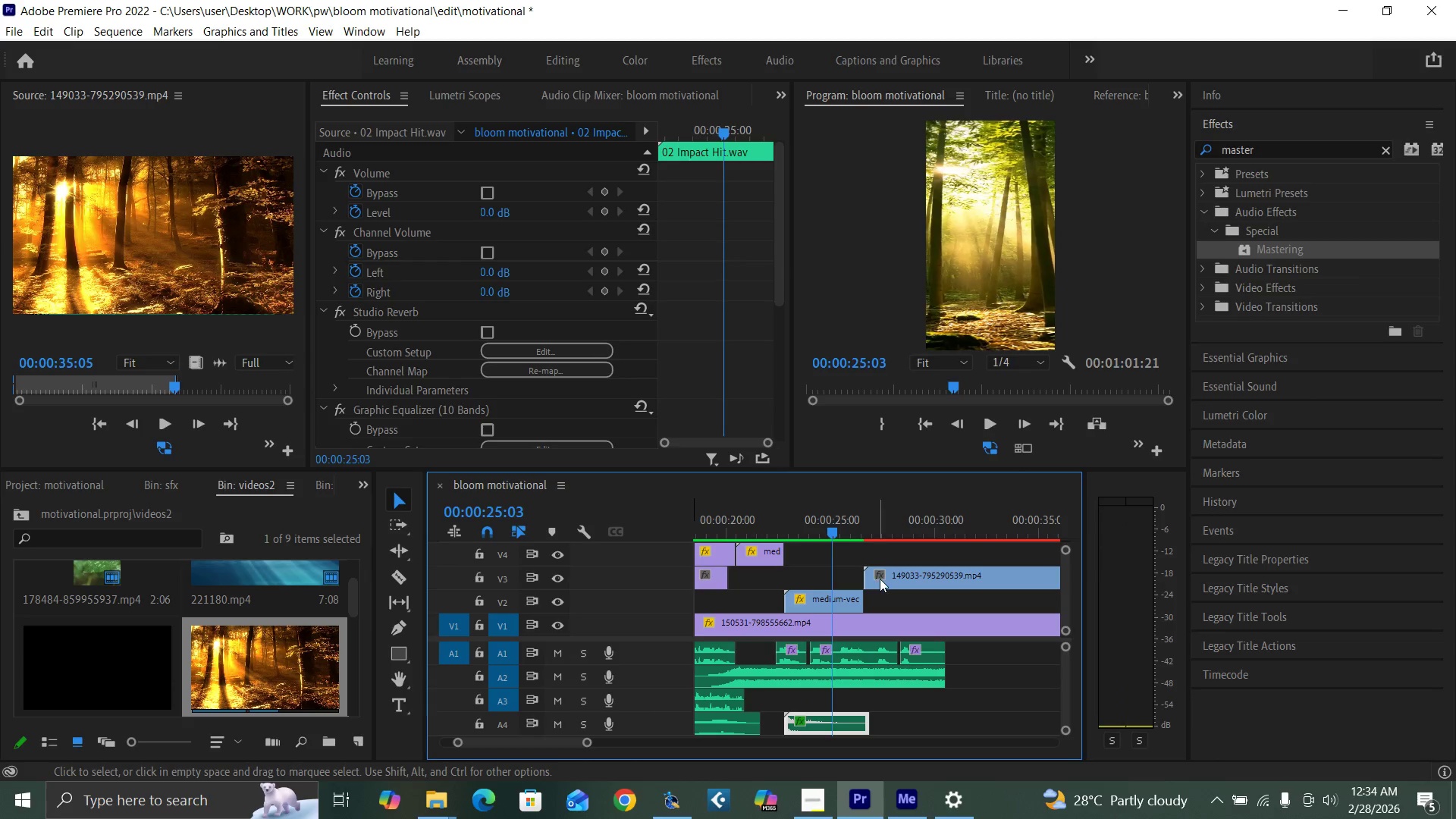 
left_click_drag(start_coordinate=[883, 579], to_coordinate=[854, 579])
 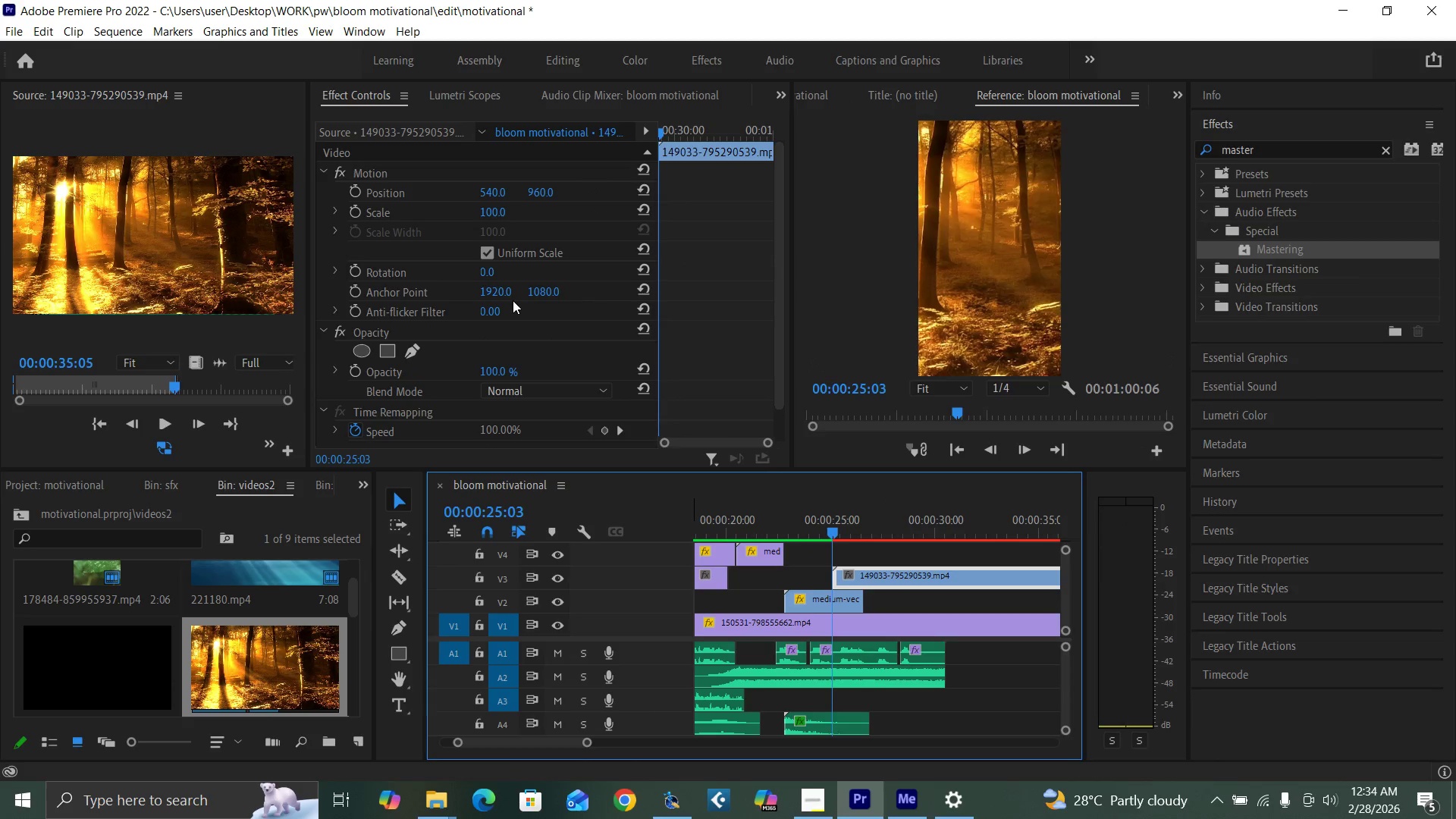 
left_click_drag(start_coordinate=[490, 185], to_coordinate=[293, 256])
 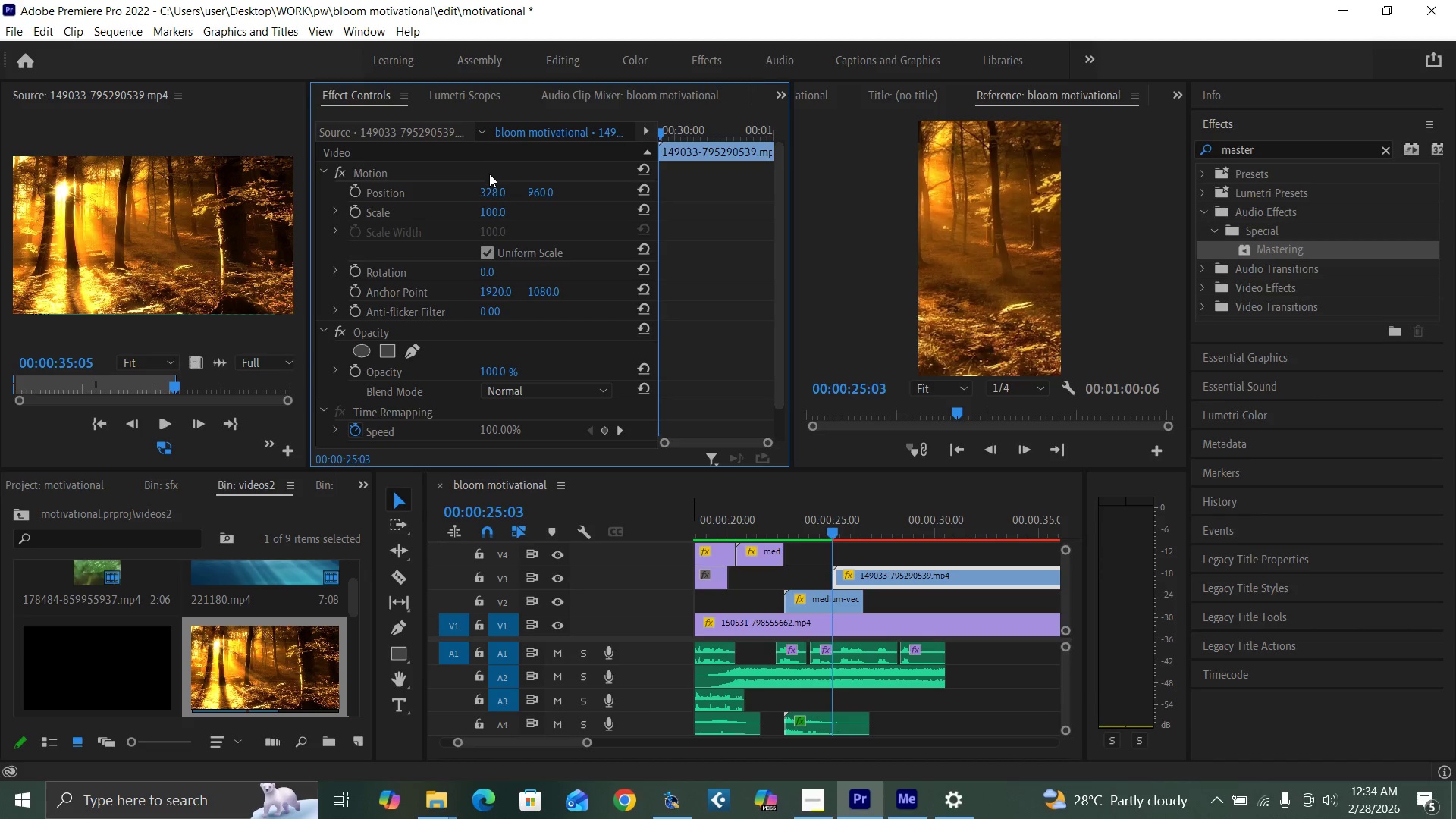 
left_click_drag(start_coordinate=[488, 193], to_coordinate=[699, 189])
 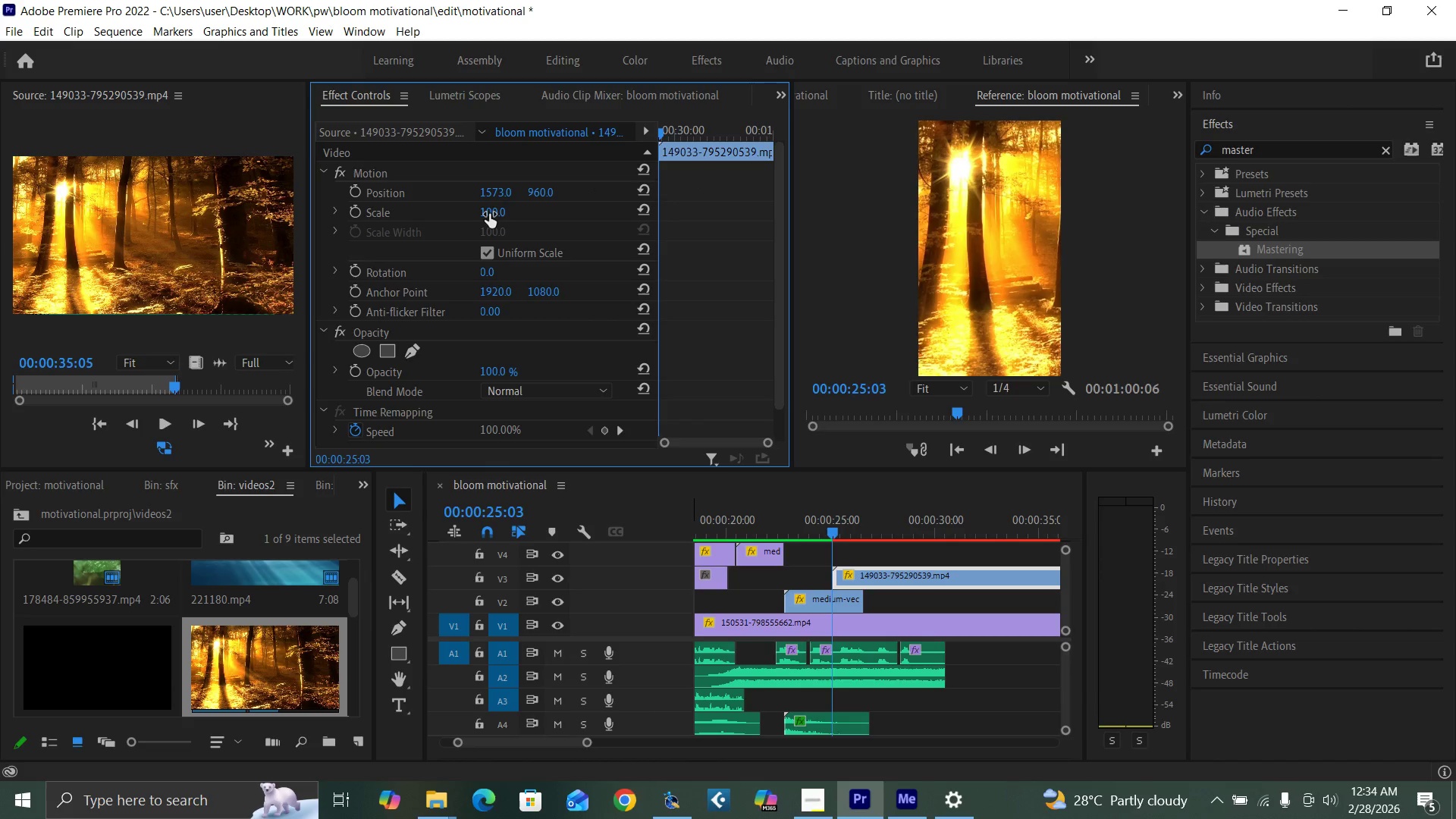 
left_click_drag(start_coordinate=[489, 214], to_coordinate=[477, 216])
 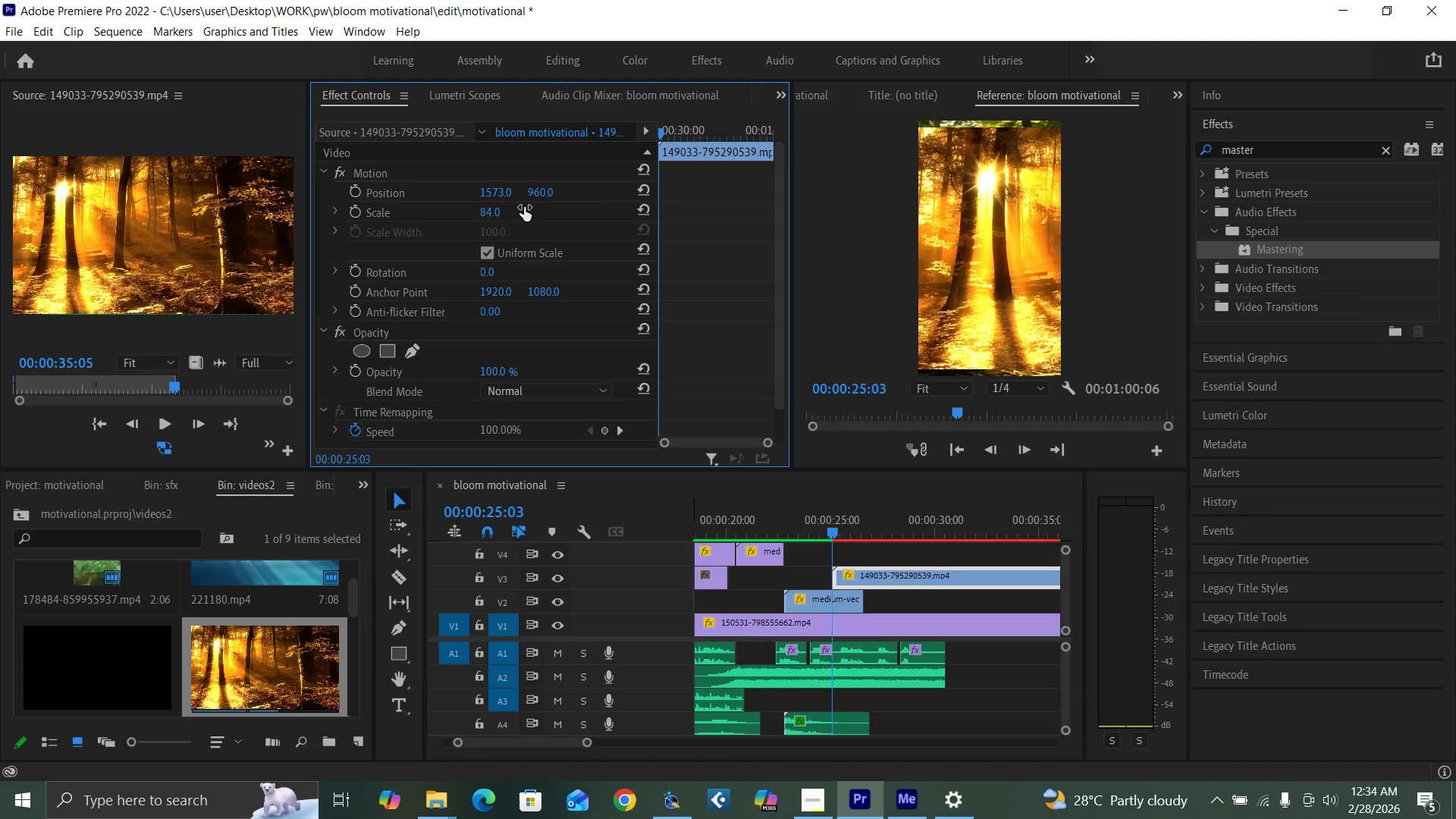 
left_click([493, 210])
 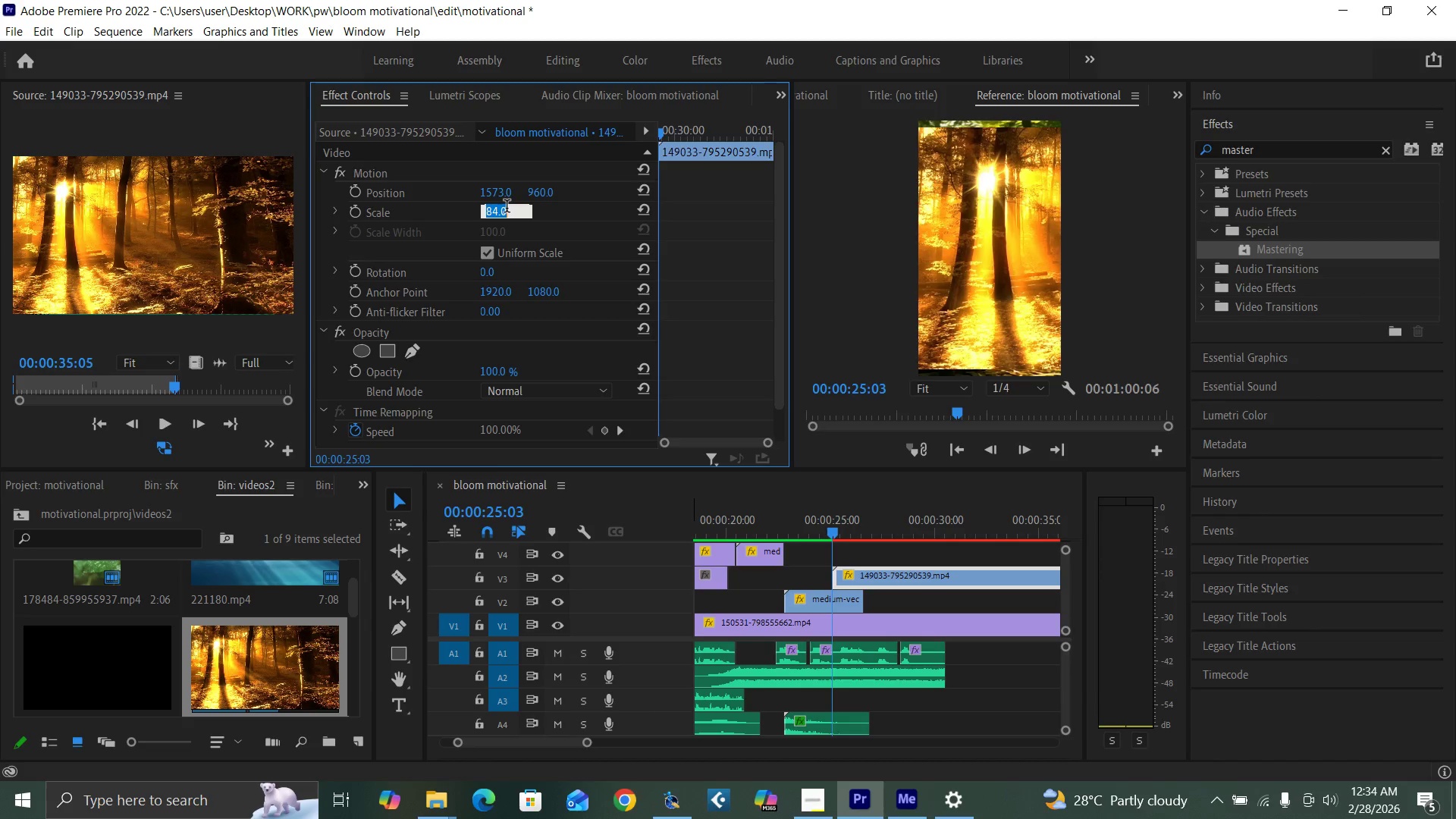 
type(90)
 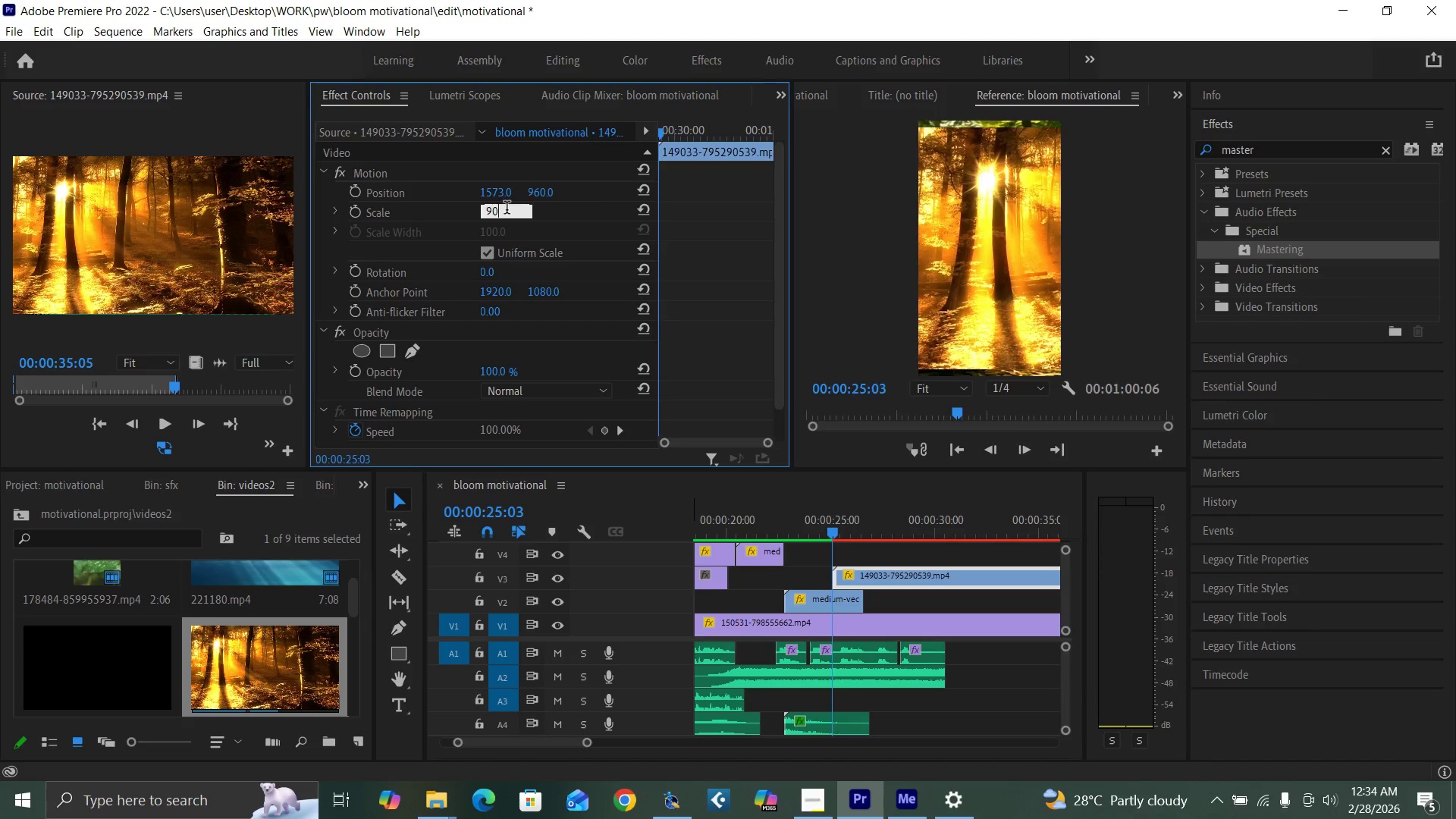 
key(Enter)
 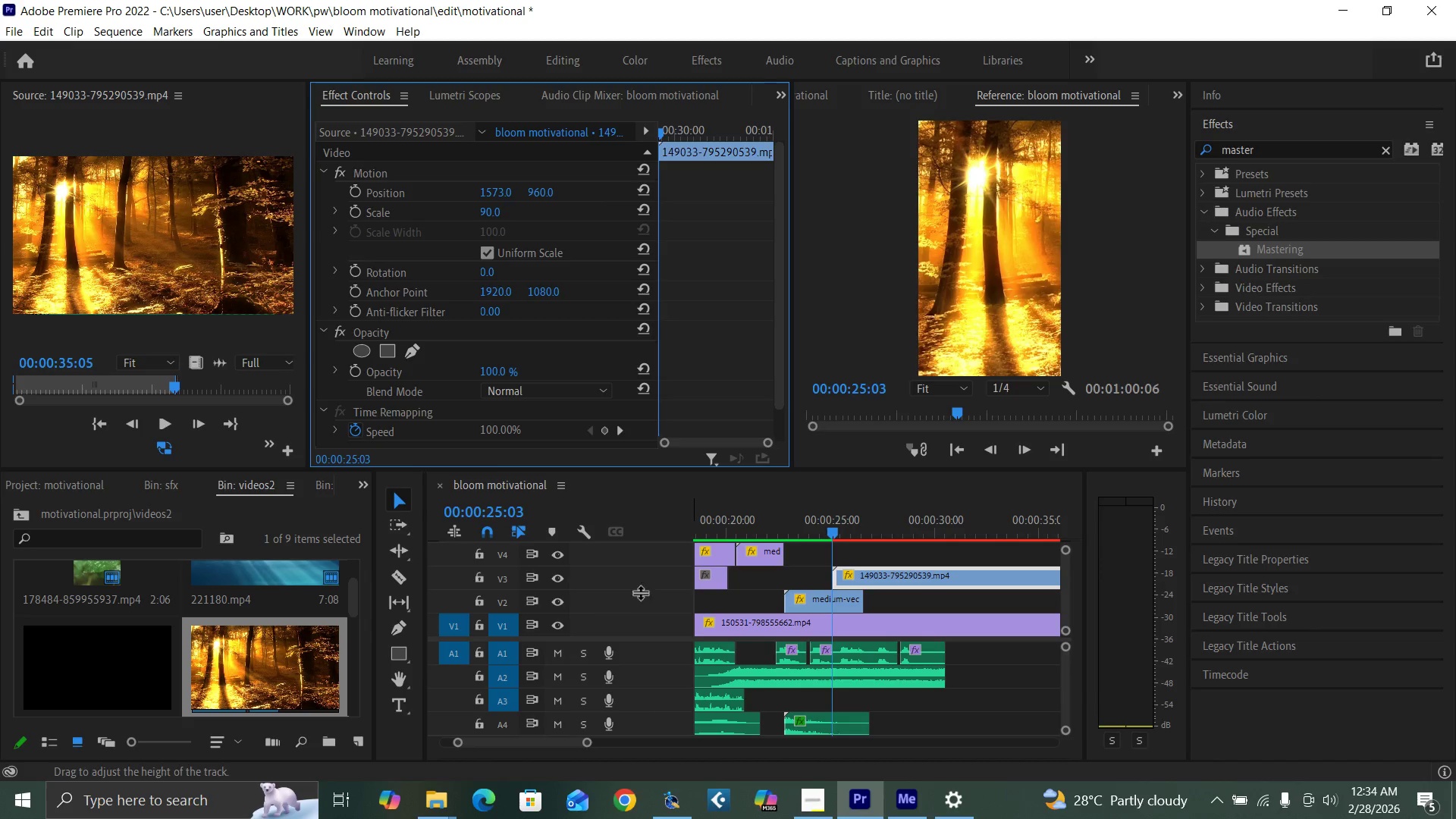 
left_click([560, 596])
 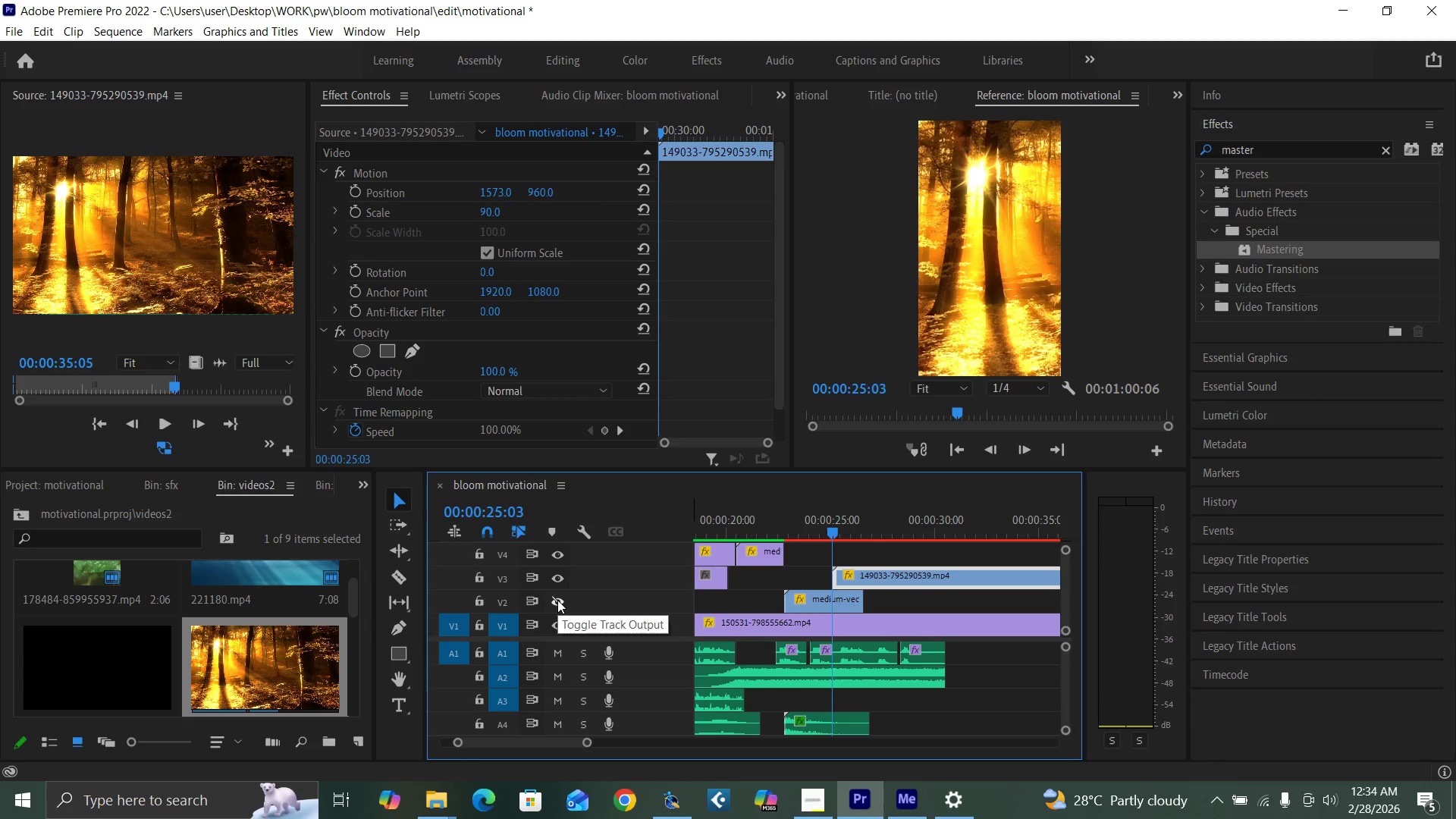 
left_click([557, 600])
 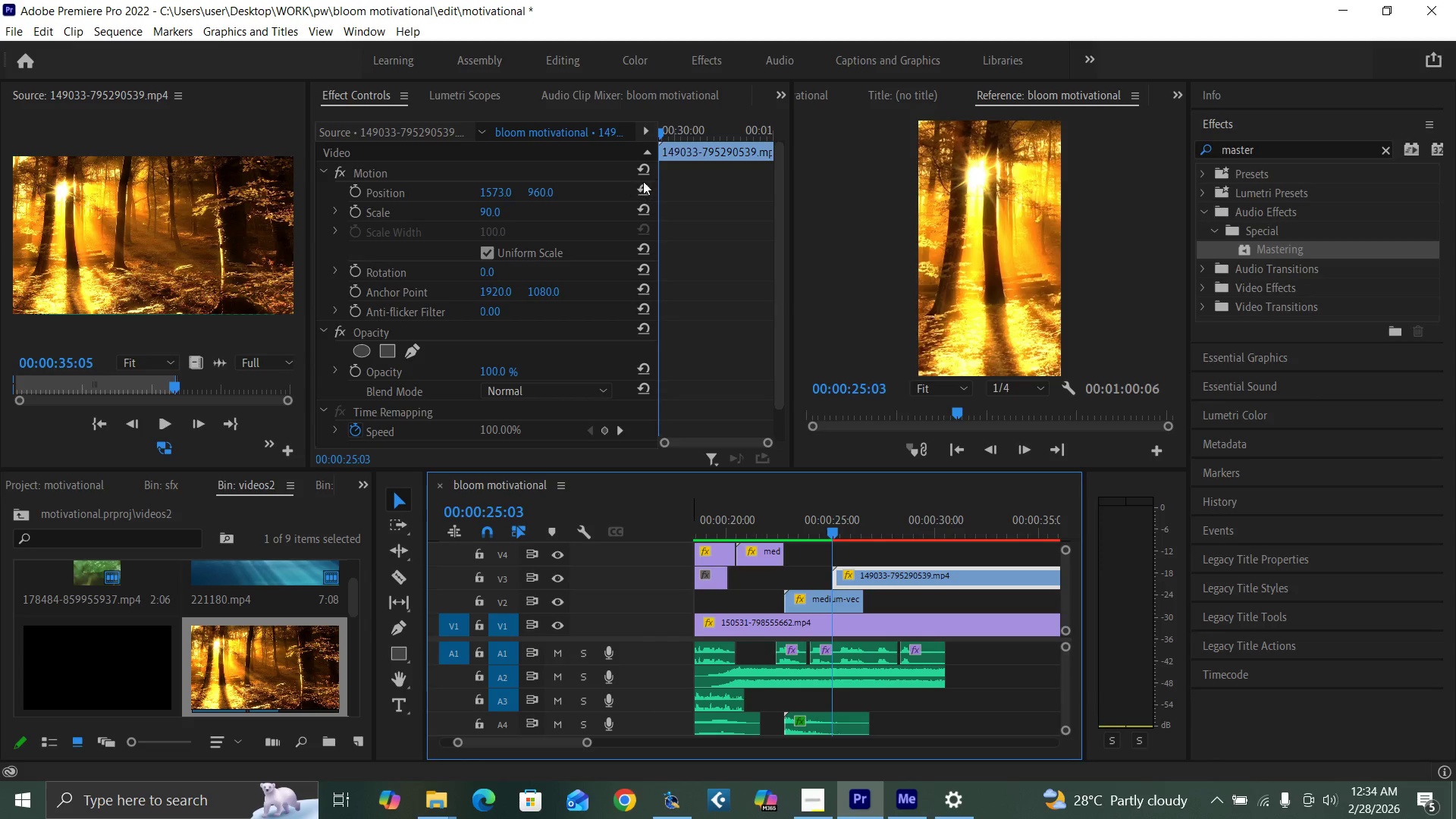 
left_click([643, 181])
 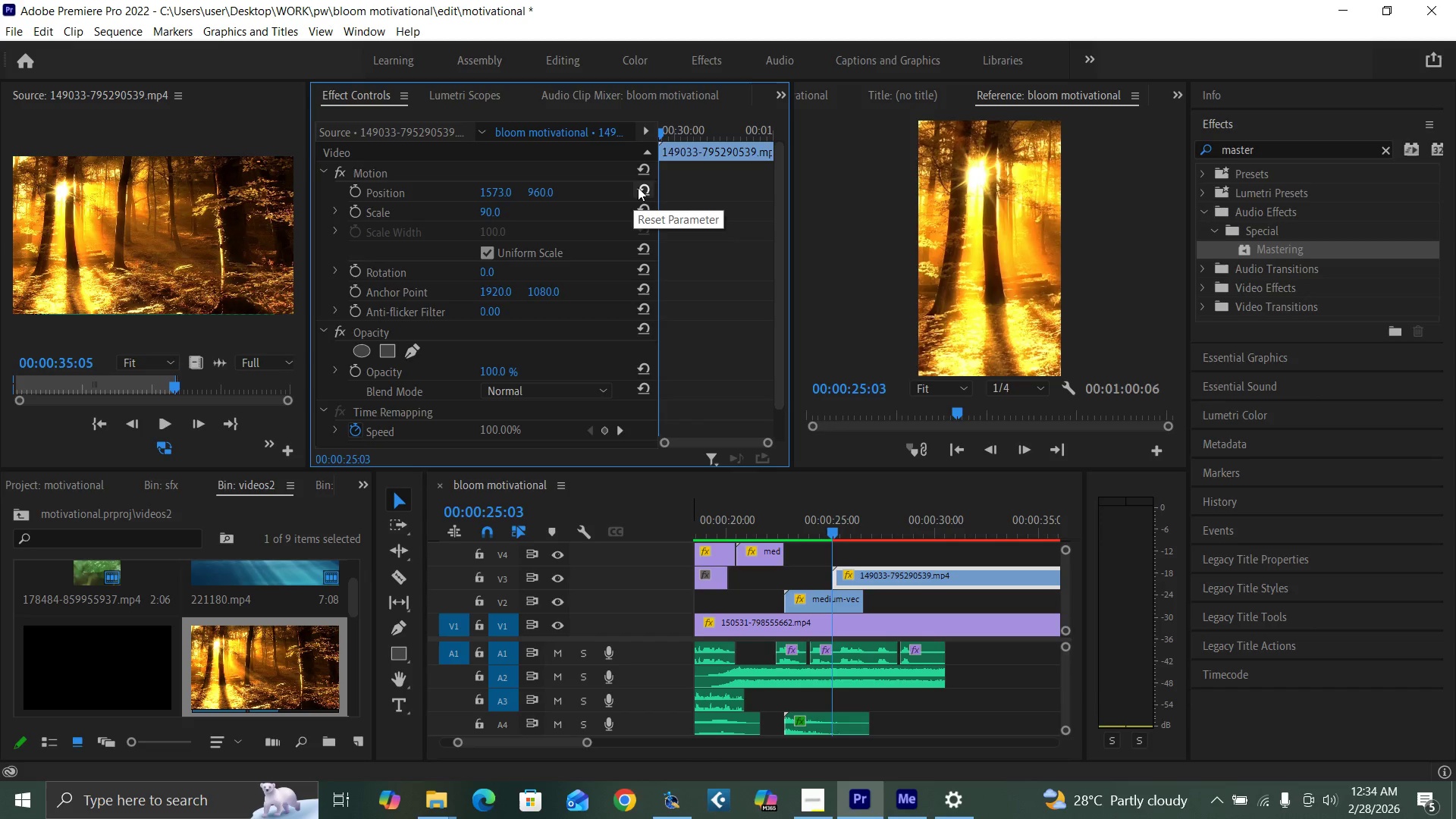 
left_click([642, 188])
 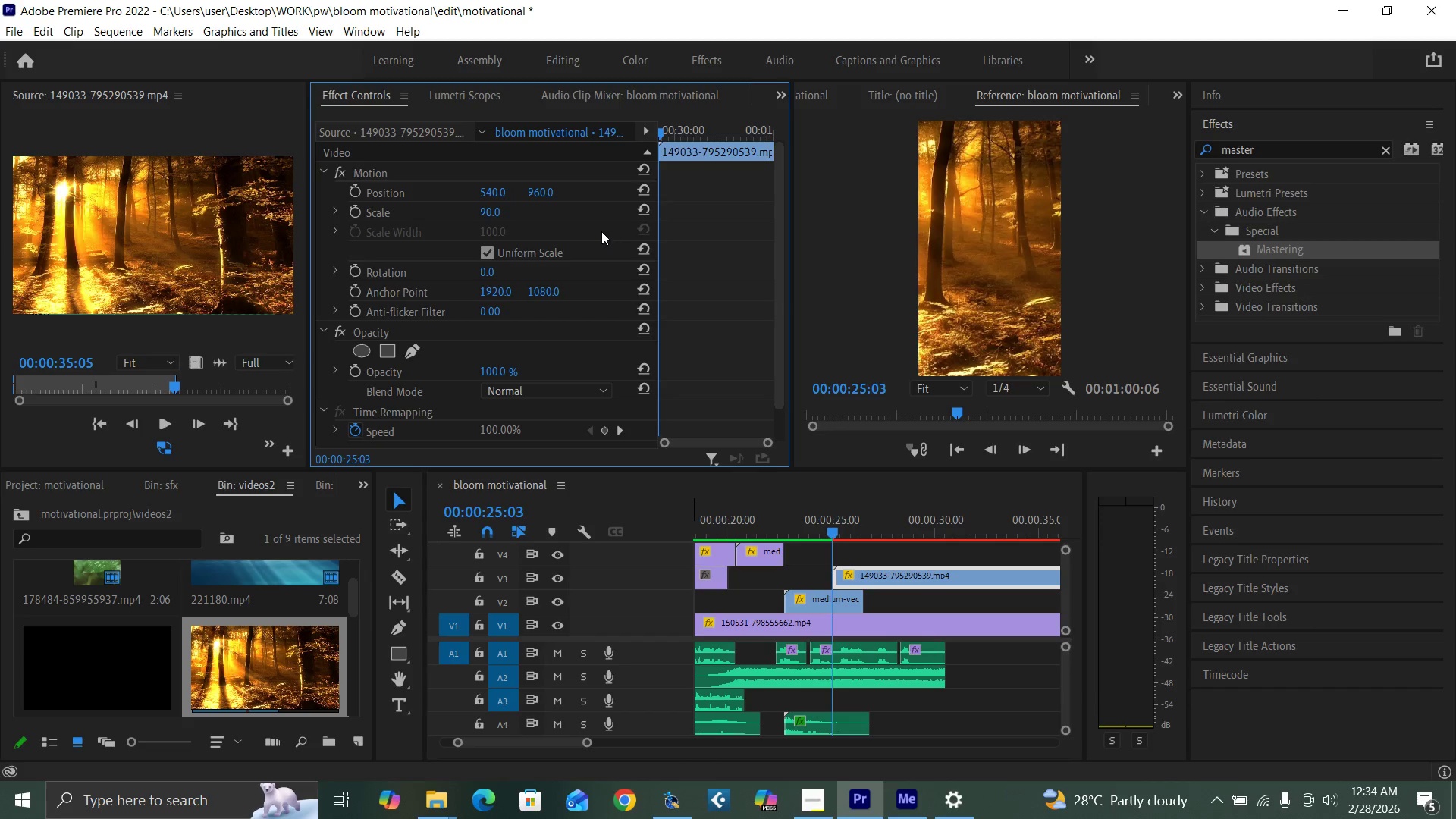 
left_click([488, 212])
 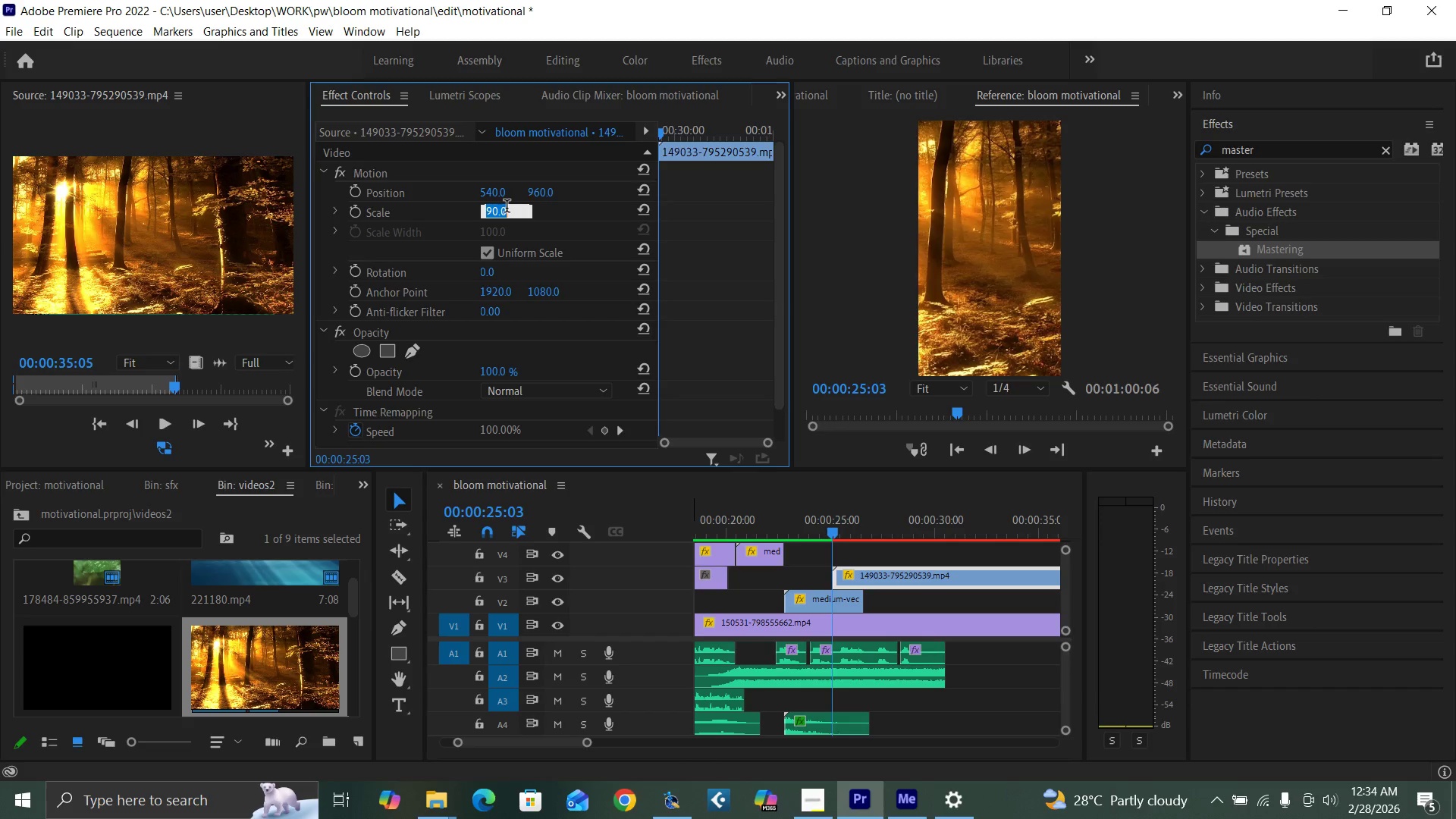 
type(91)
 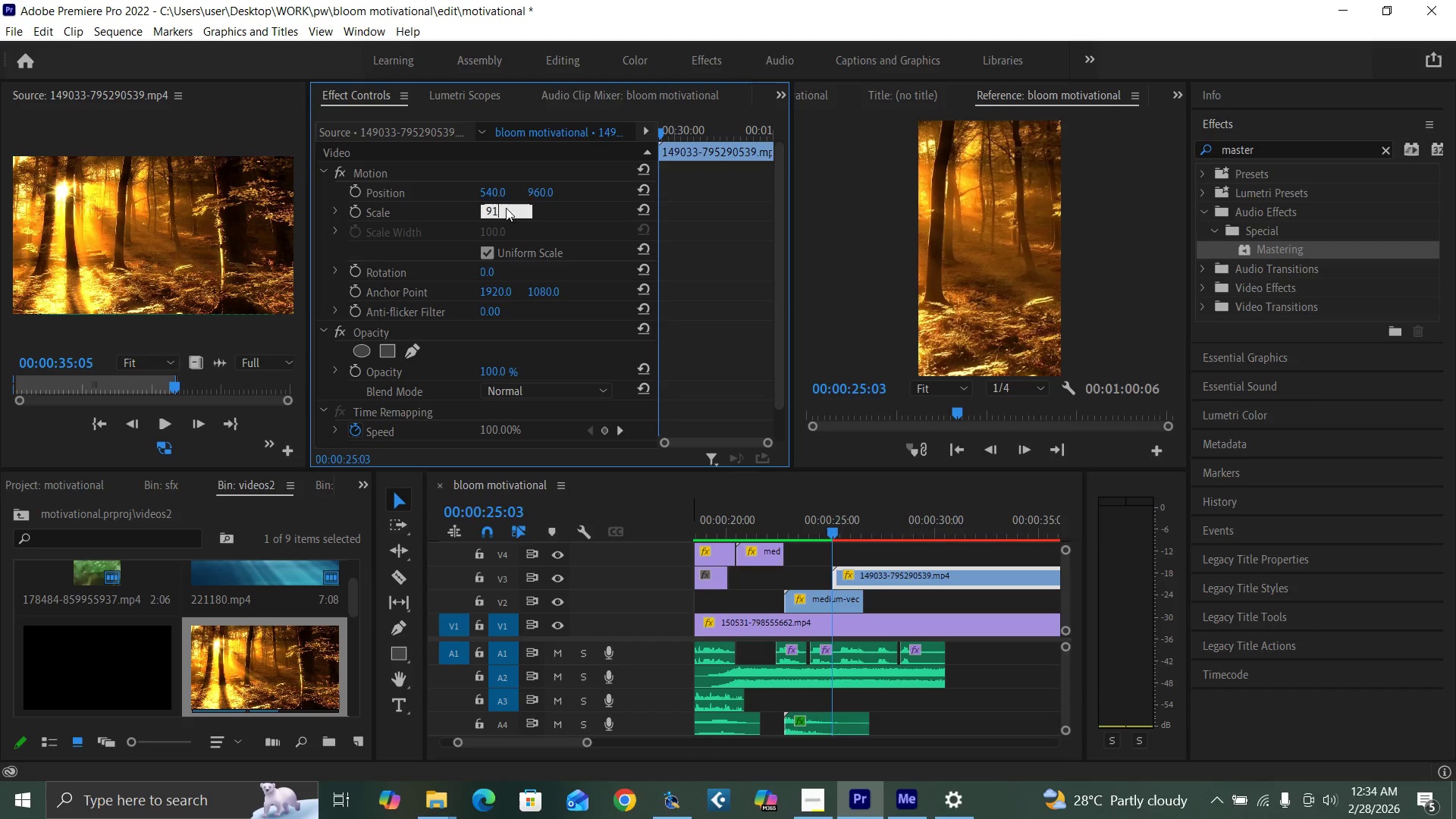 
key(Enter)
 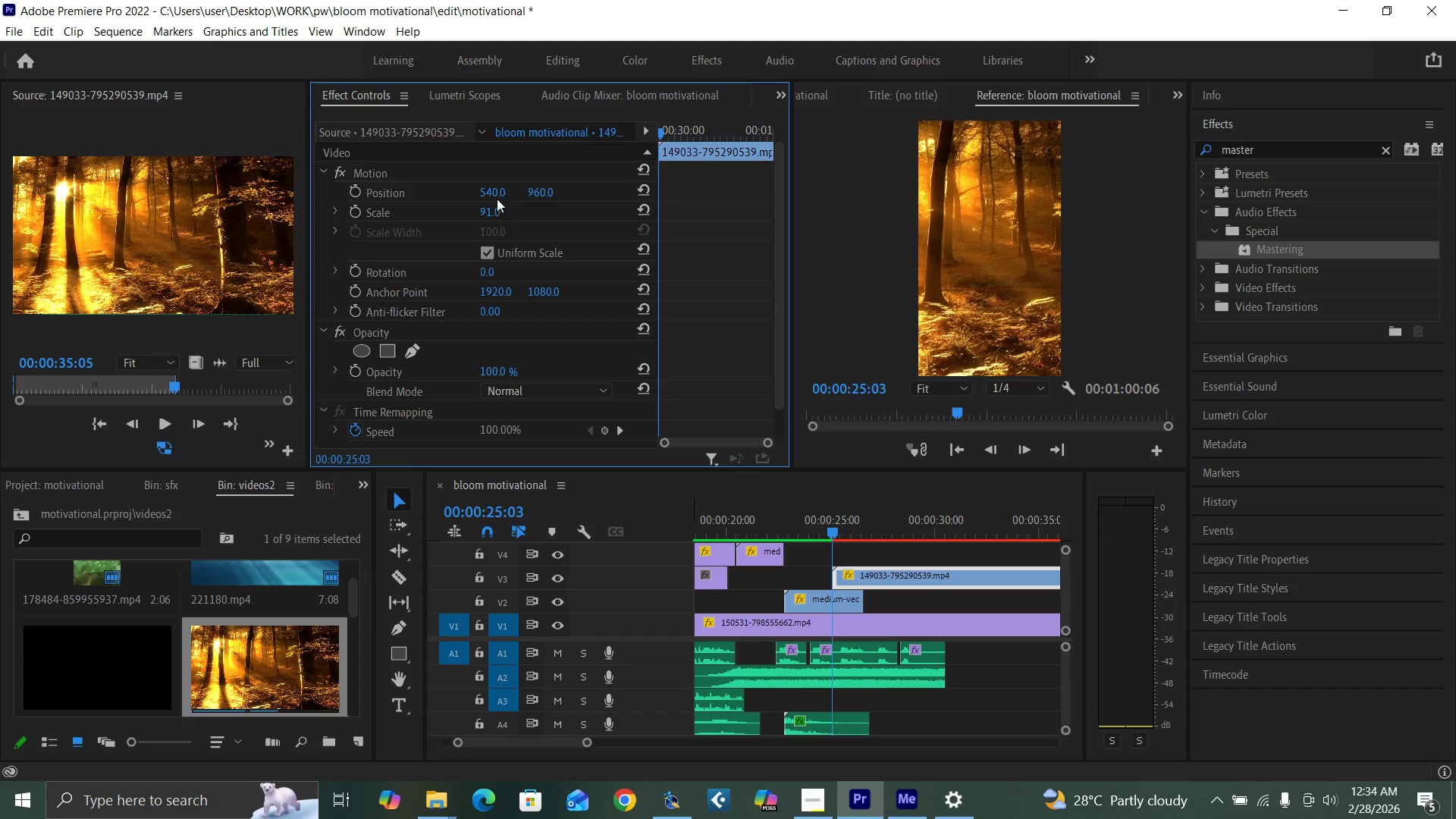 
left_click_drag(start_coordinate=[488, 194], to_coordinate=[1347, 116])
 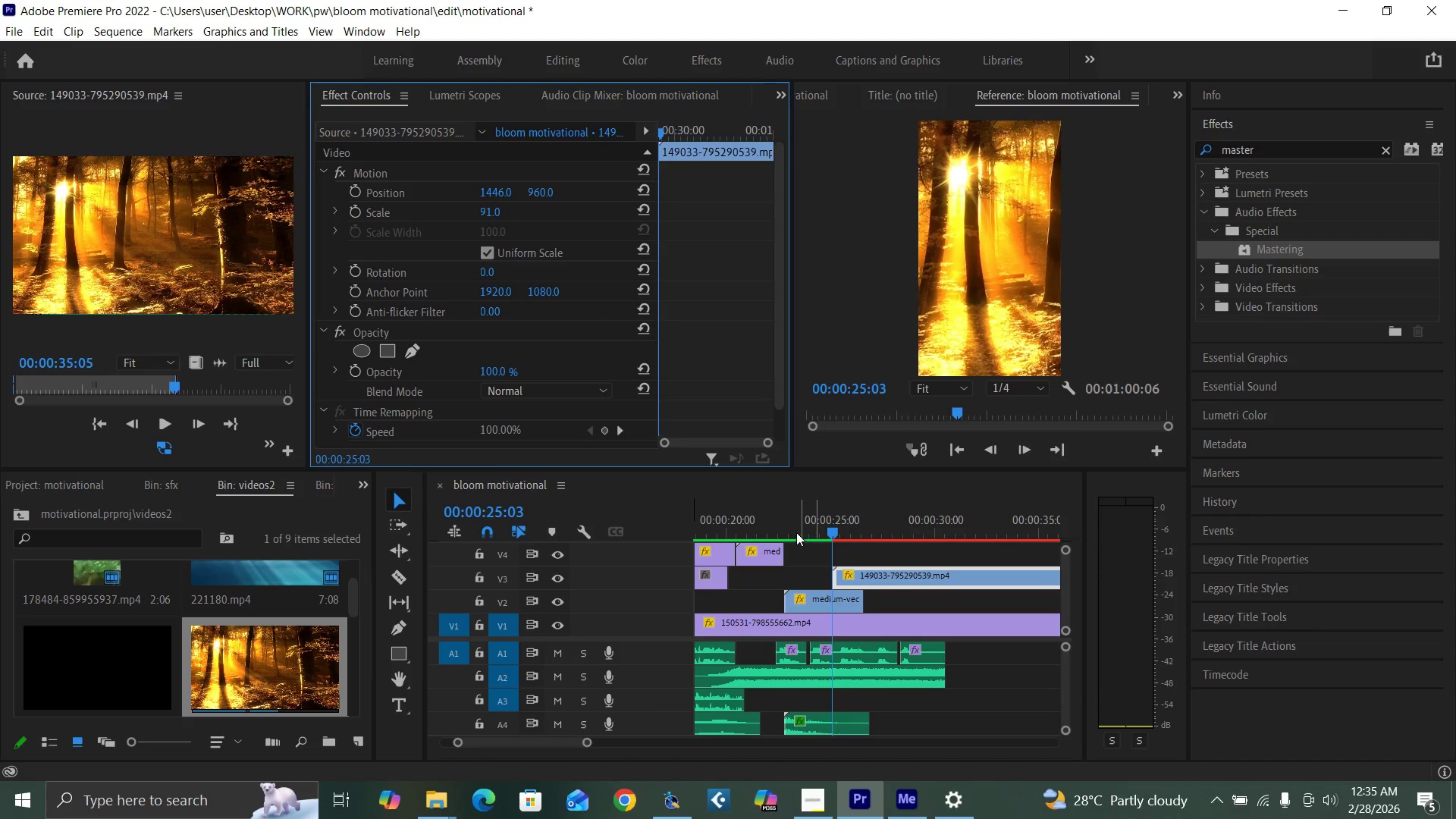 
left_click([784, 525])
 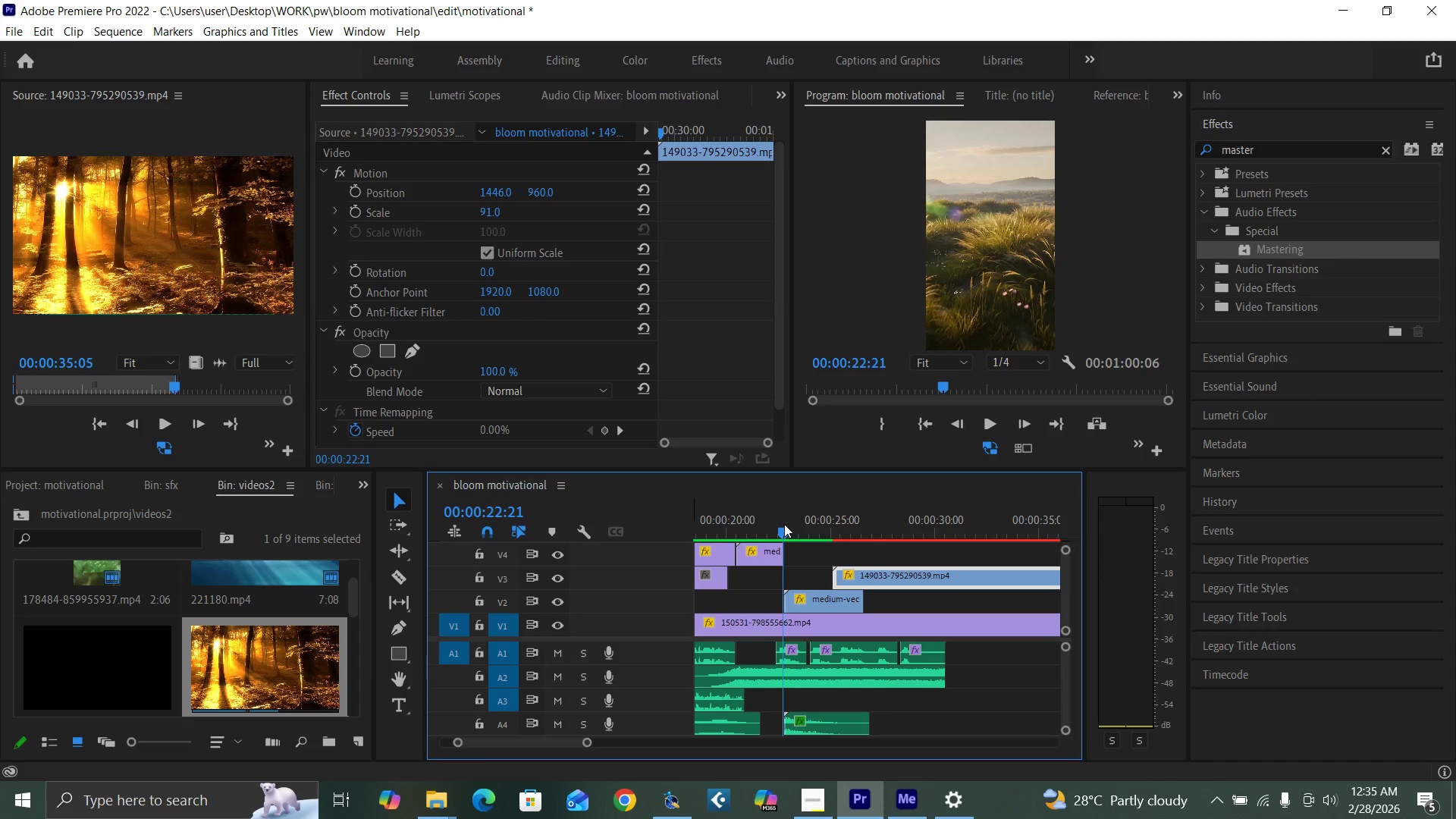 
key(Space)
 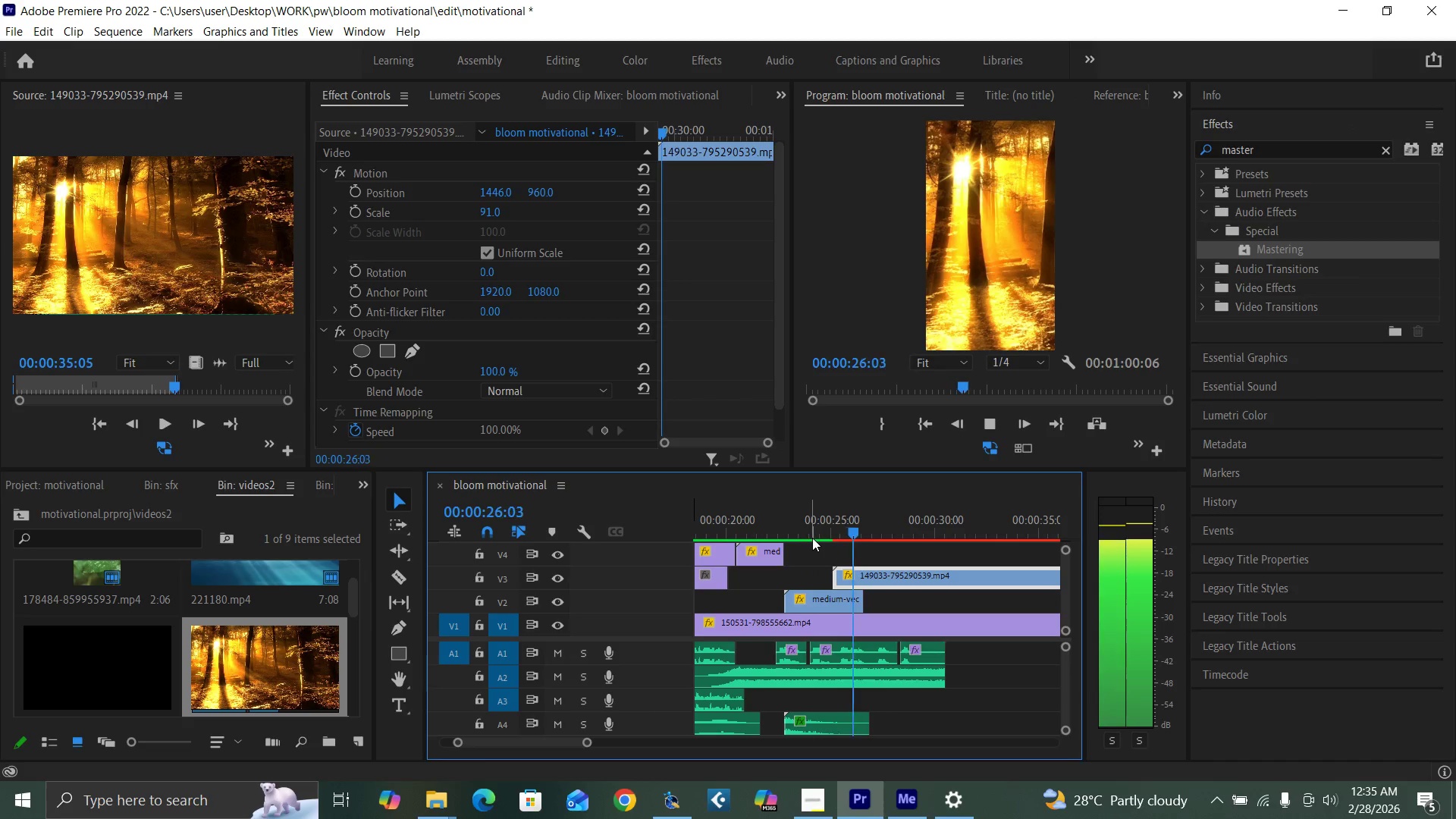 
key(Space)
 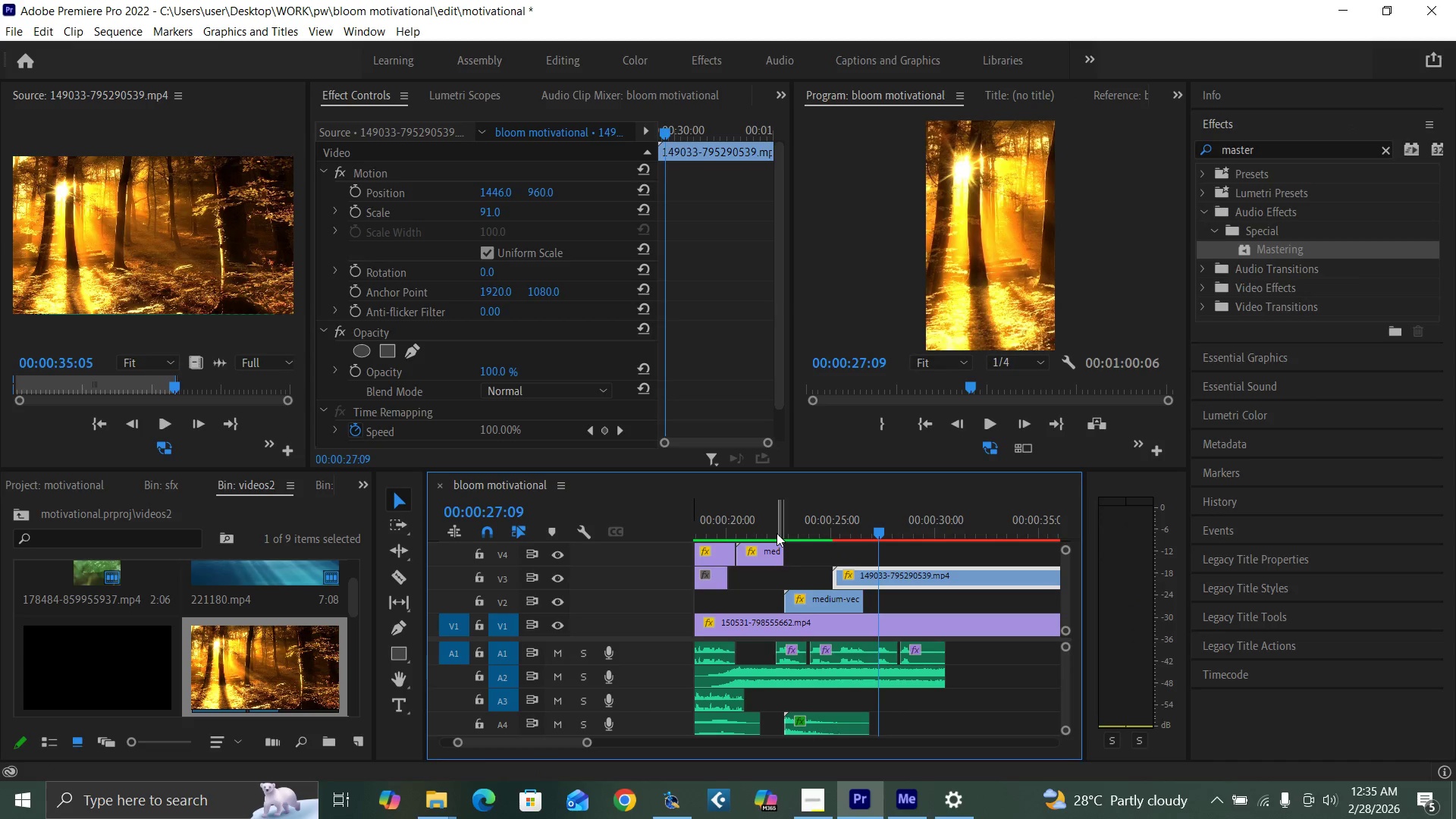 
key(Space)
 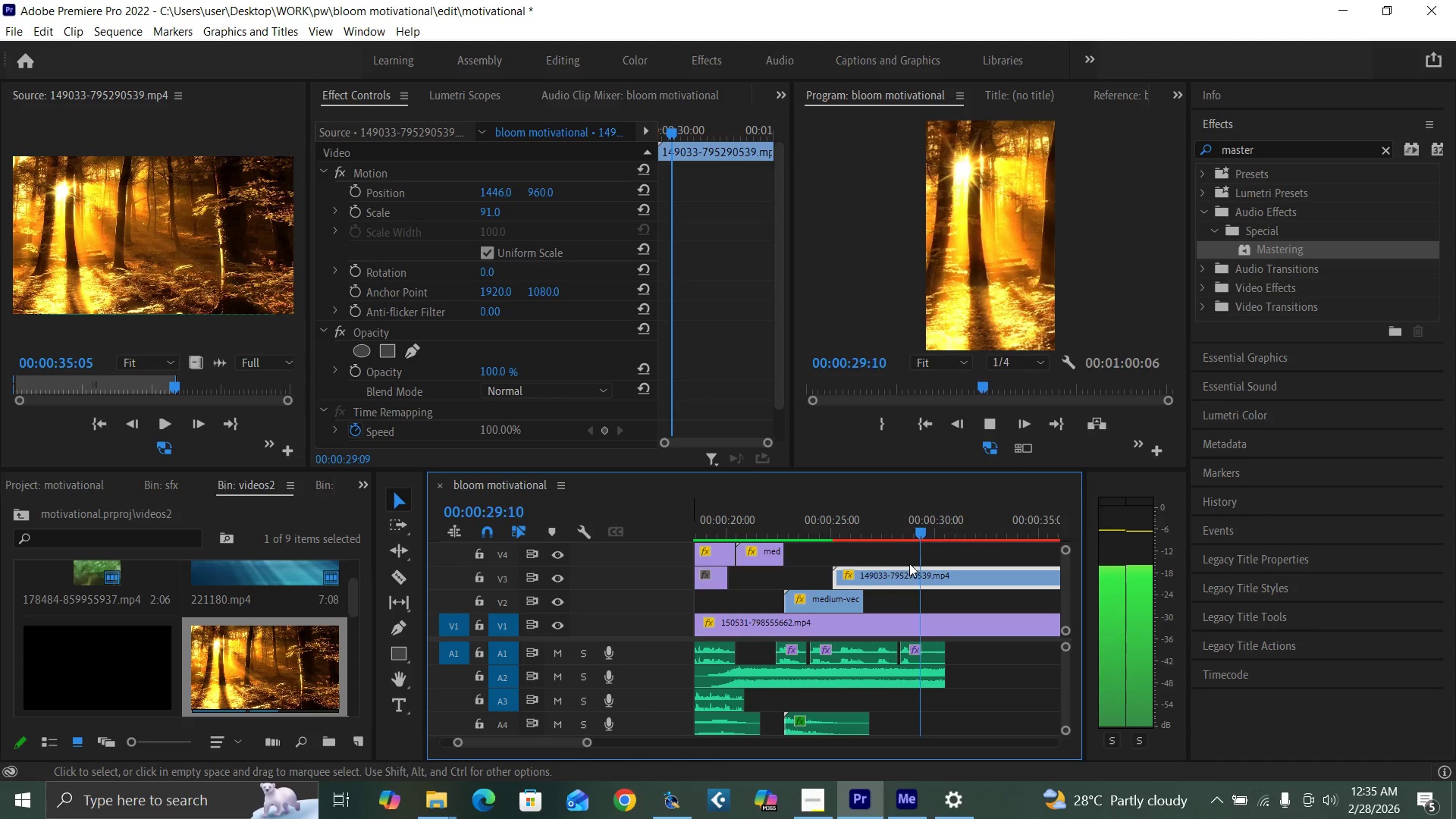 
key(Space)
 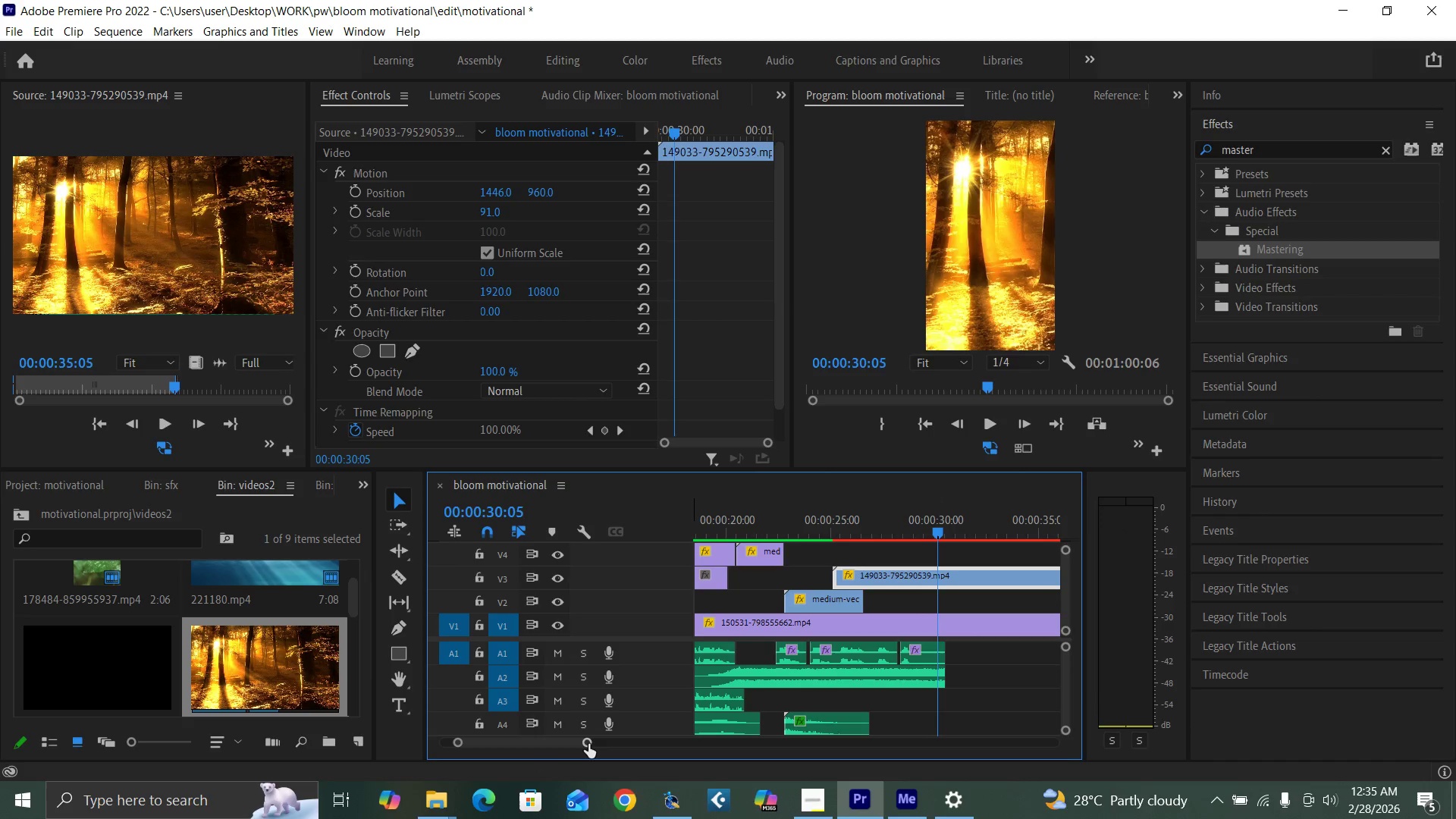 
left_click_drag(start_coordinate=[588, 744], to_coordinate=[629, 751])
 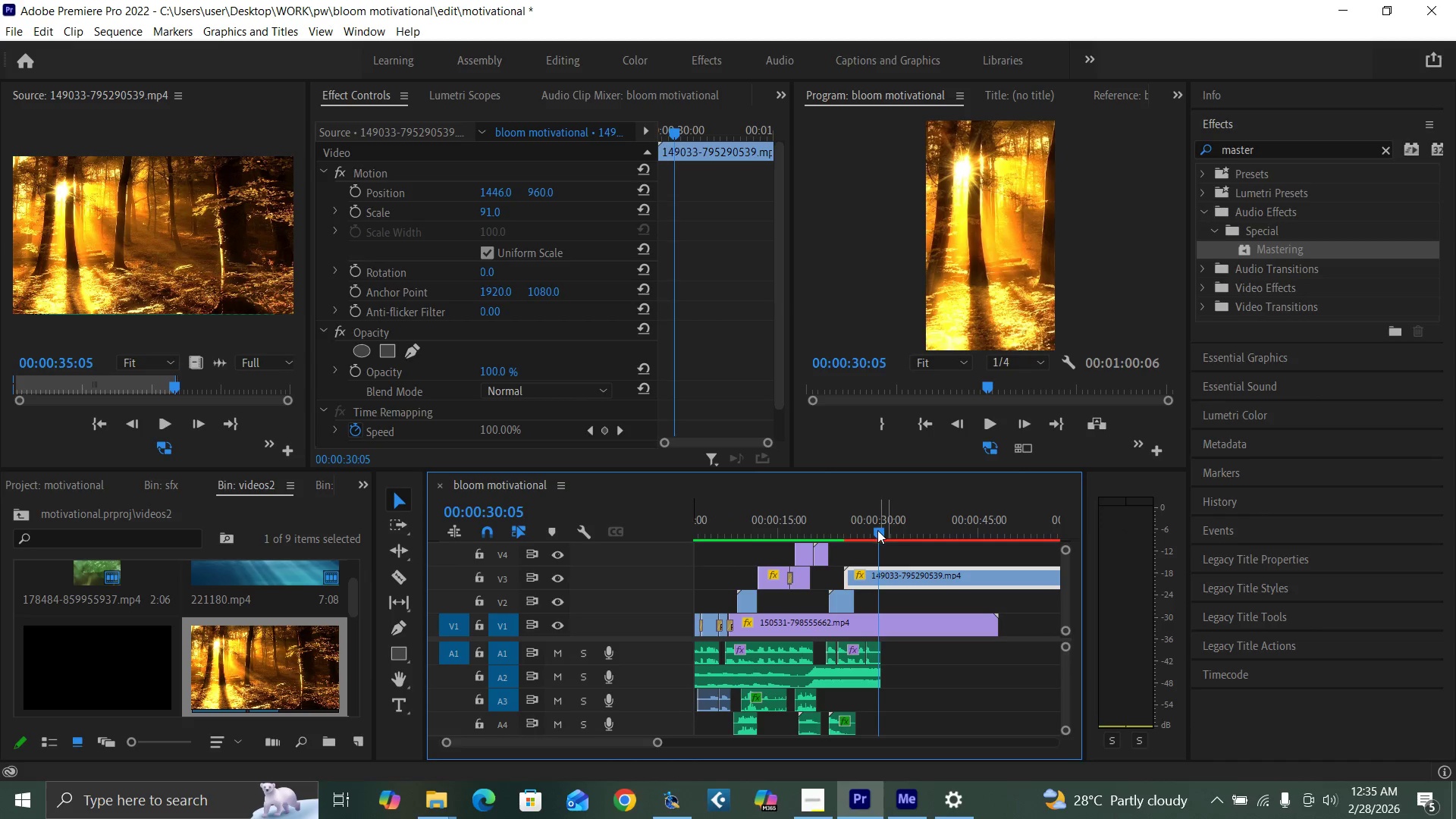 
left_click_drag(start_coordinate=[877, 531], to_coordinate=[902, 543])
 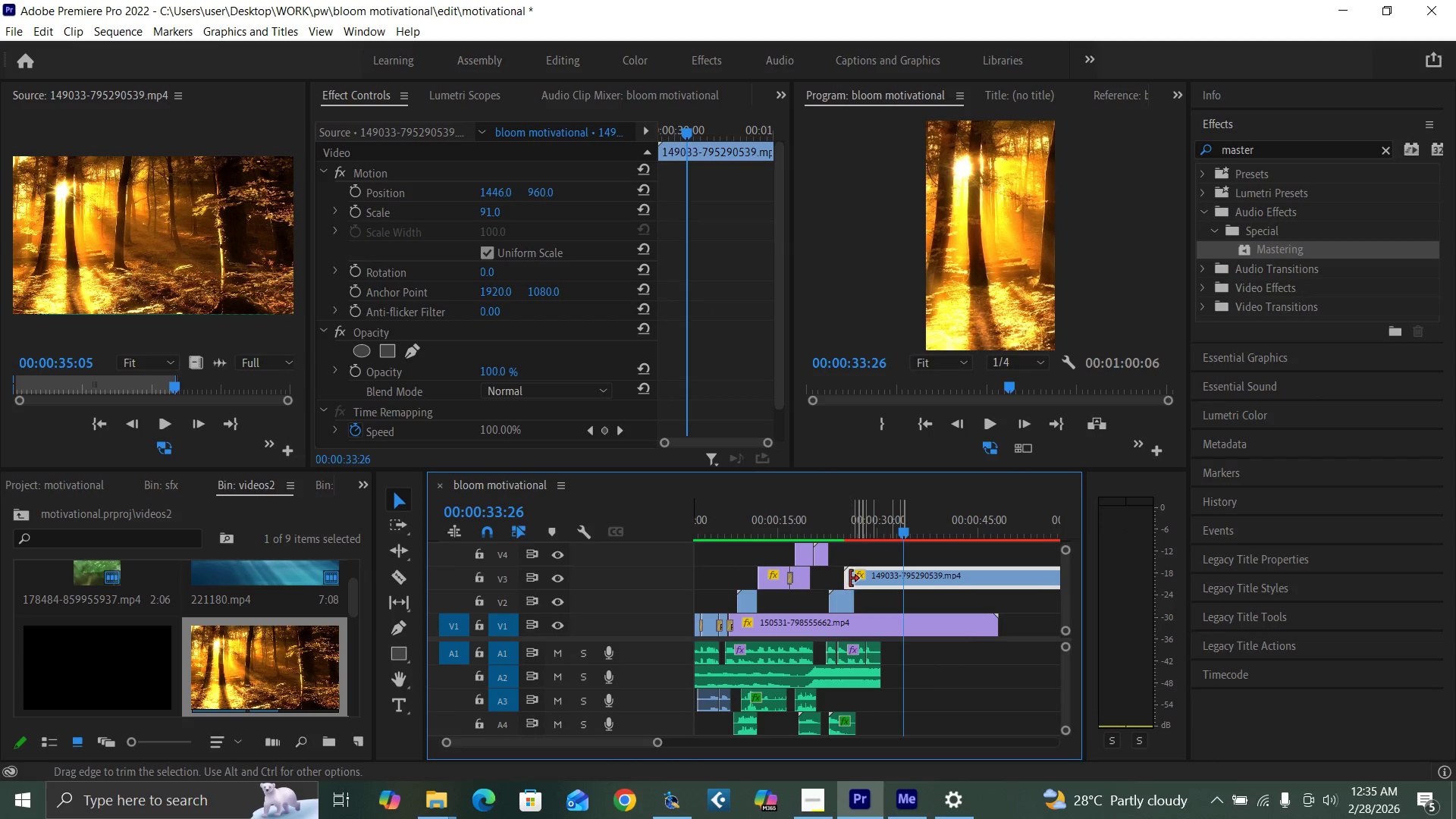 
left_click_drag(start_coordinate=[851, 579], to_coordinate=[905, 580])
 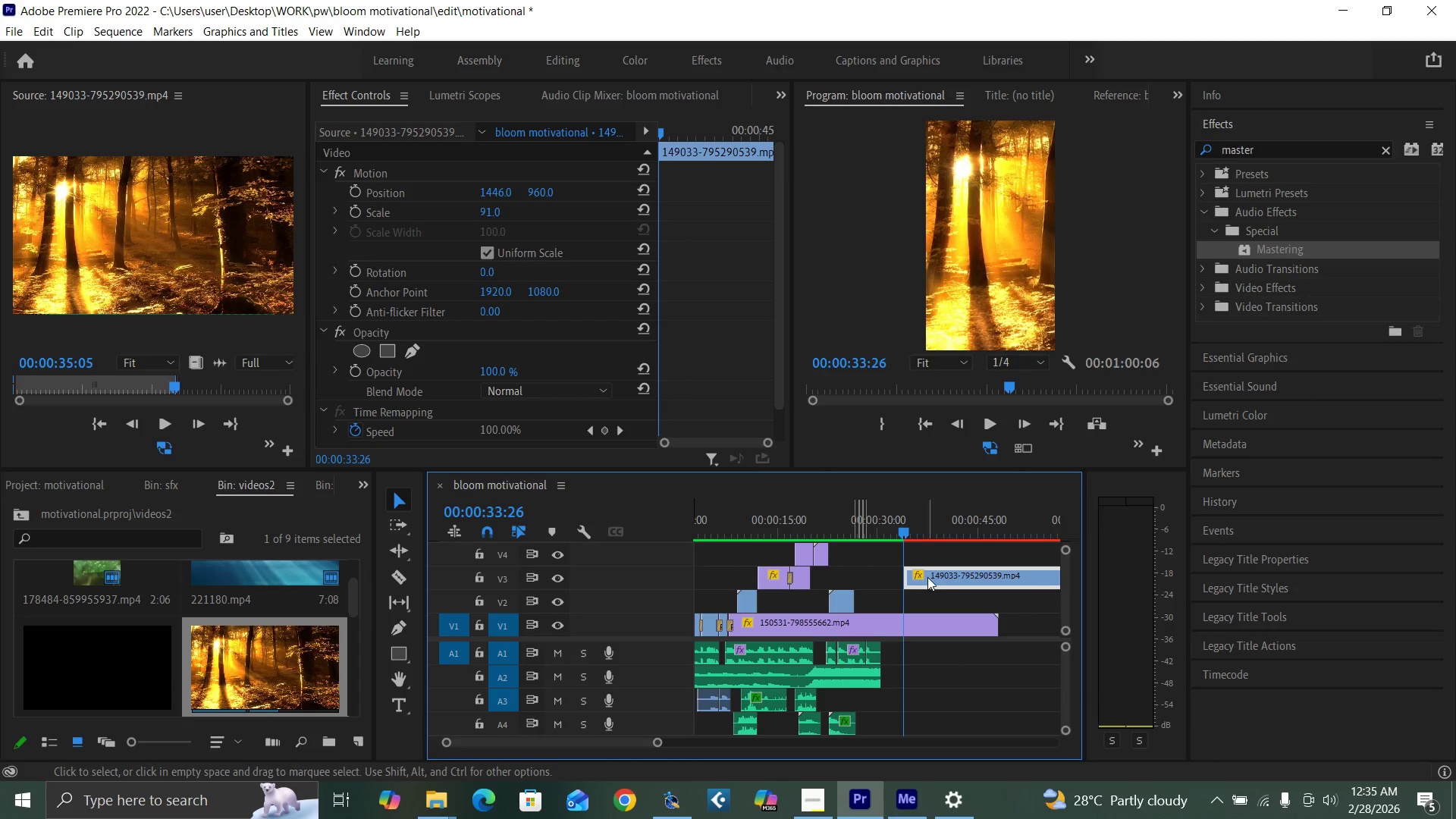 
left_click_drag(start_coordinate=[927, 577], to_coordinate=[870, 575])
 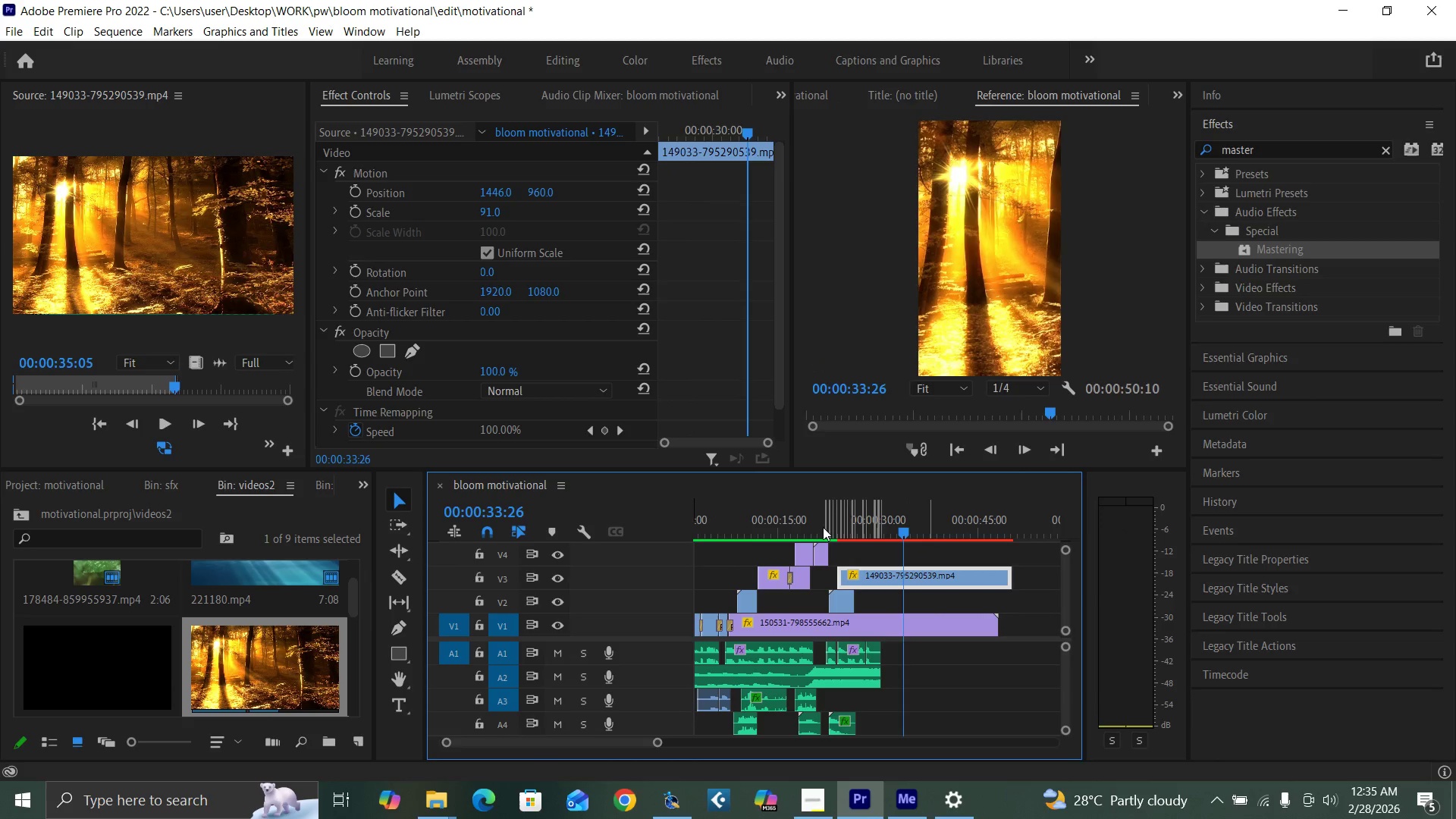 
left_click([822, 527])
 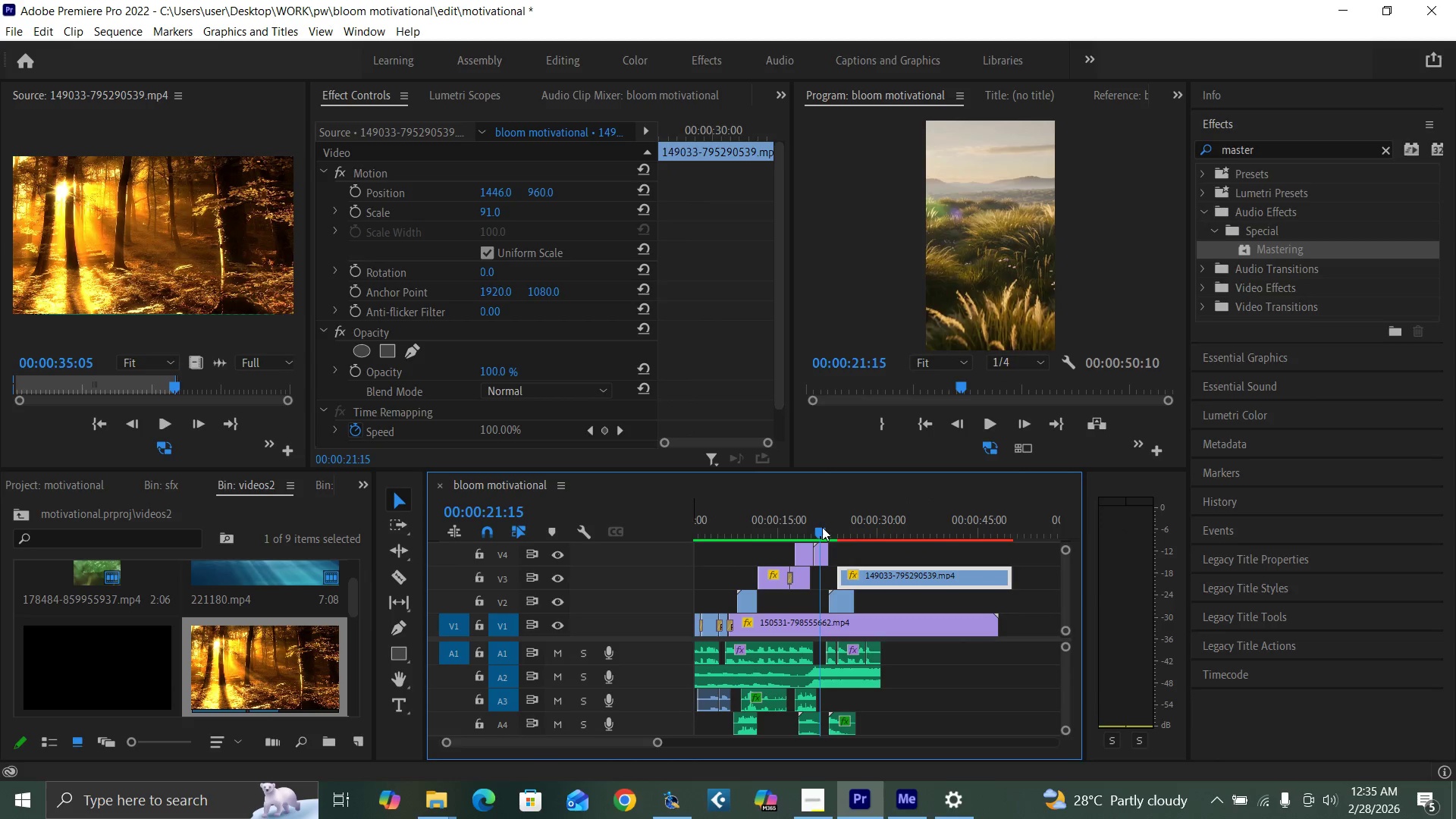 
key(Space)
 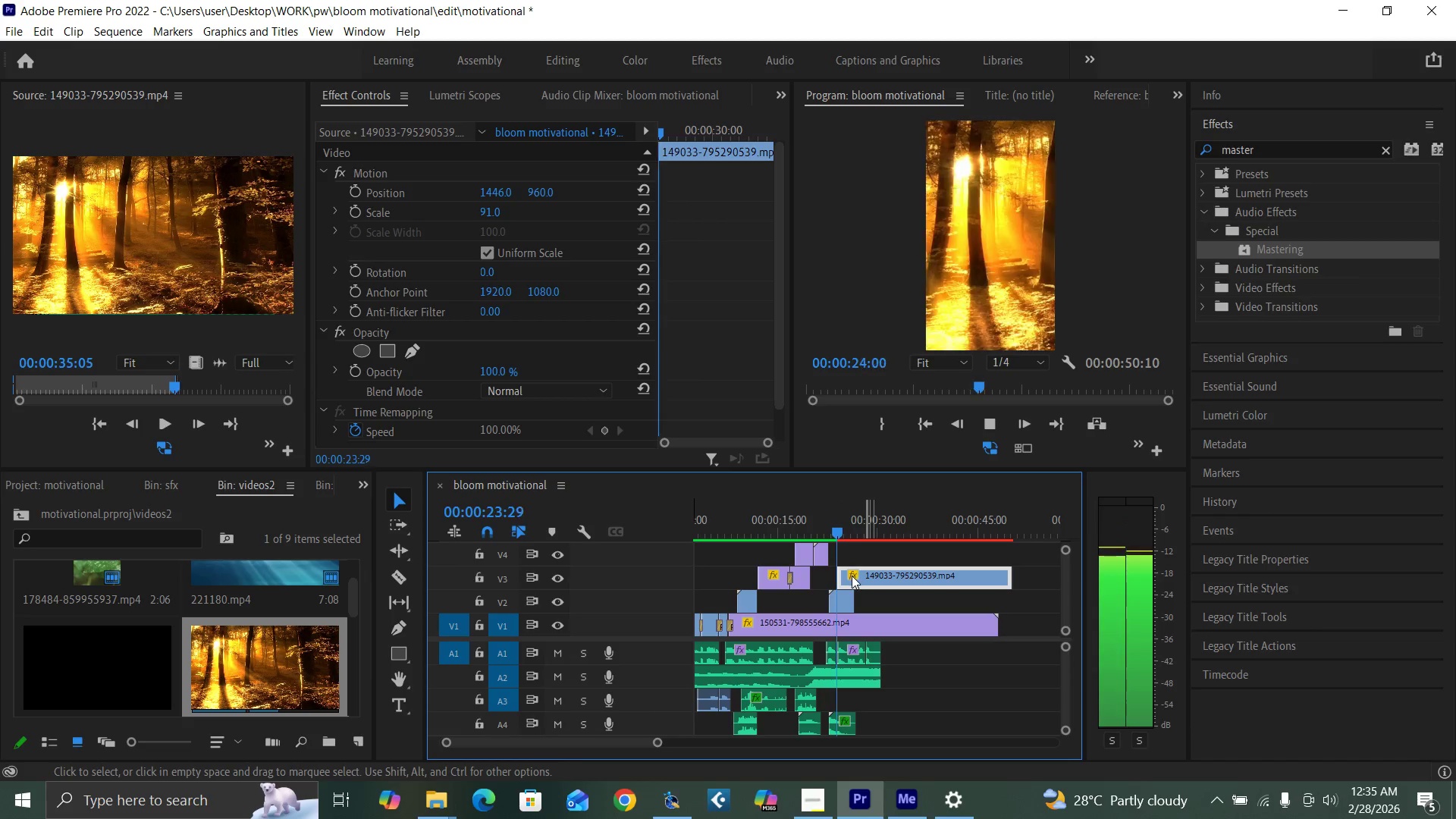 
key(Space)
 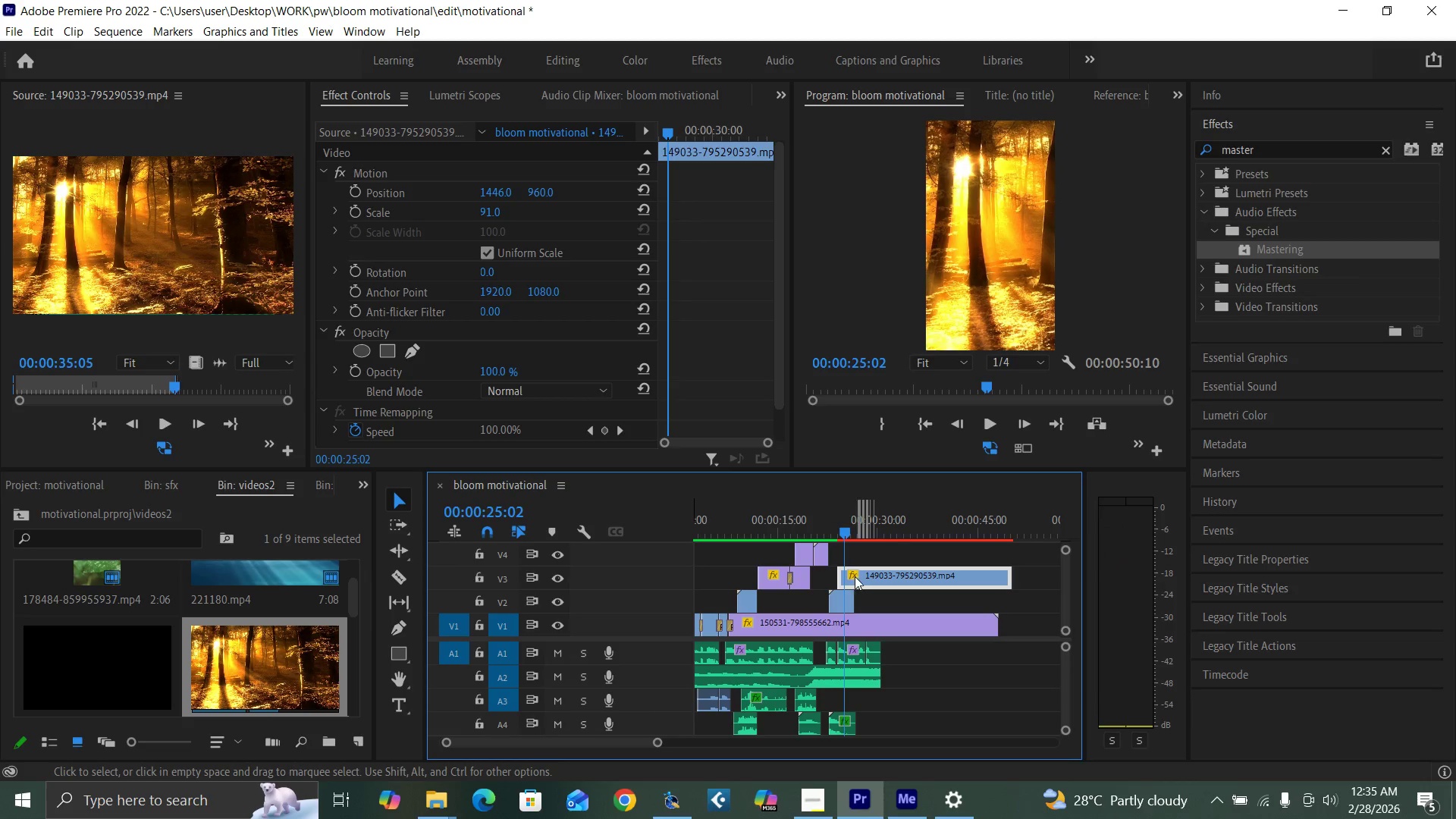 
left_click_drag(start_coordinate=[858, 575], to_coordinate=[866, 577])
 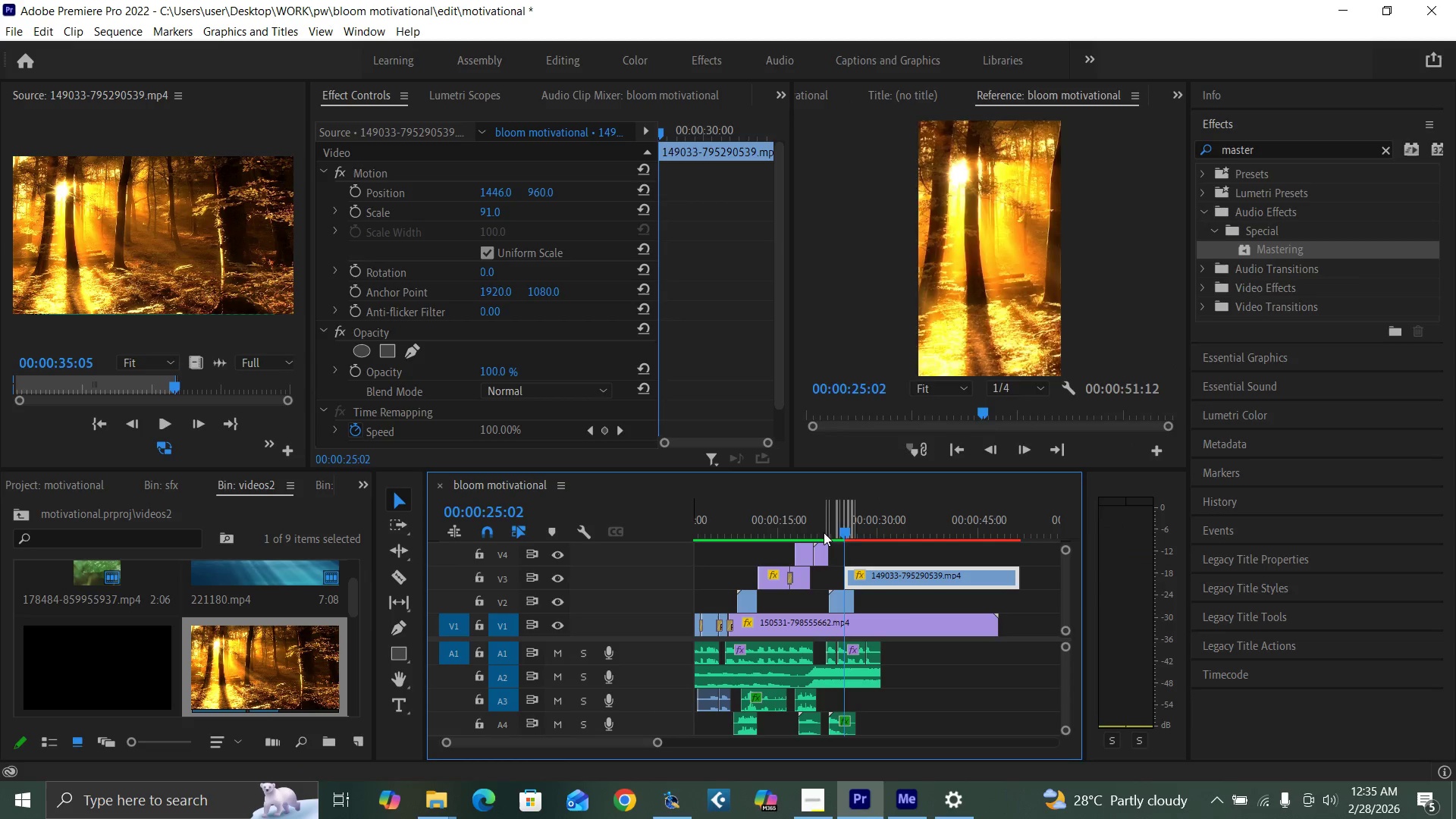 
key(Space)
 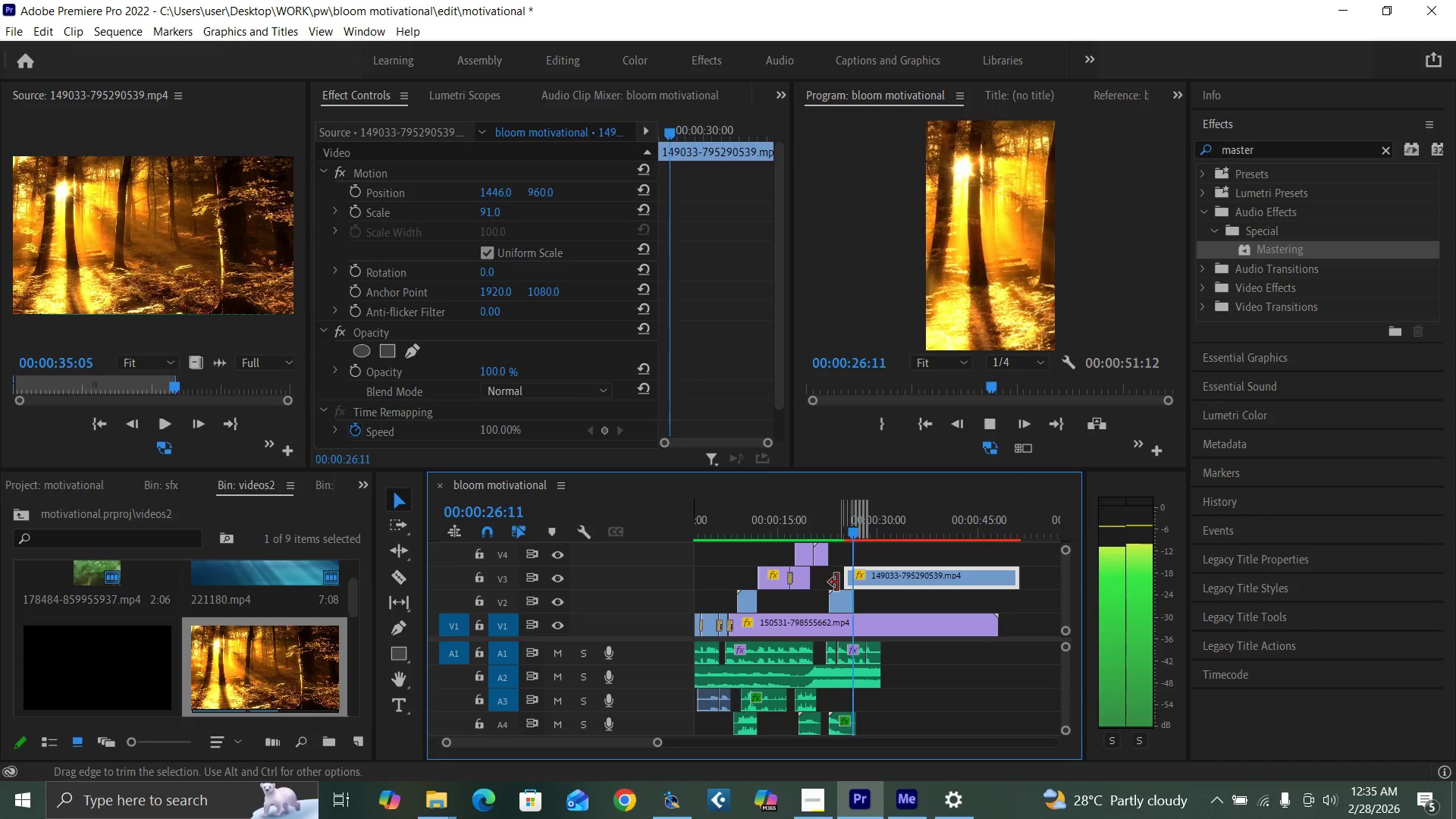 
wait(9.64)
 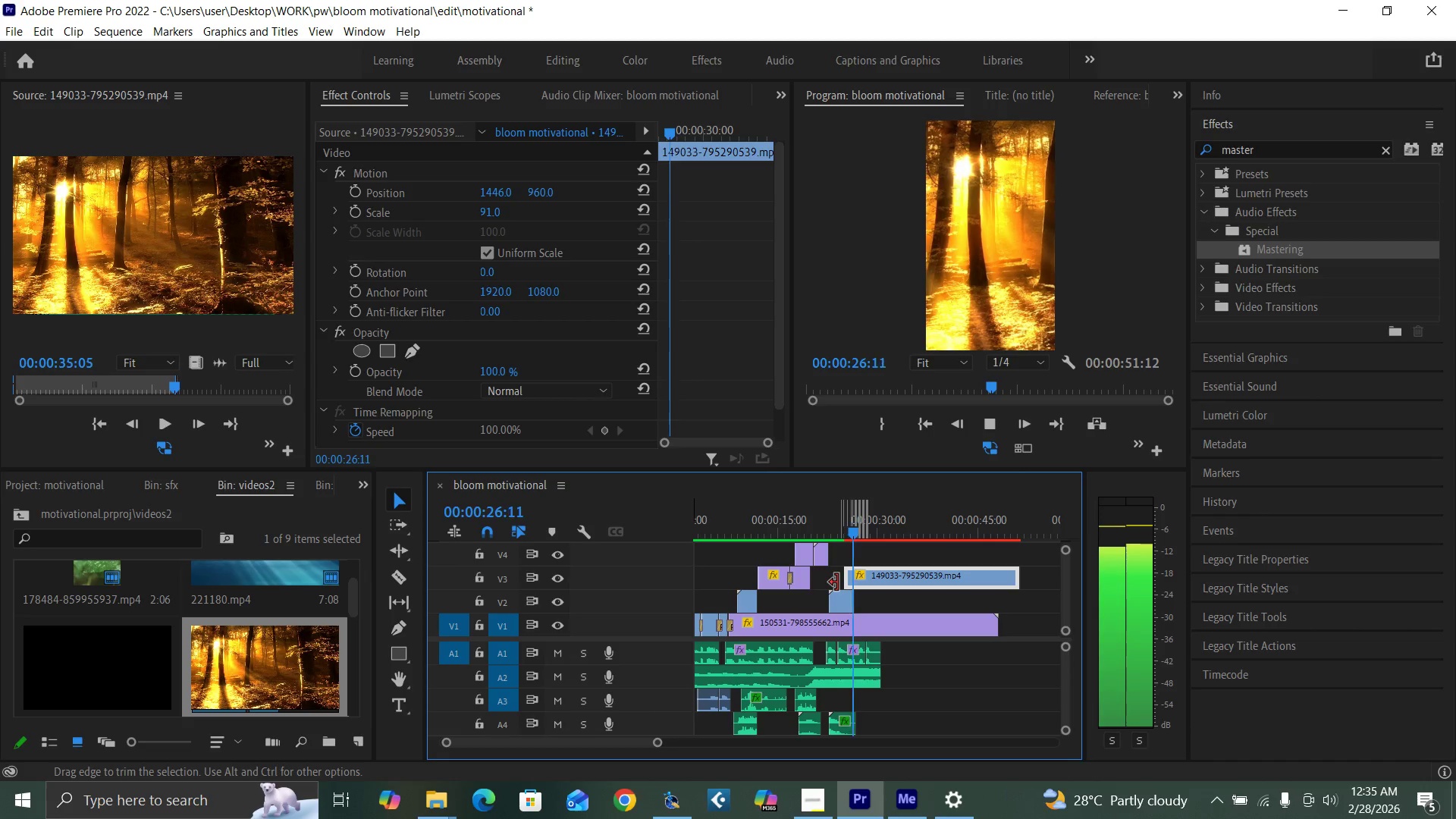 
key(Space)
 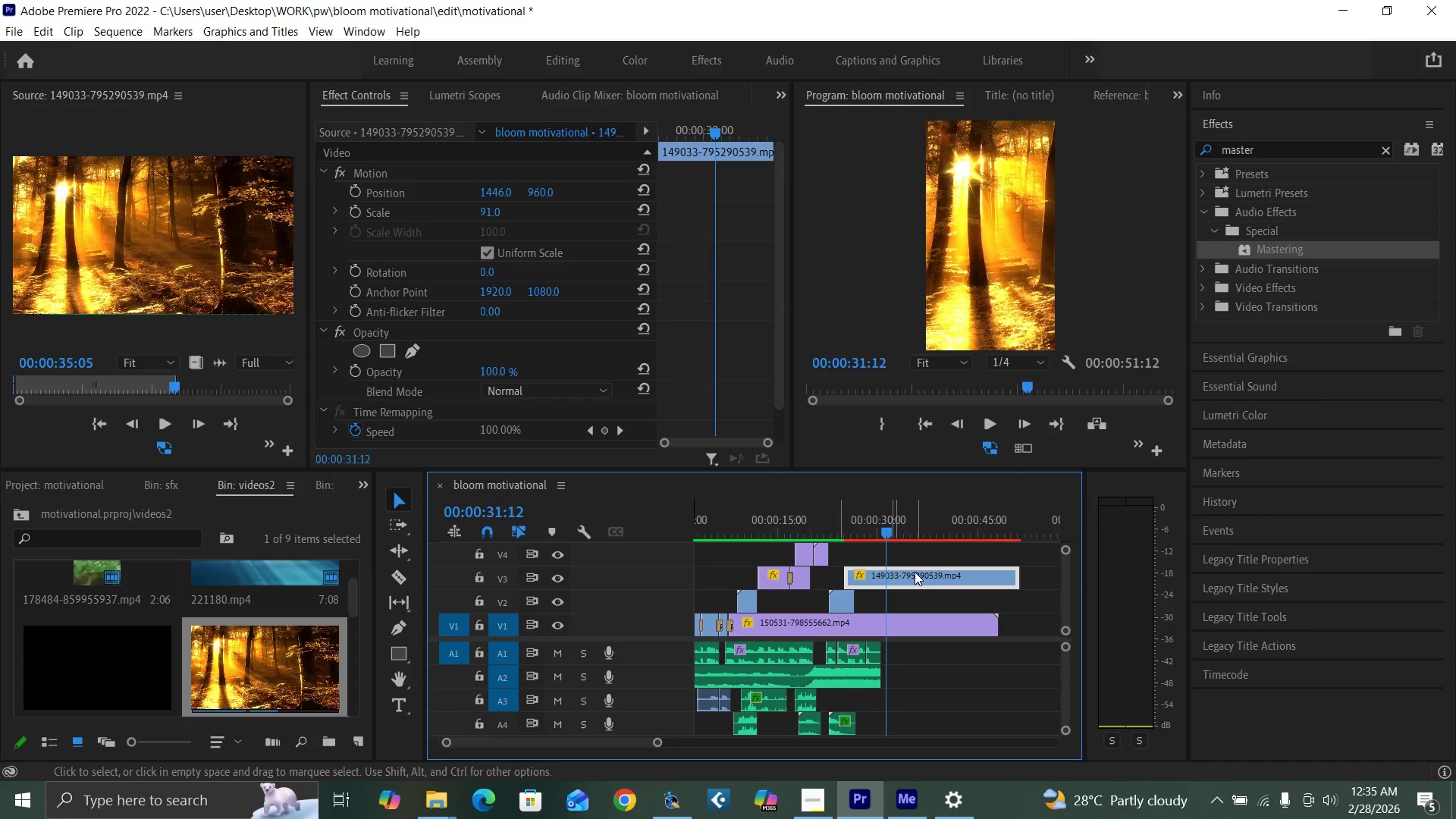 
key(Shift+E)
 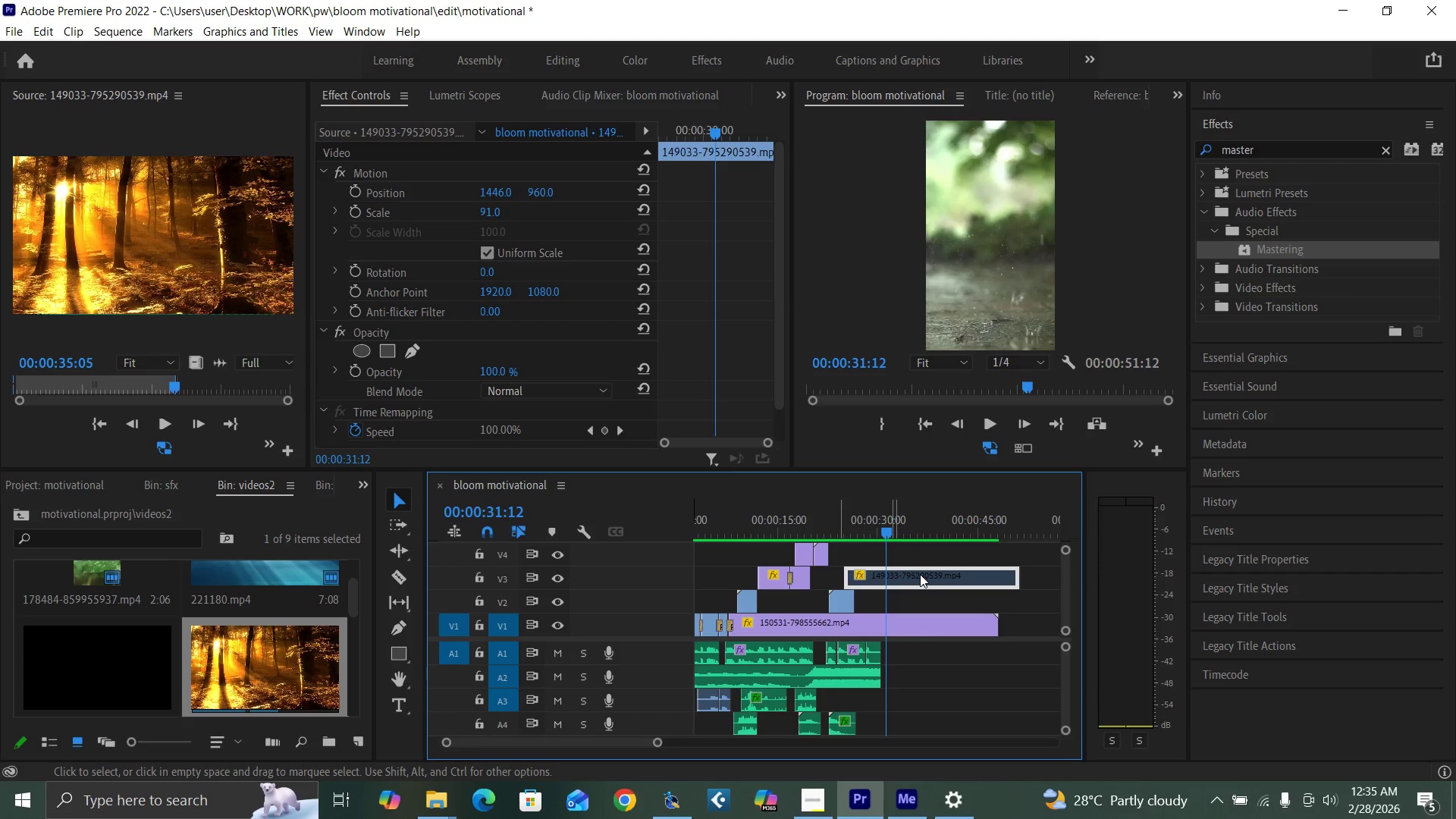 
left_click([920, 574])
 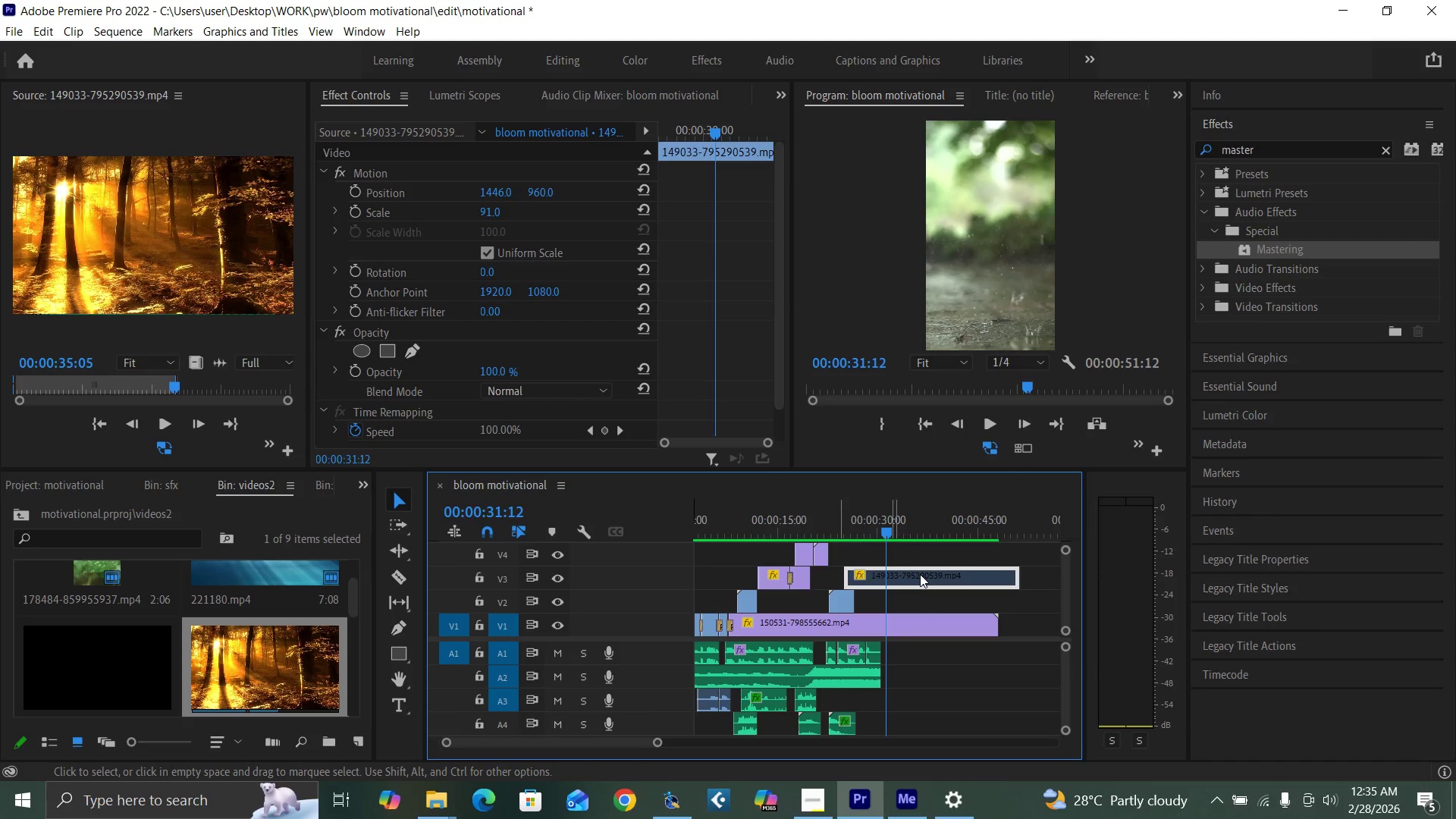 
key(Delete)
 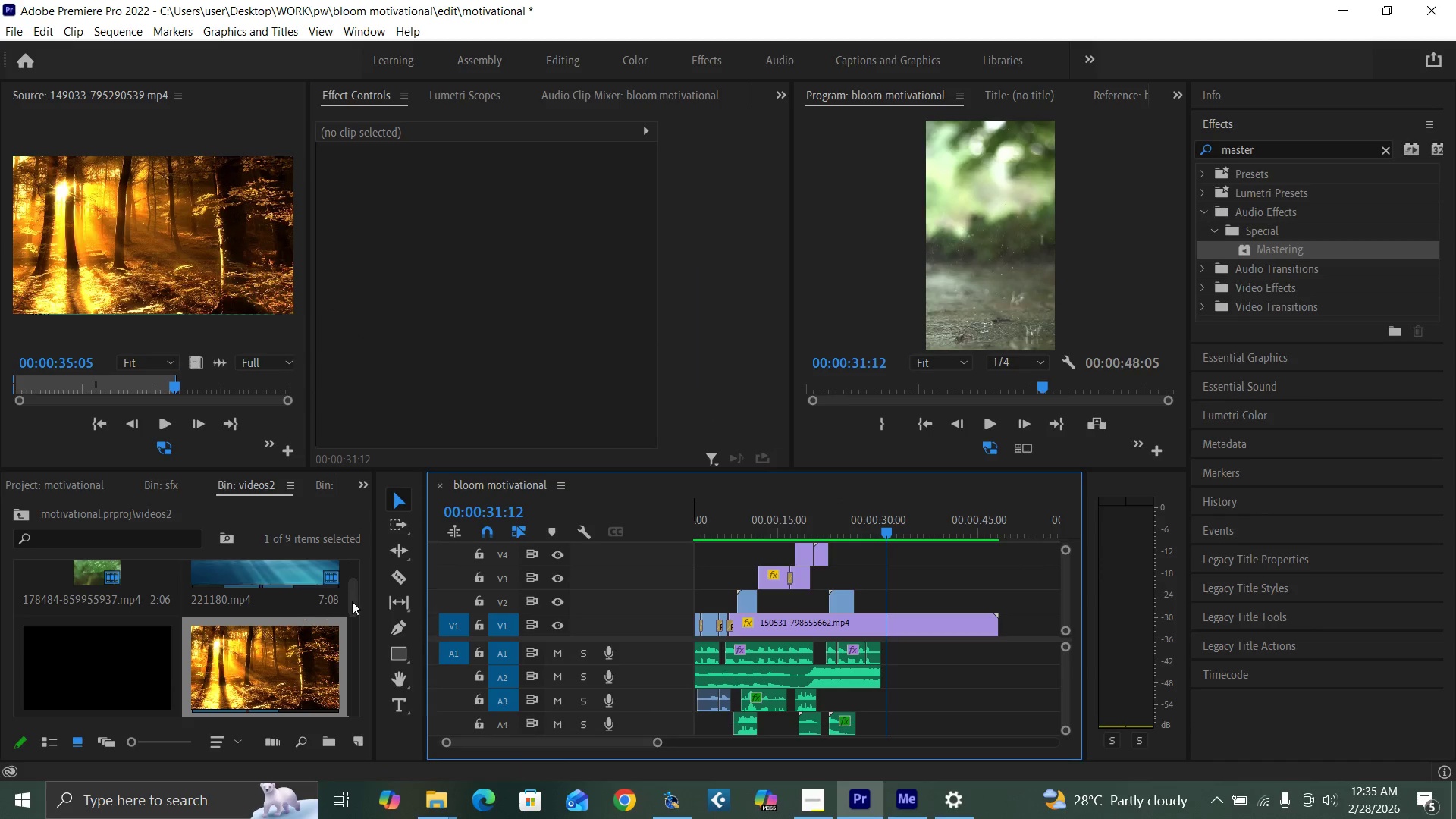 
left_click_drag(start_coordinate=[352, 601], to_coordinate=[384, 719])
 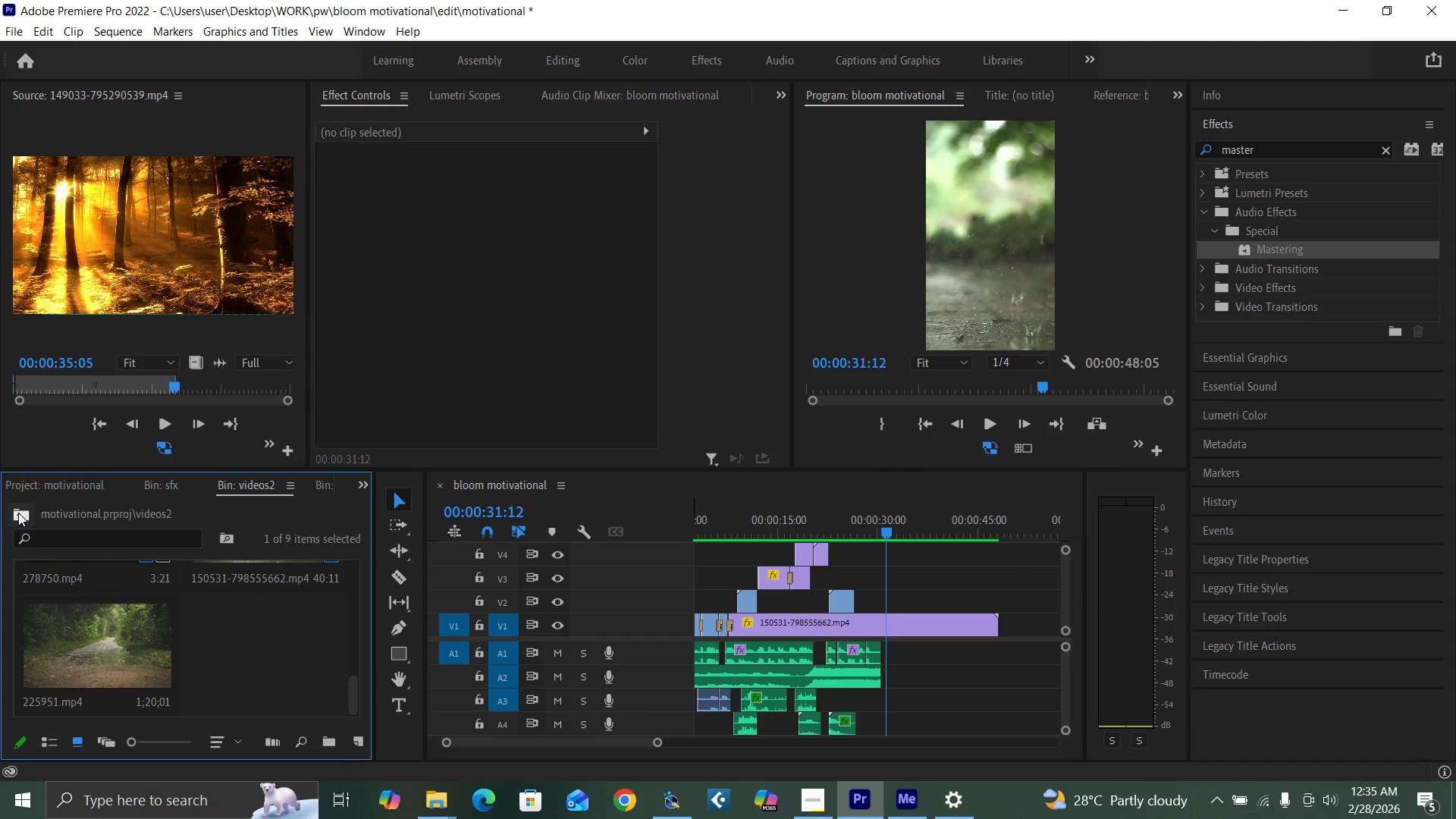 
left_click([20, 514])
 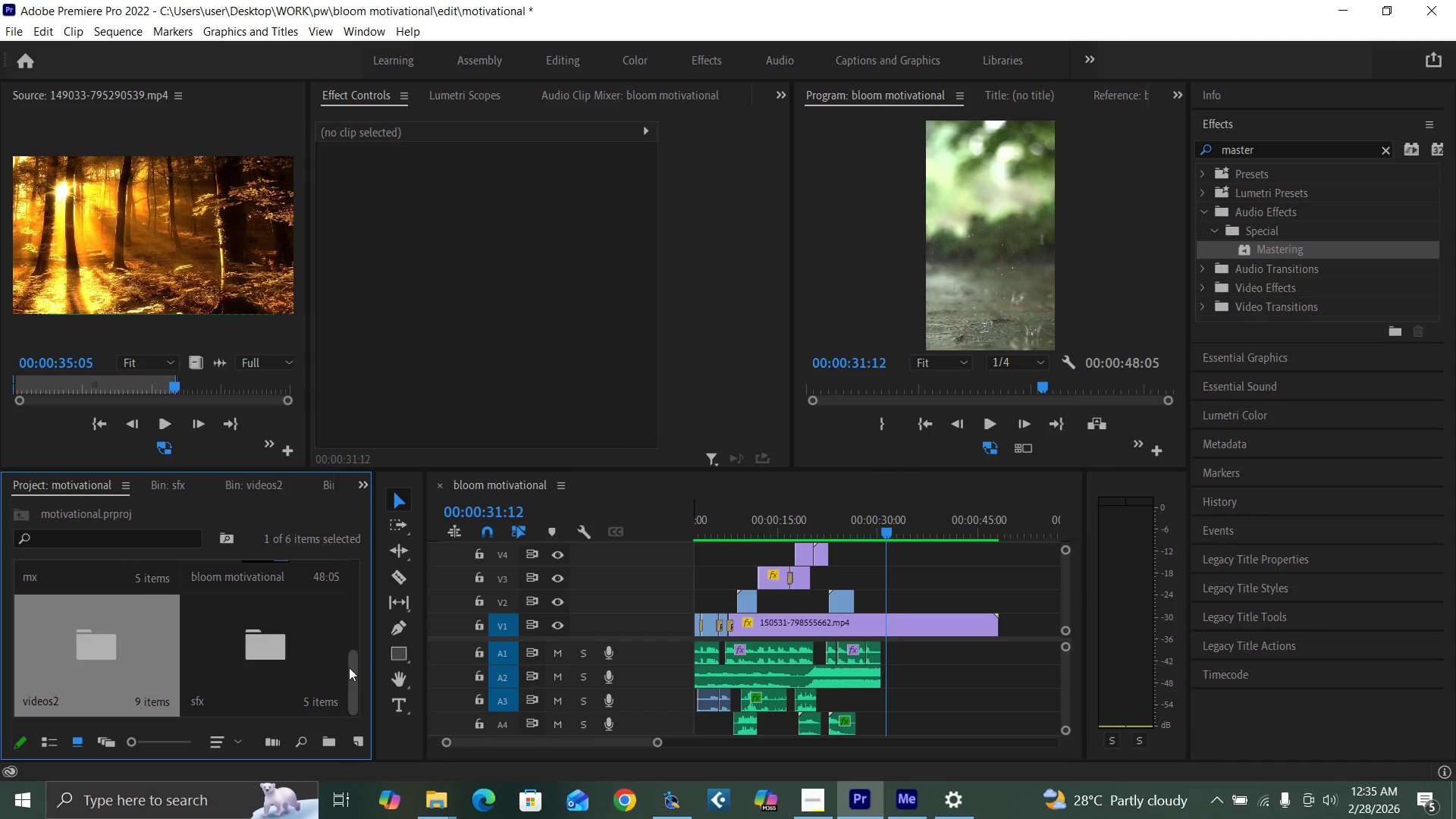 
left_click_drag(start_coordinate=[353, 670], to_coordinate=[347, 554])
 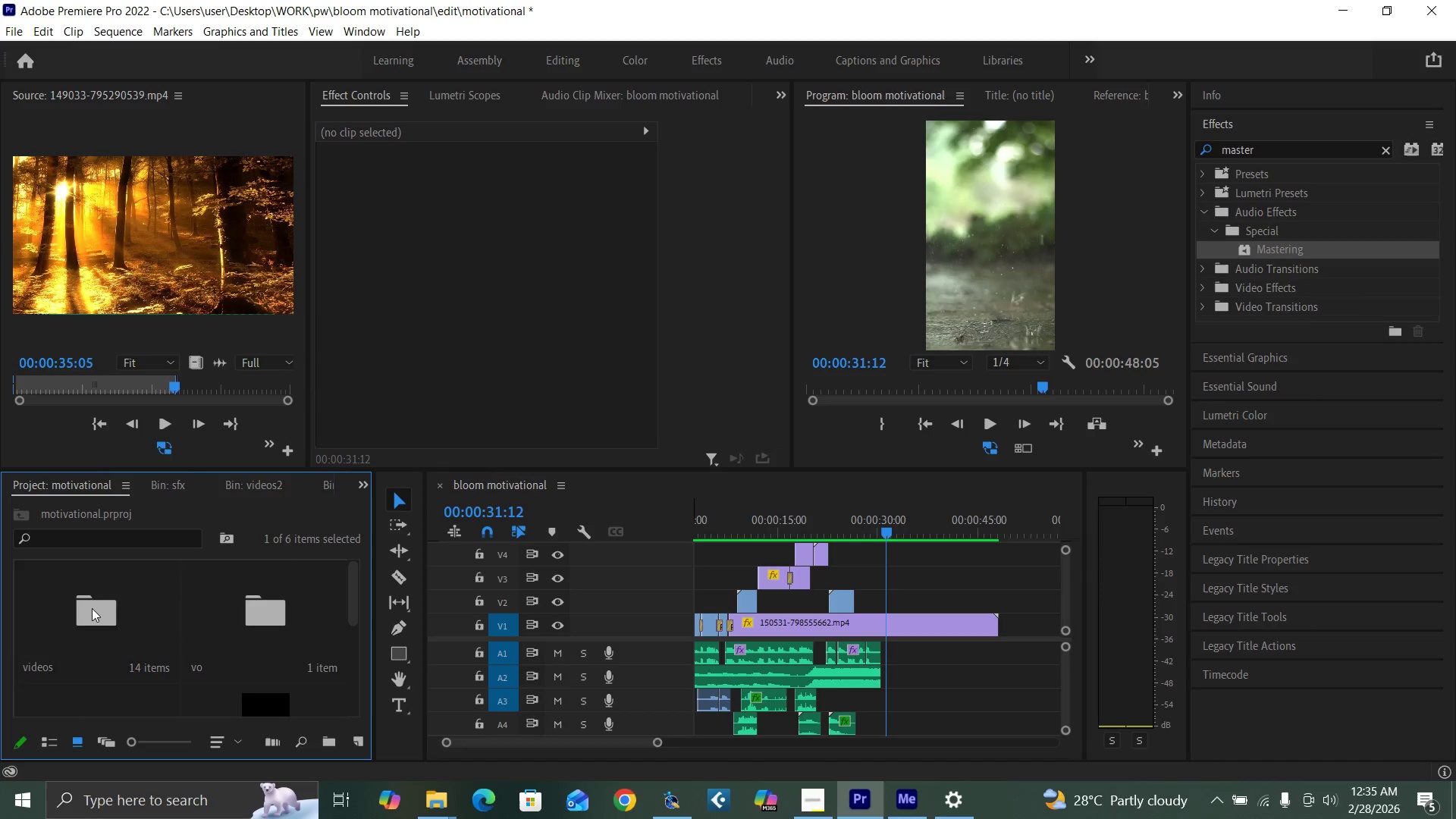 
double_click([92, 608])
 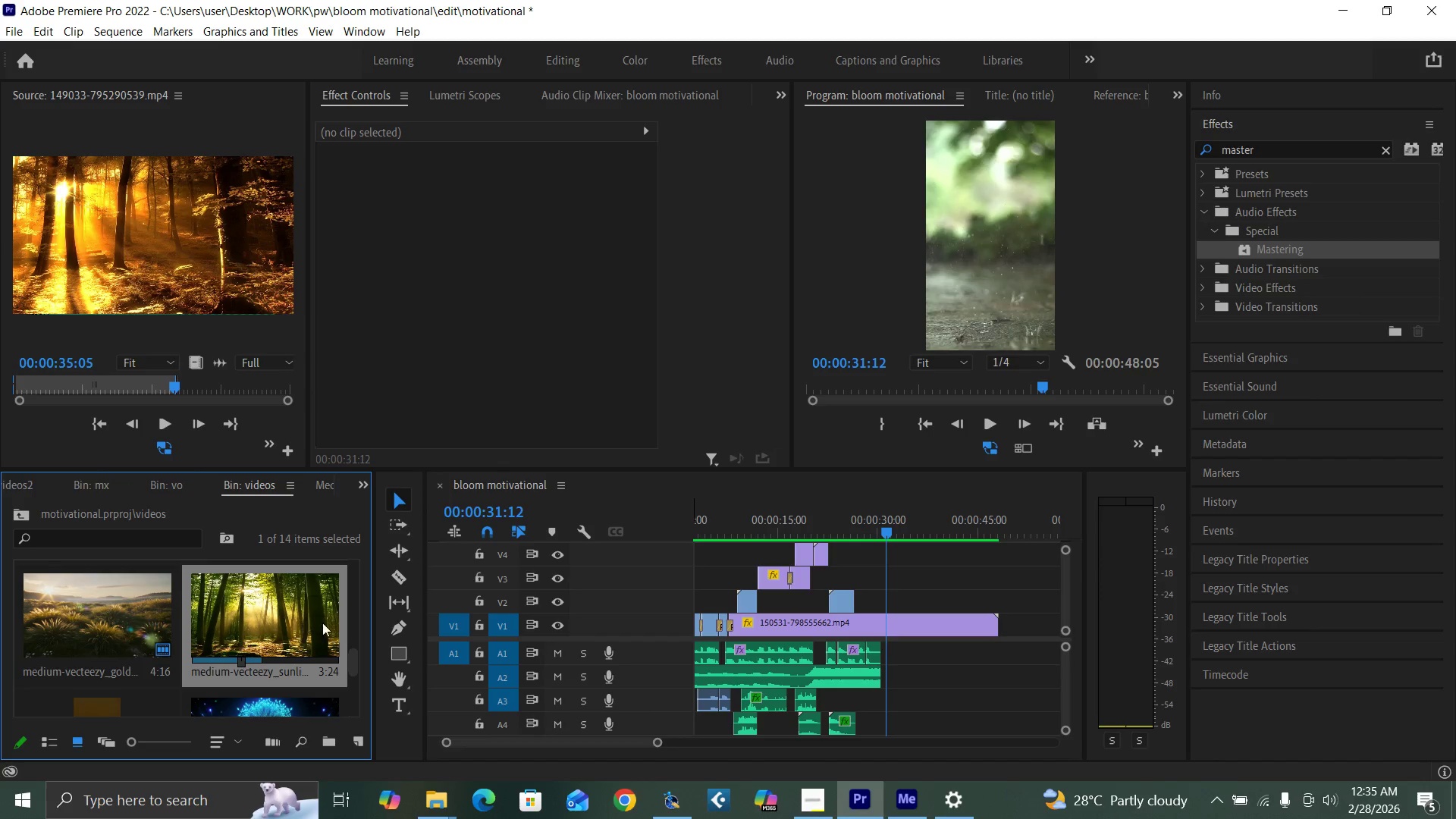 
left_click_drag(start_coordinate=[353, 661], to_coordinate=[357, 683])
 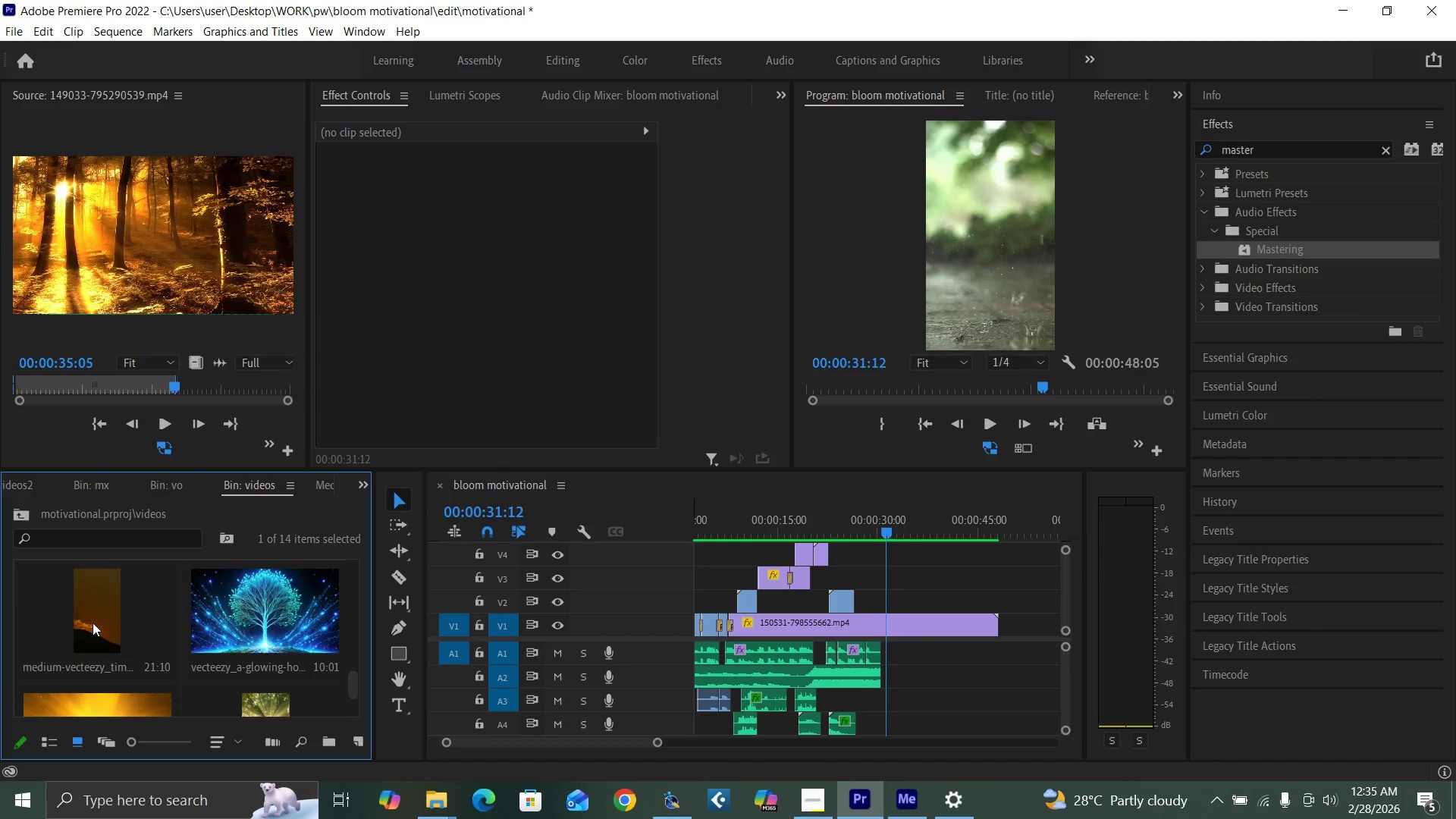 
double_click([93, 623])
 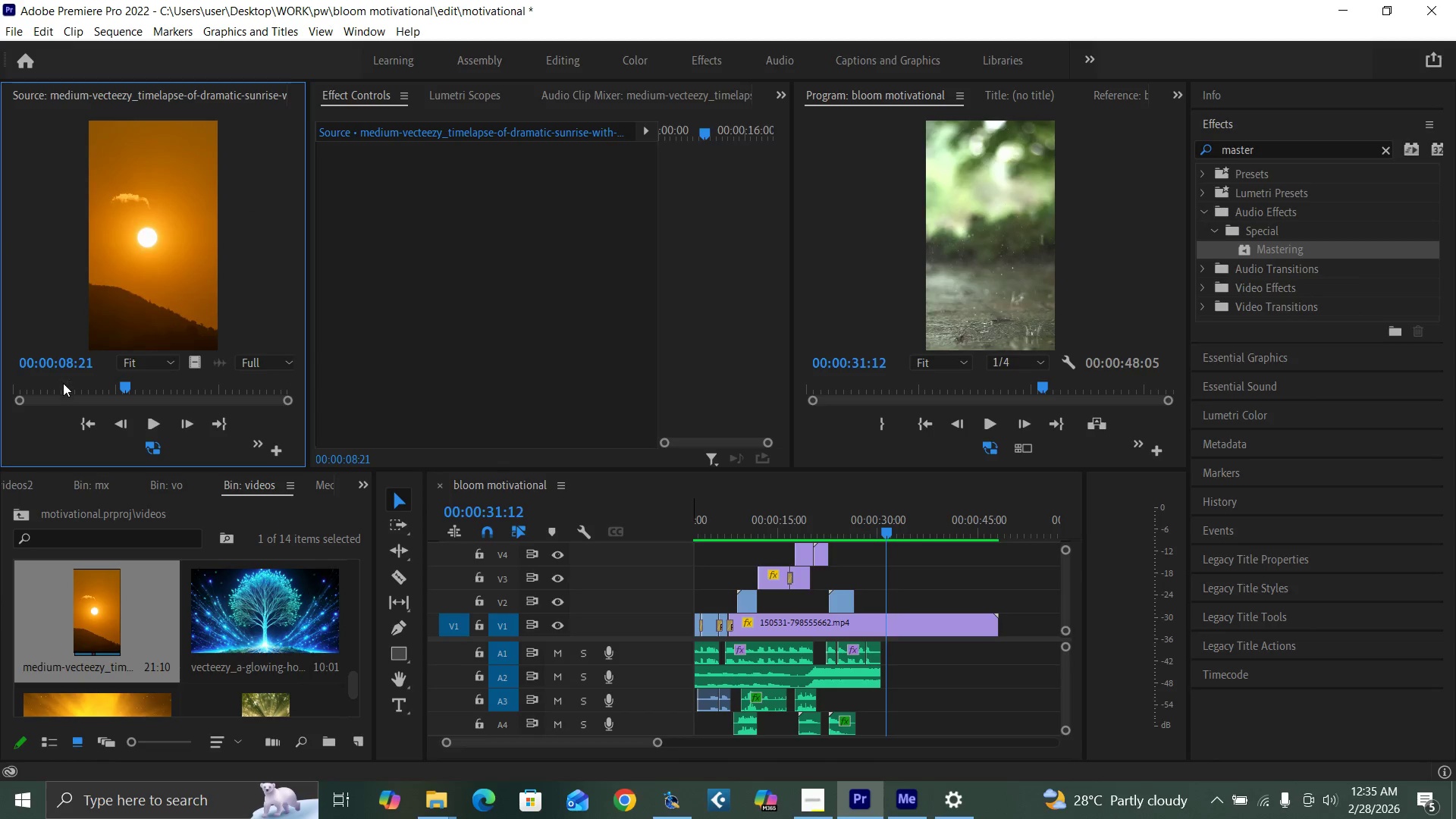 
left_click_drag(start_coordinate=[63, 381], to_coordinate=[176, 388])
 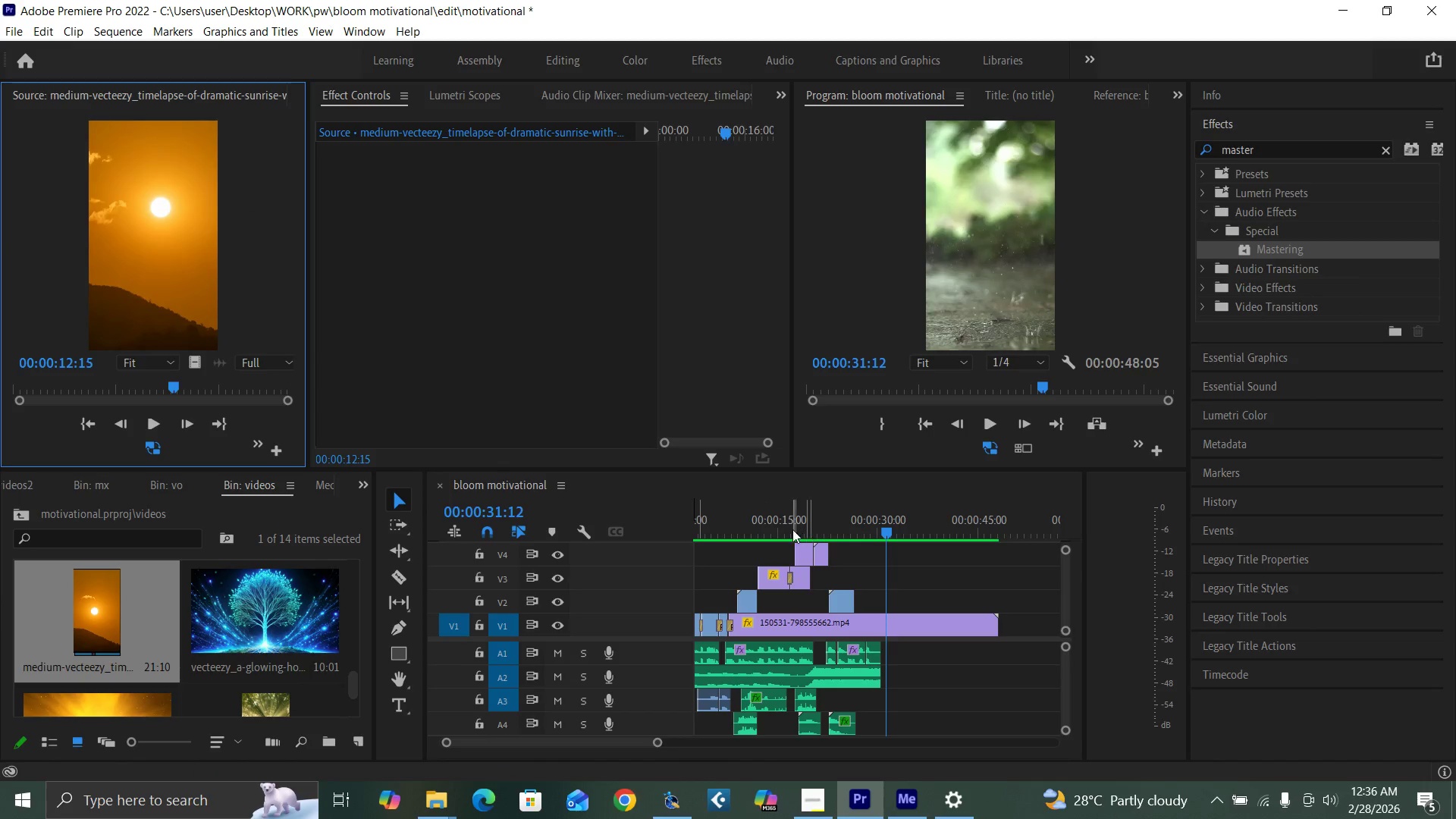 
left_click([807, 529])
 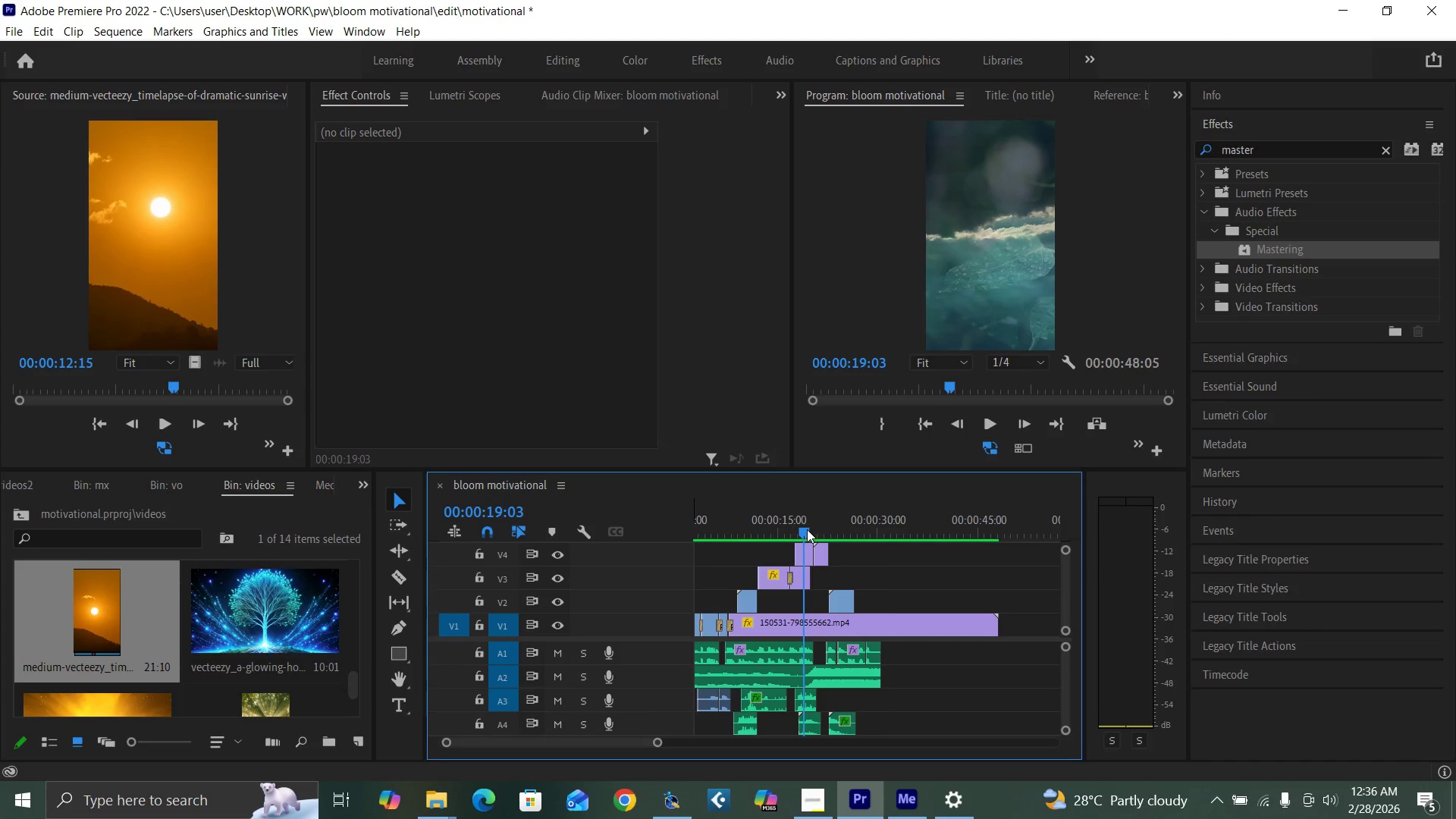 
key(Space)
 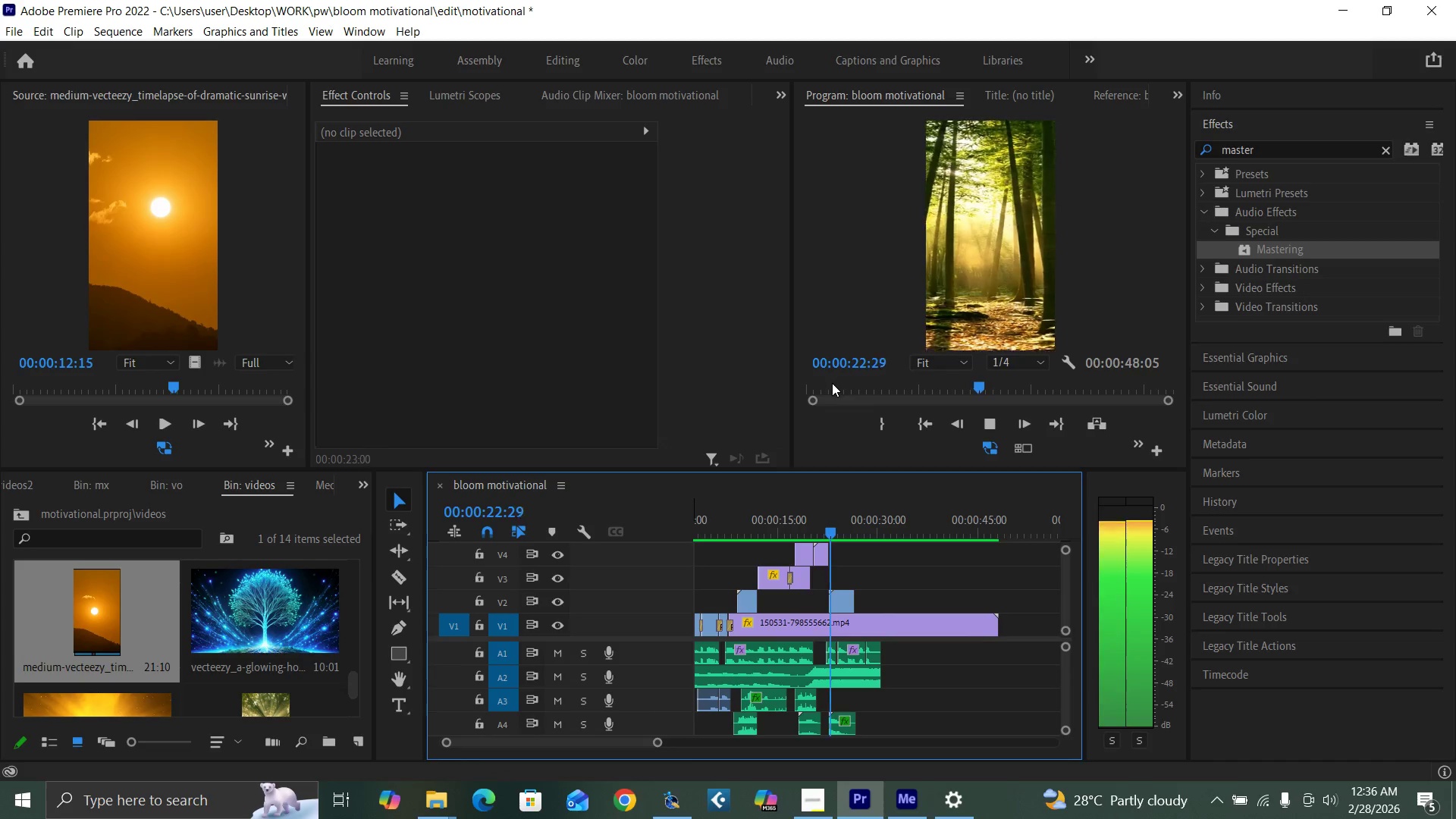 
wait(5.42)
 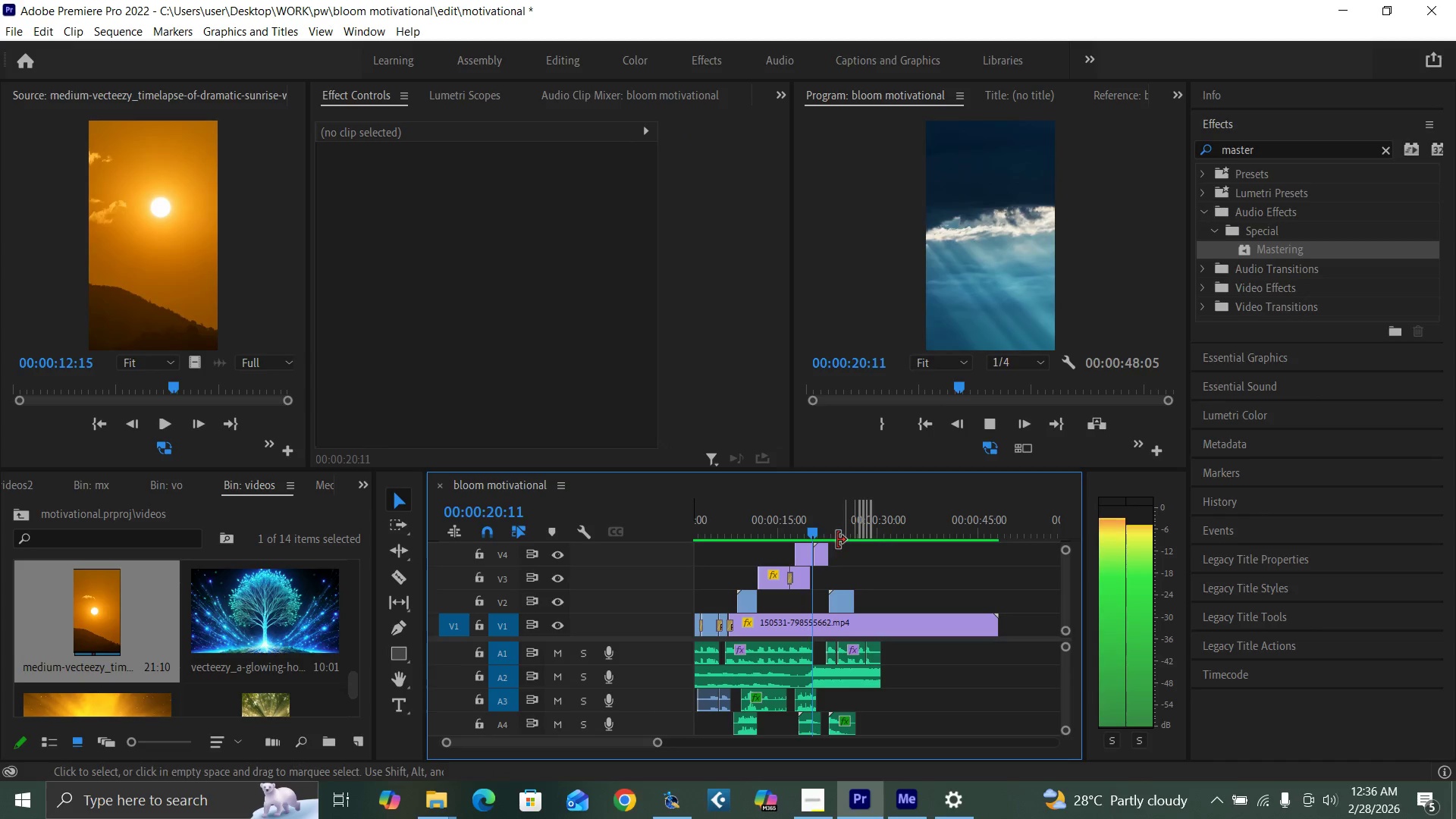 
key(Space)
 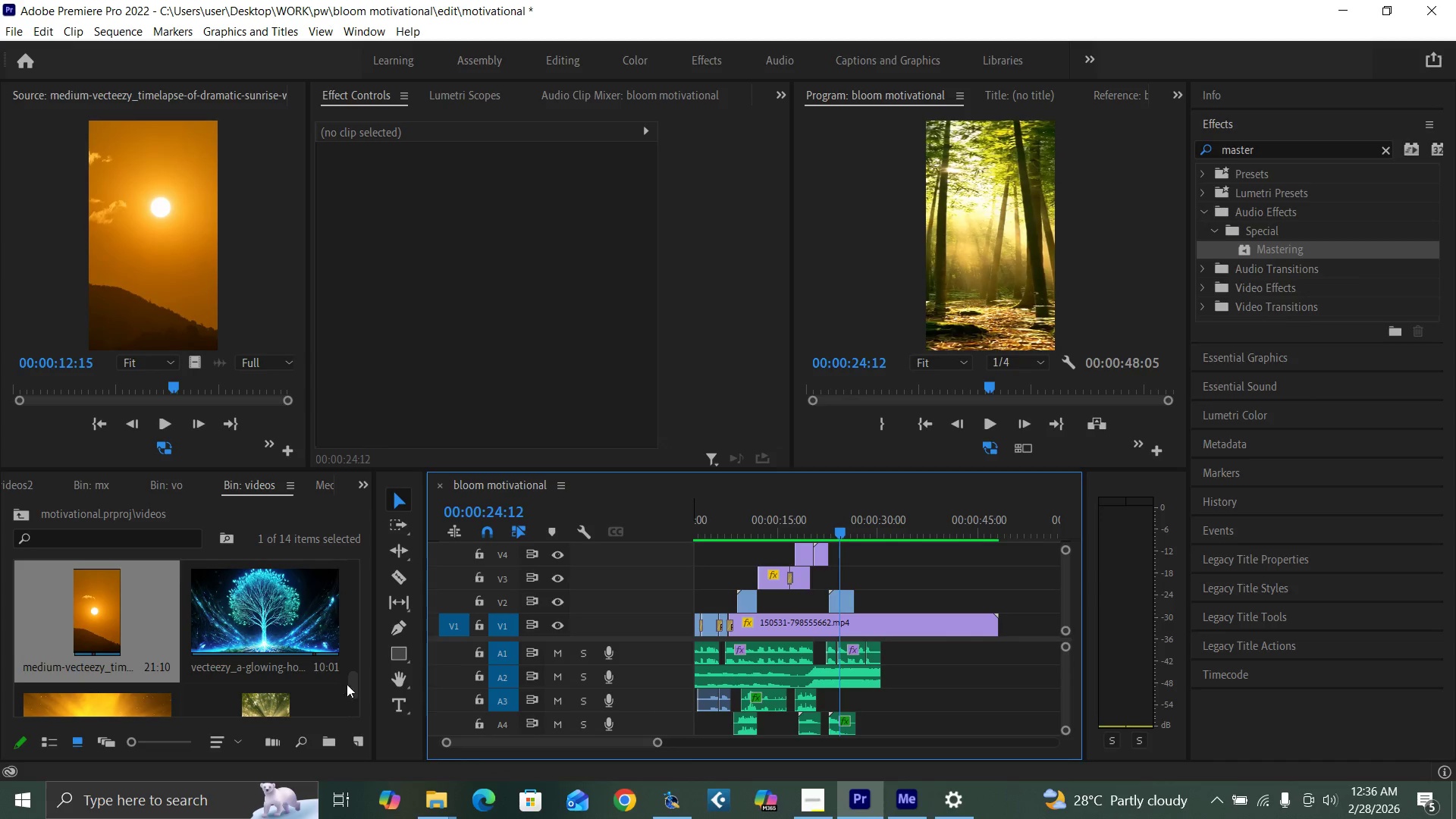 
left_click_drag(start_coordinate=[356, 685], to_coordinate=[347, 708])
 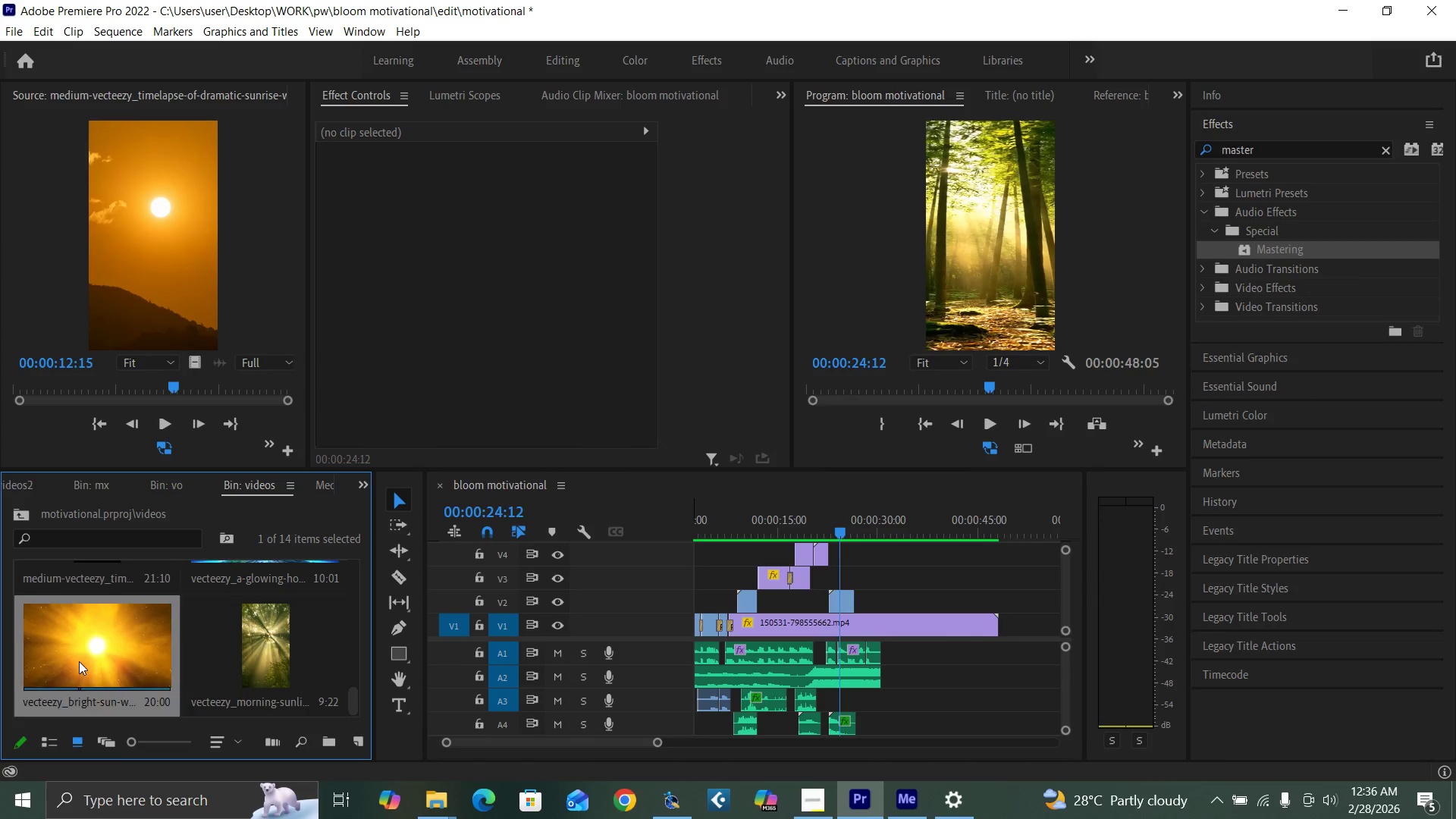 
double_click([79, 661])
 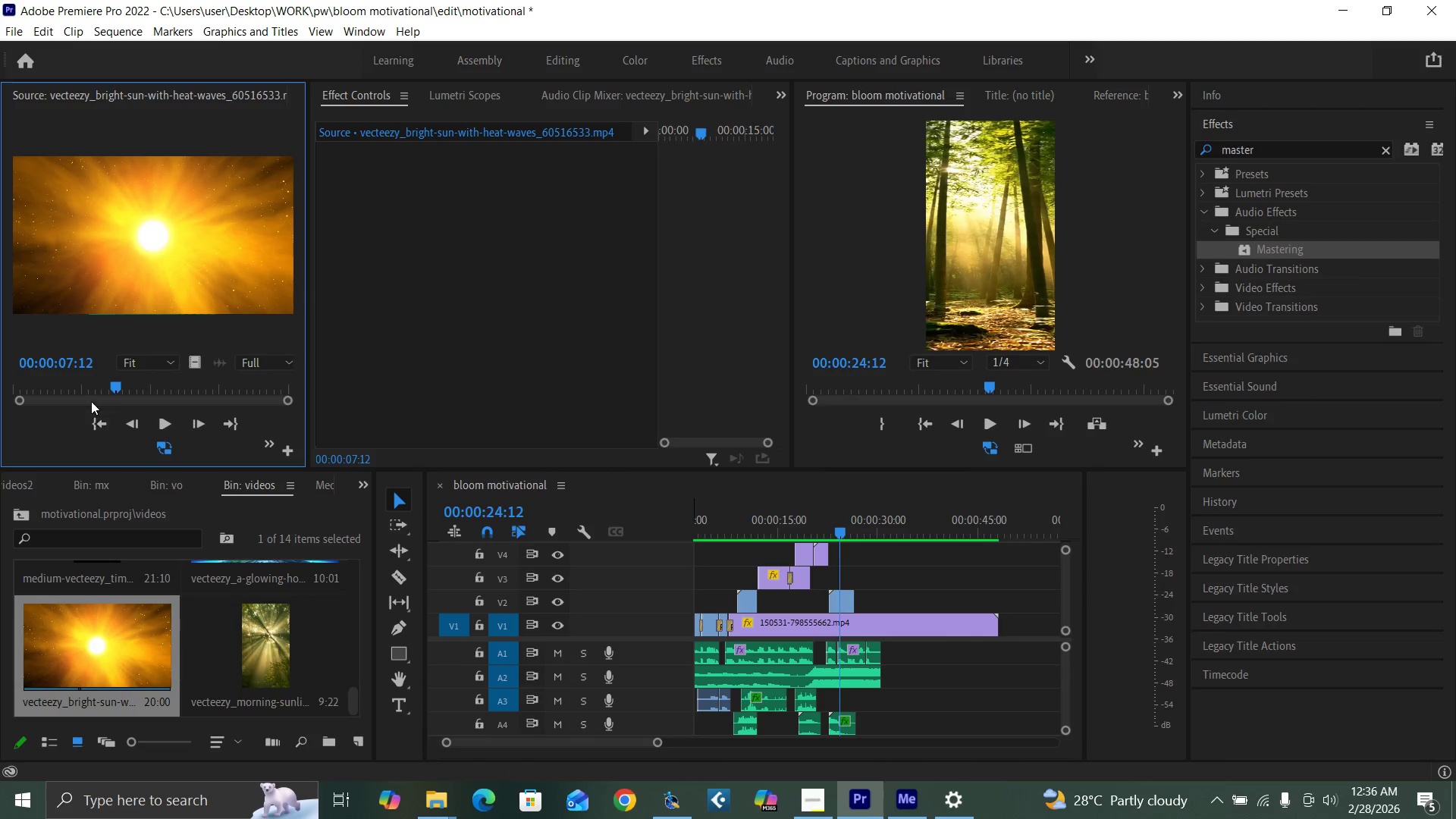 
left_click_drag(start_coordinate=[90, 386], to_coordinate=[52, 402])
 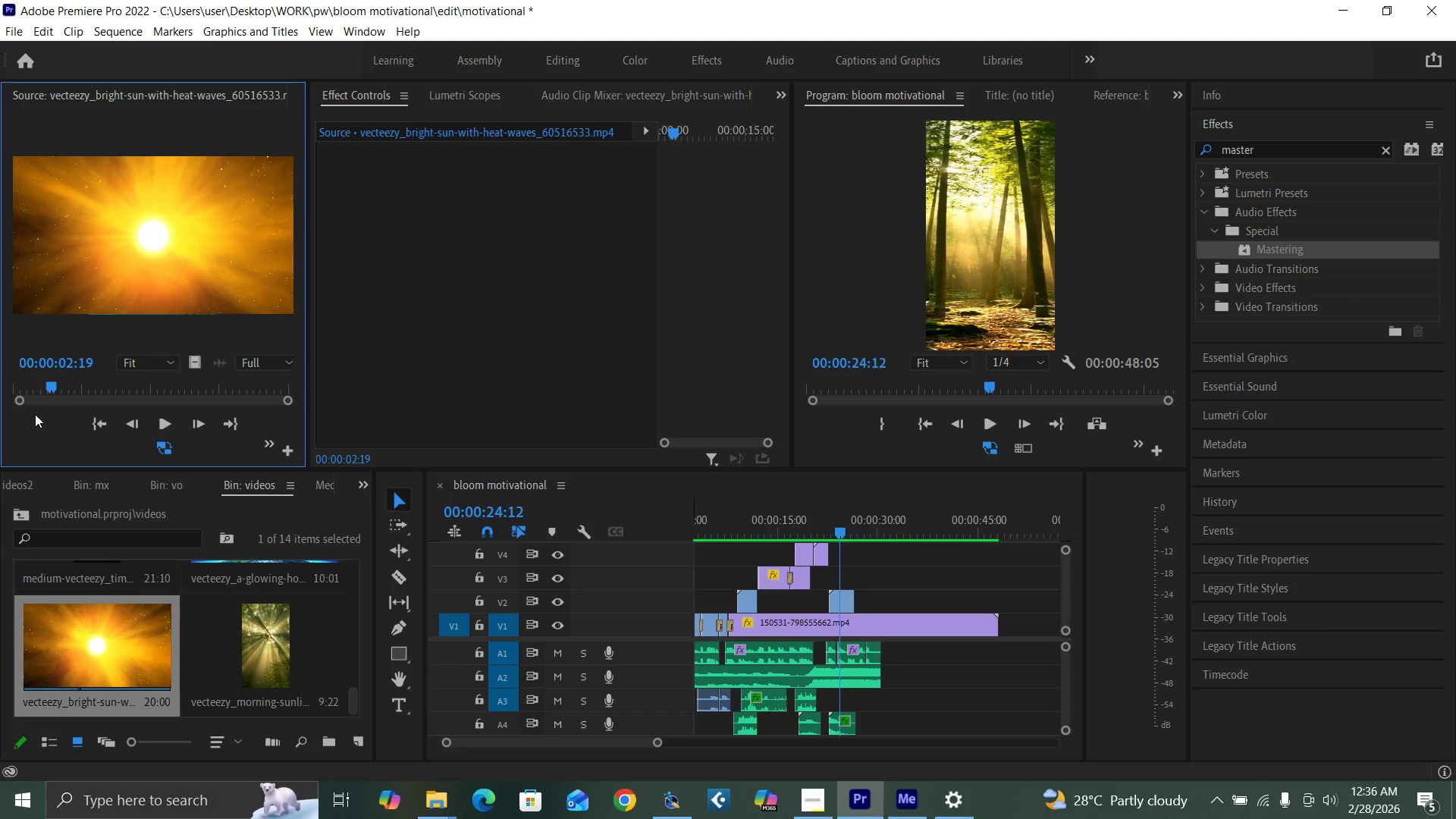 
type(io)
 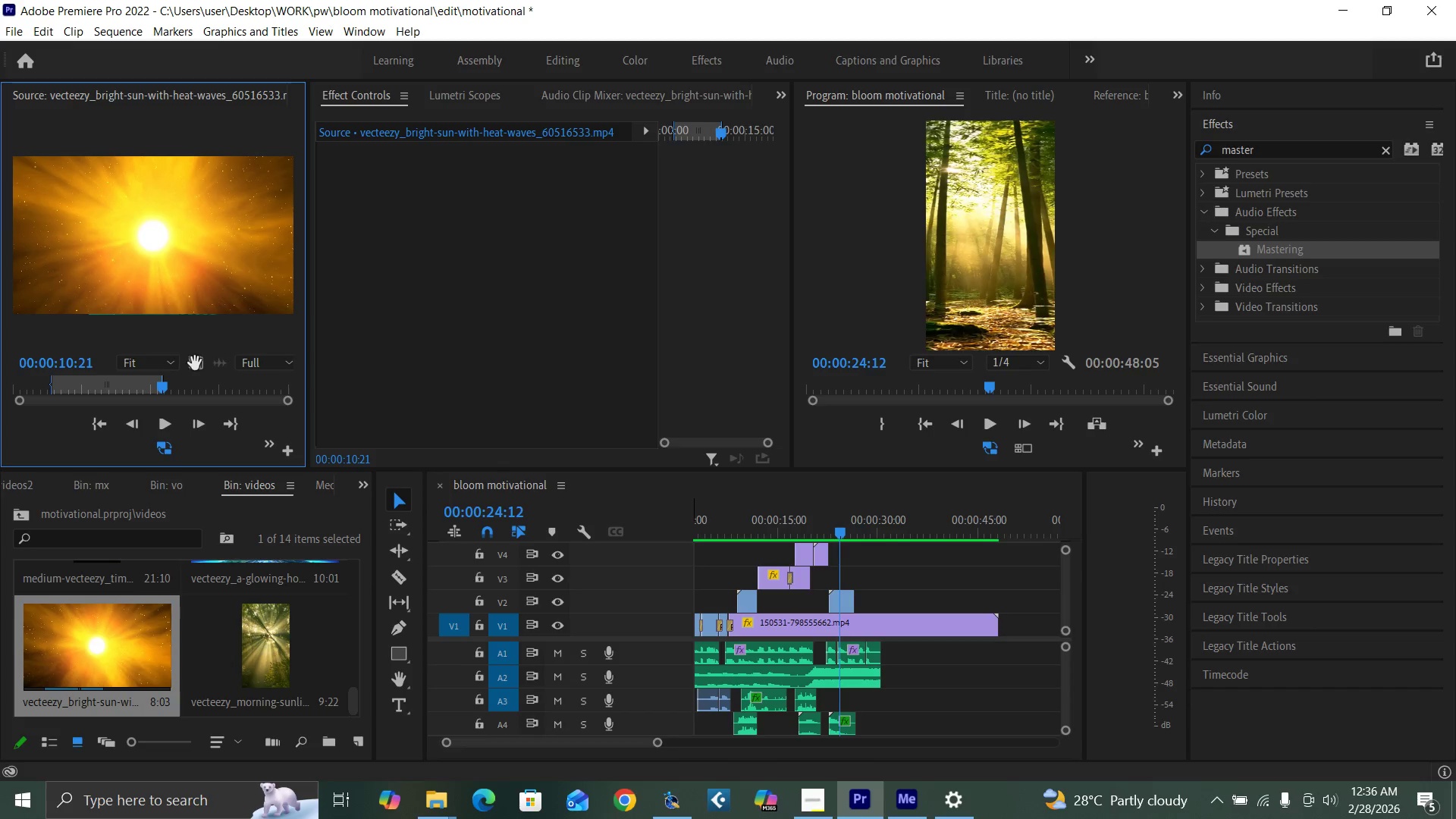 
left_click_drag(start_coordinate=[52, 385], to_coordinate=[163, 392])
 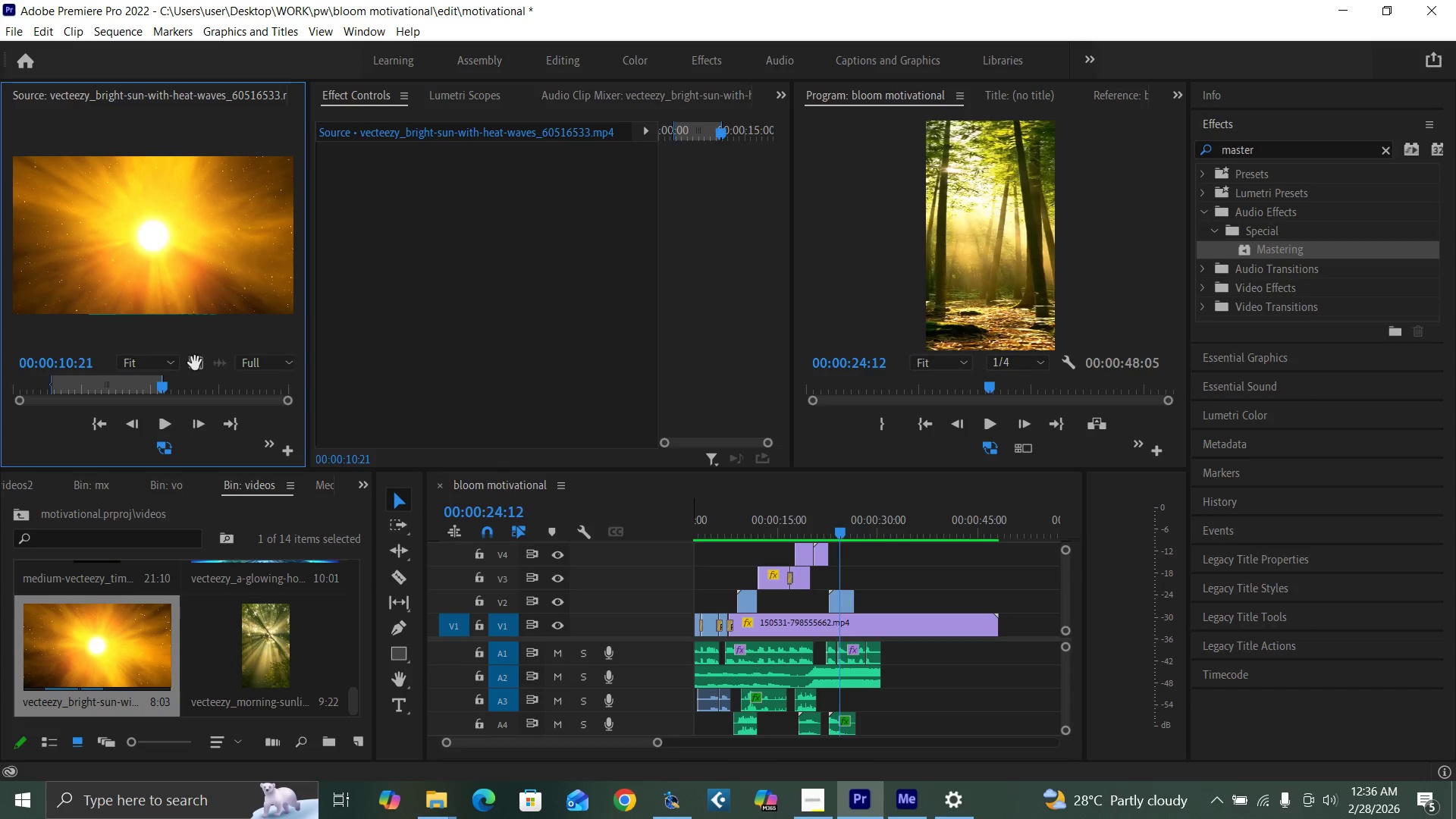 
left_click_drag(start_coordinate=[193, 363], to_coordinate=[839, 574])
 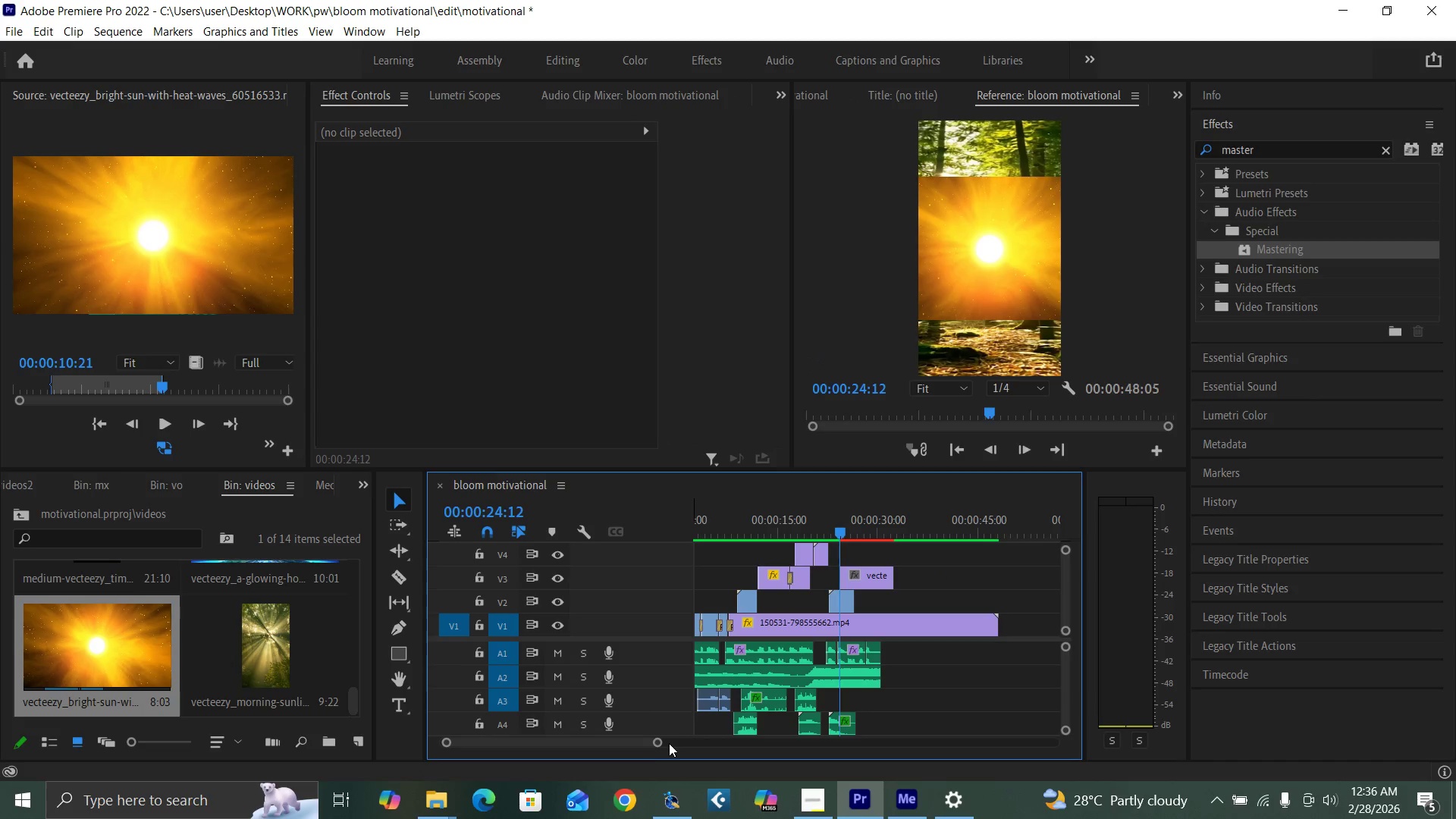 
left_click_drag(start_coordinate=[657, 741], to_coordinate=[627, 727])
 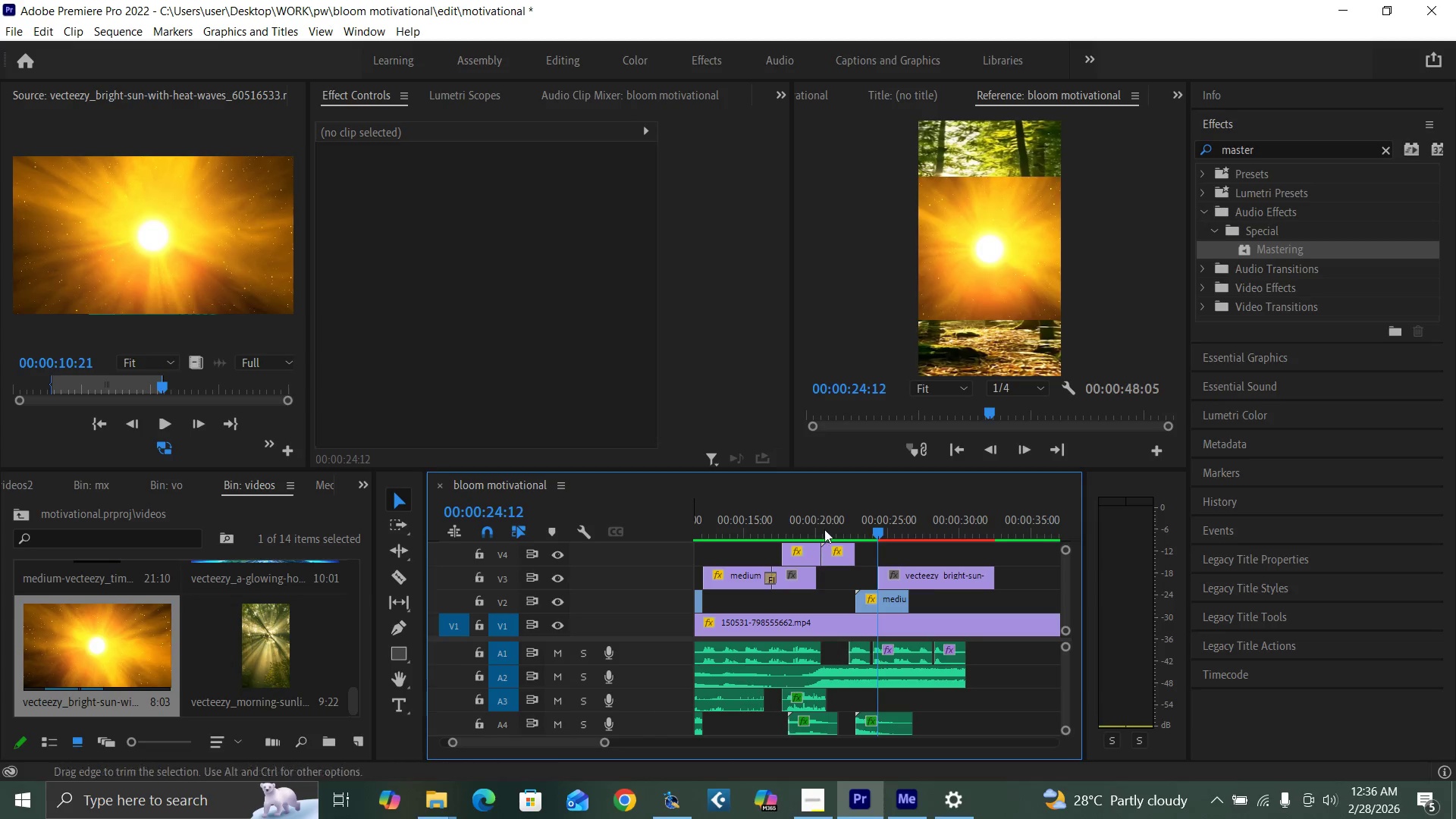 
left_click([827, 519])
 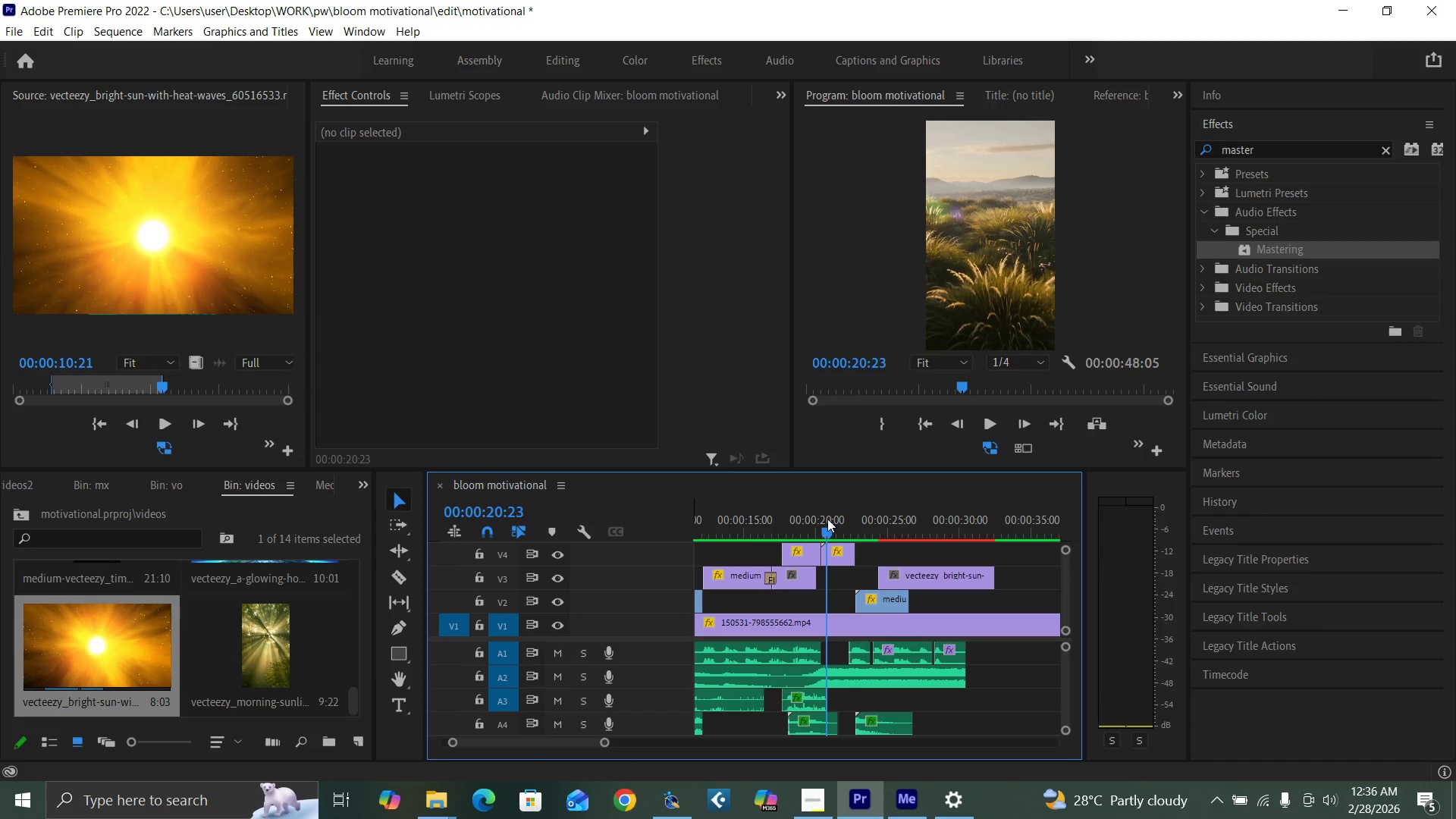 
key(Space)
 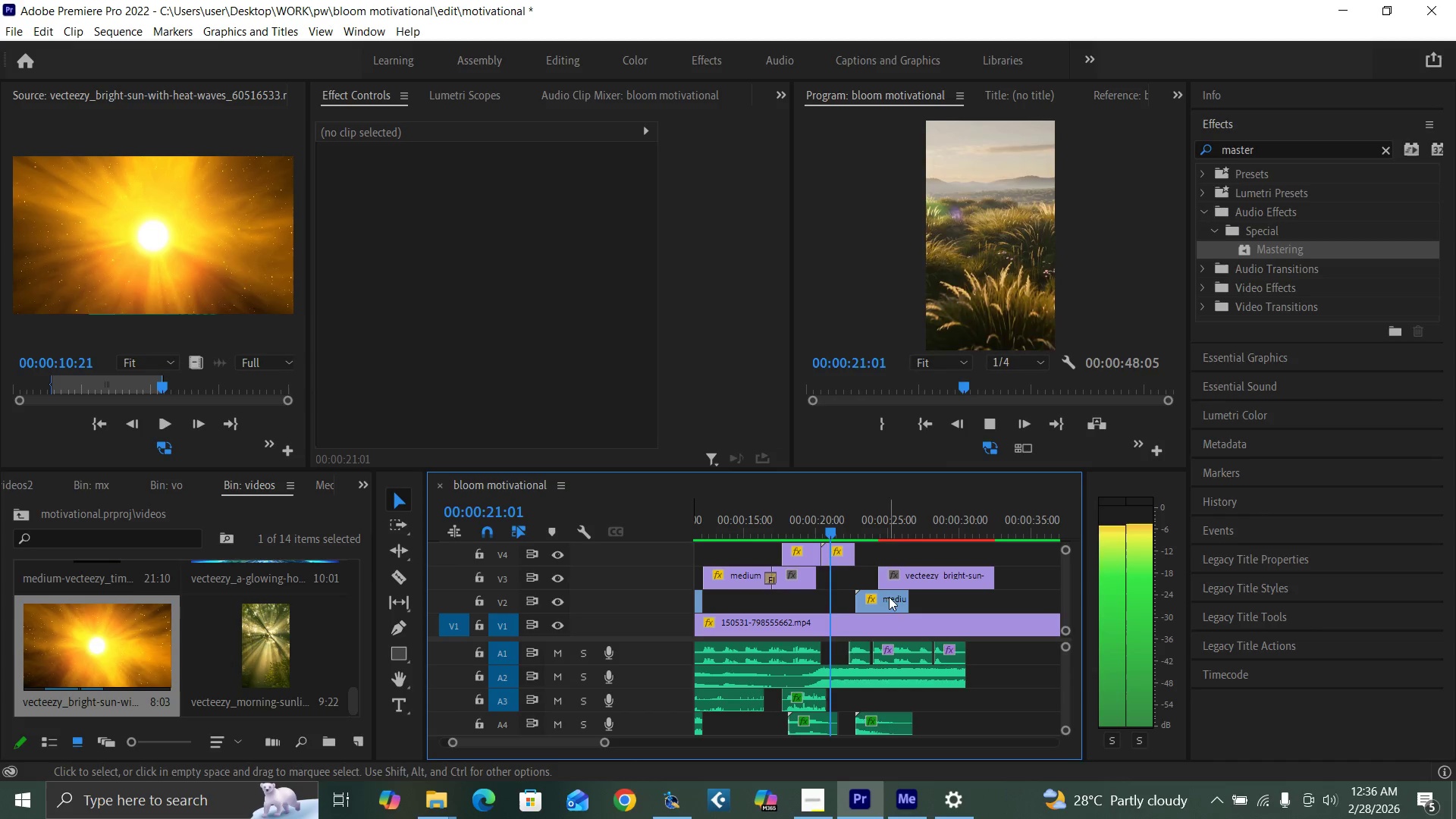 
mouse_move([888, 593])
 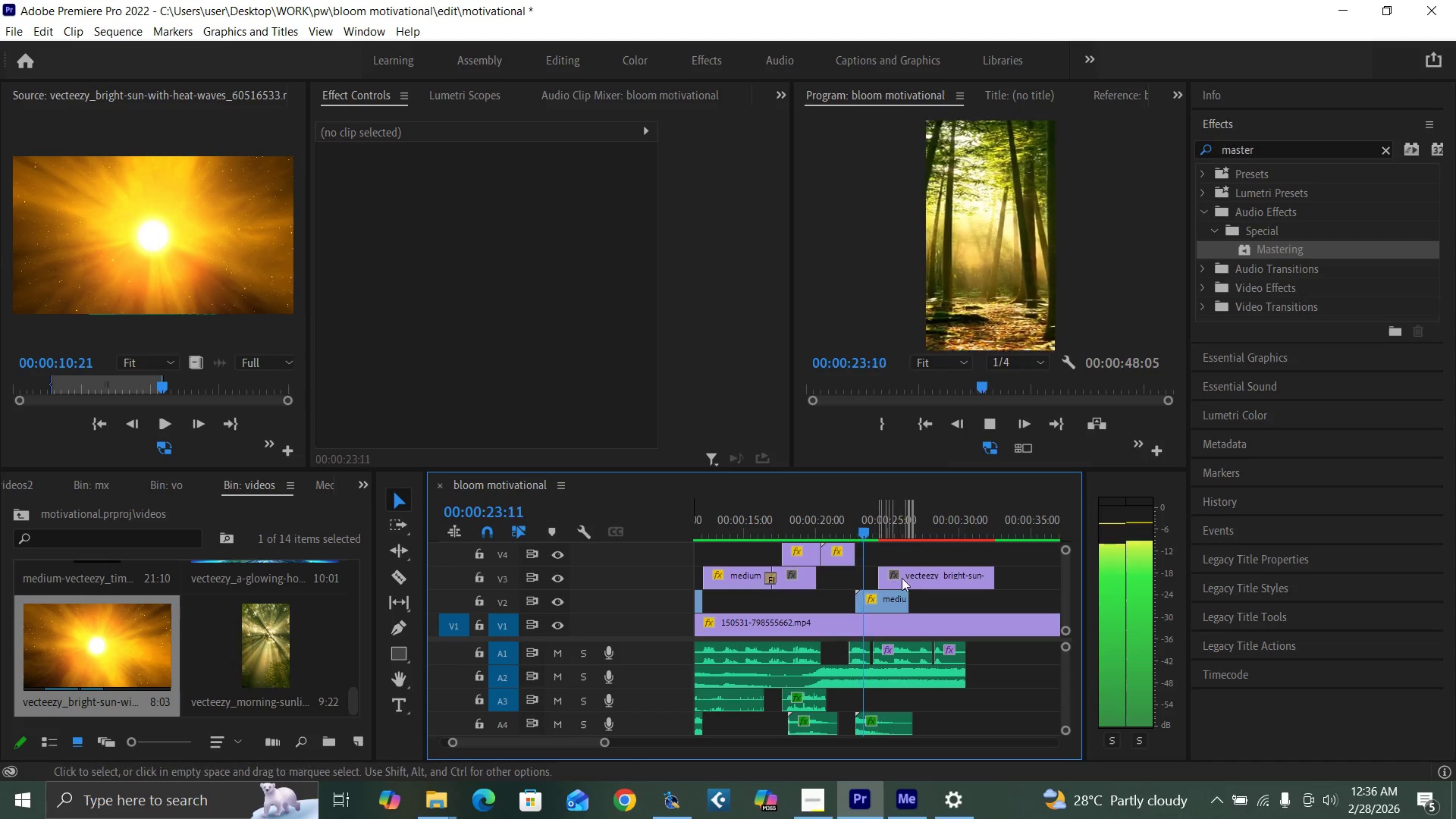 
key(Space)
 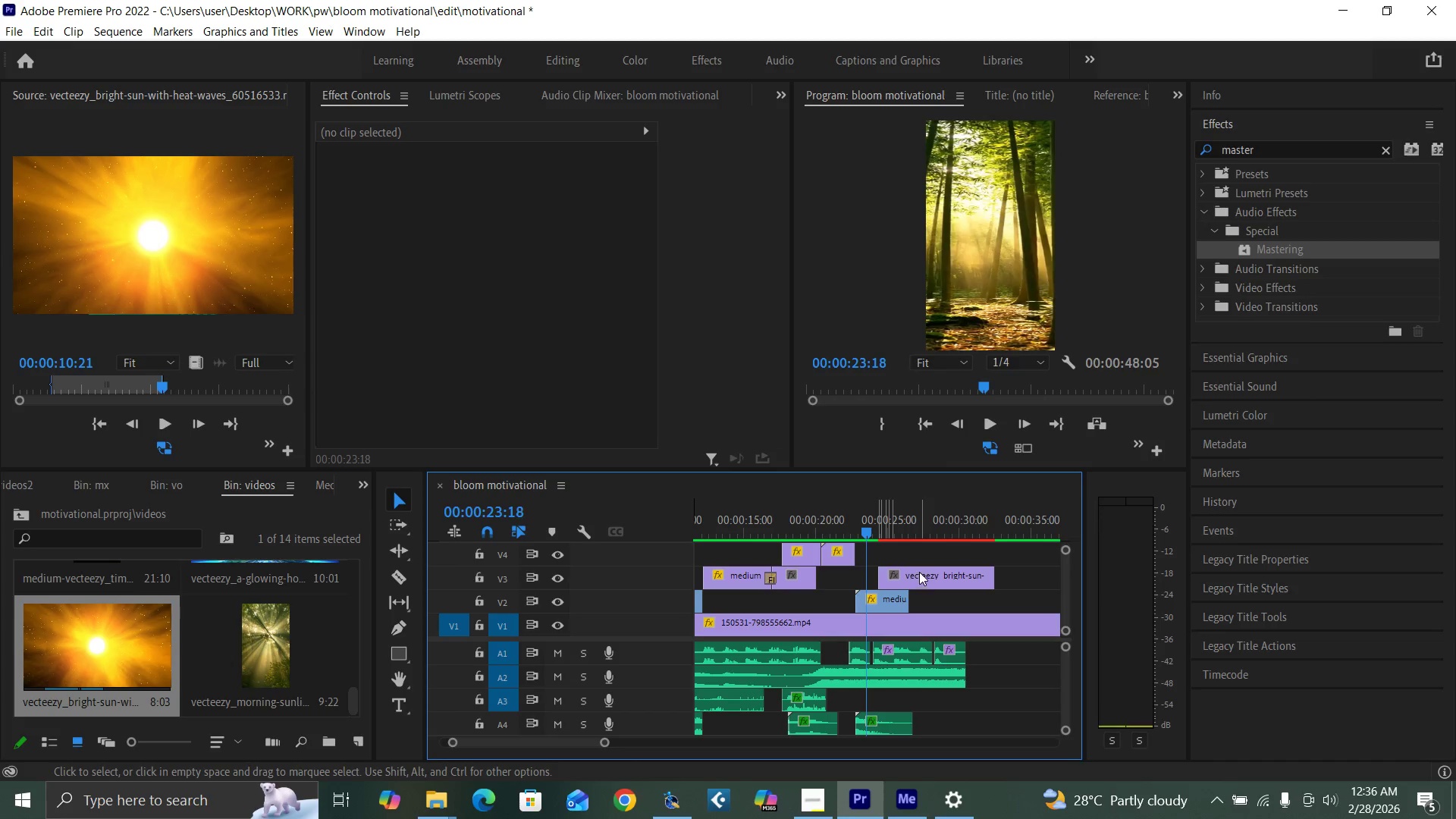 
left_click_drag(start_coordinate=[919, 572], to_coordinate=[896, 573])
 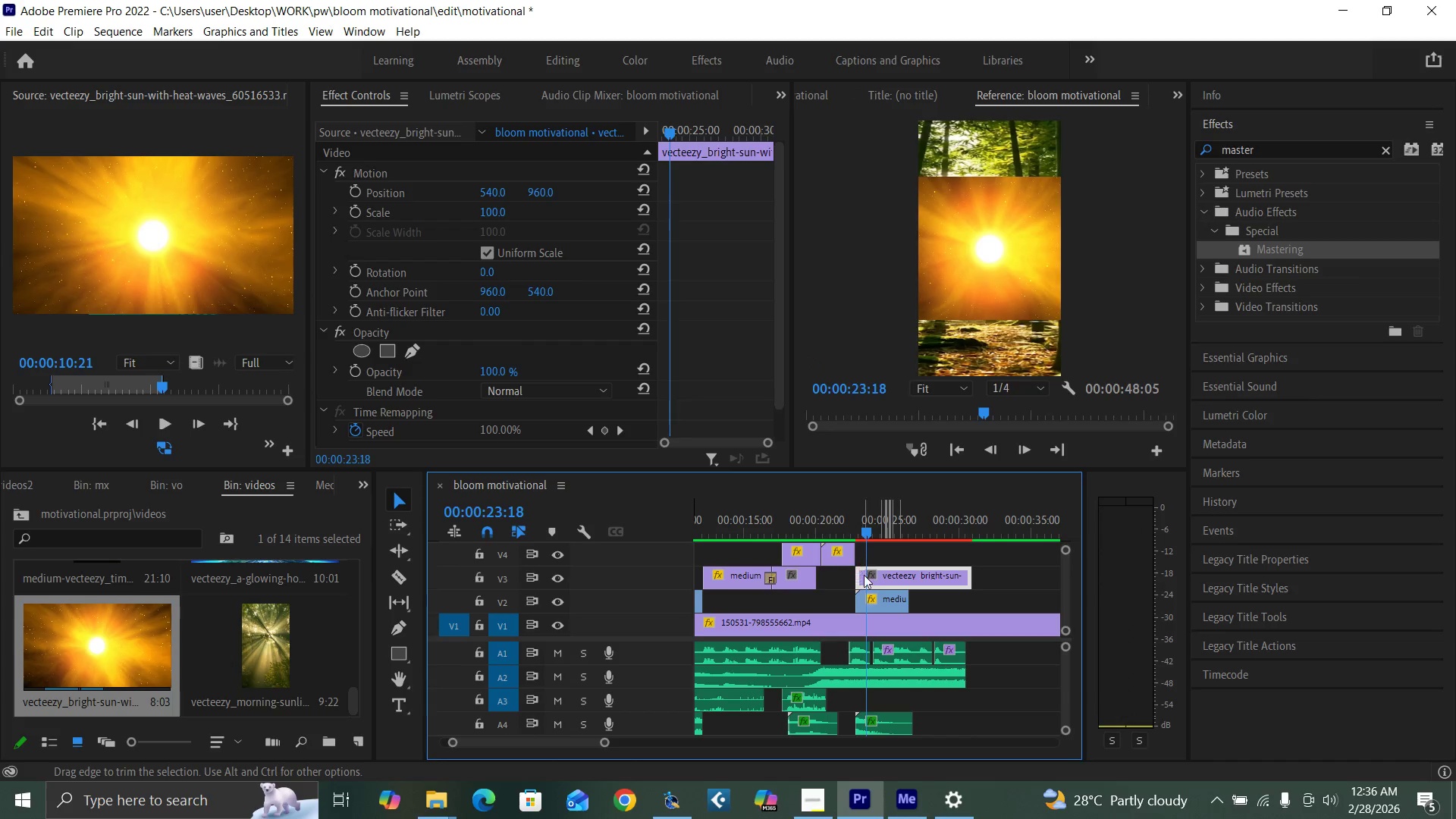 
key(Space)
 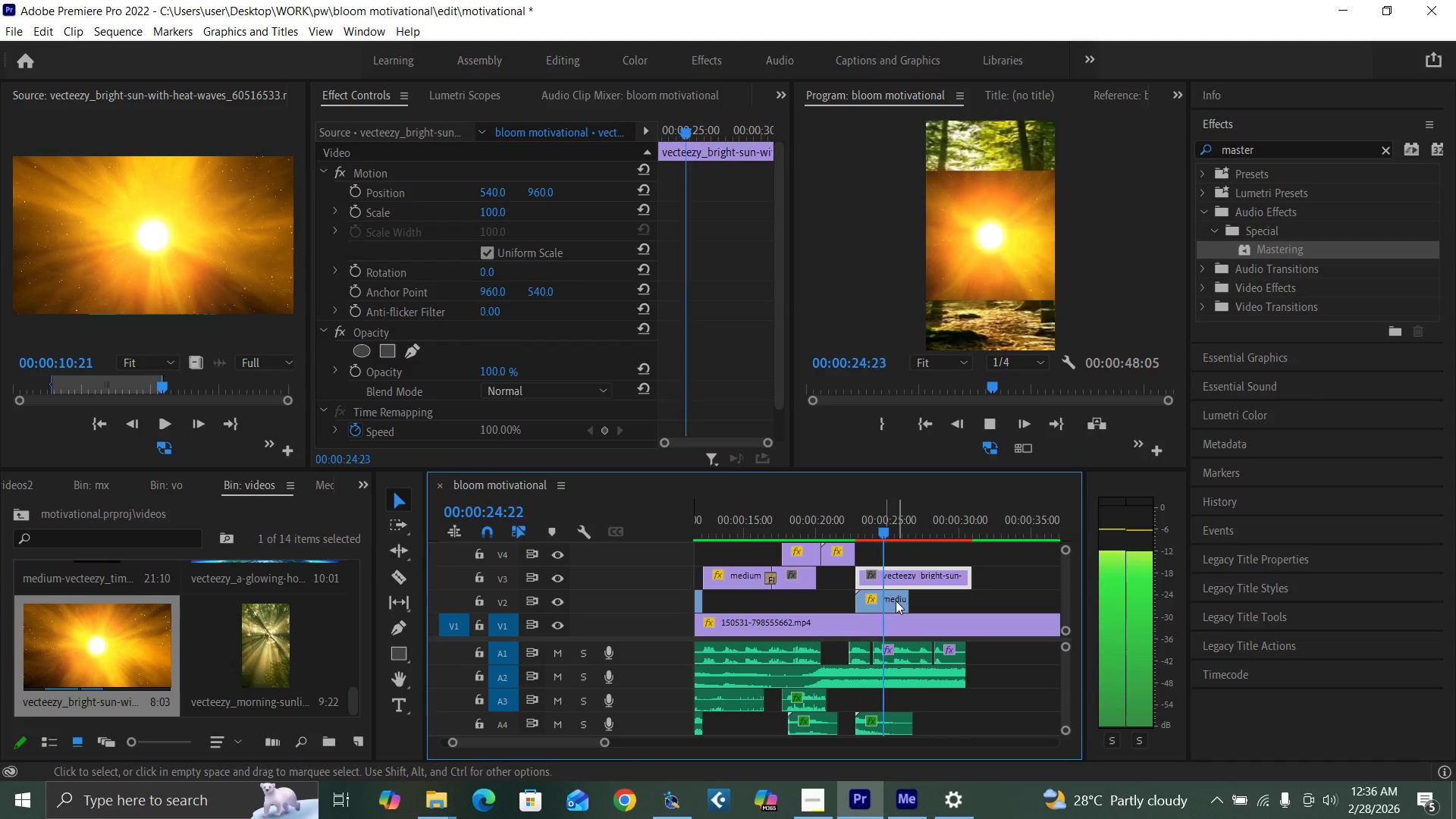 
key(Space)
 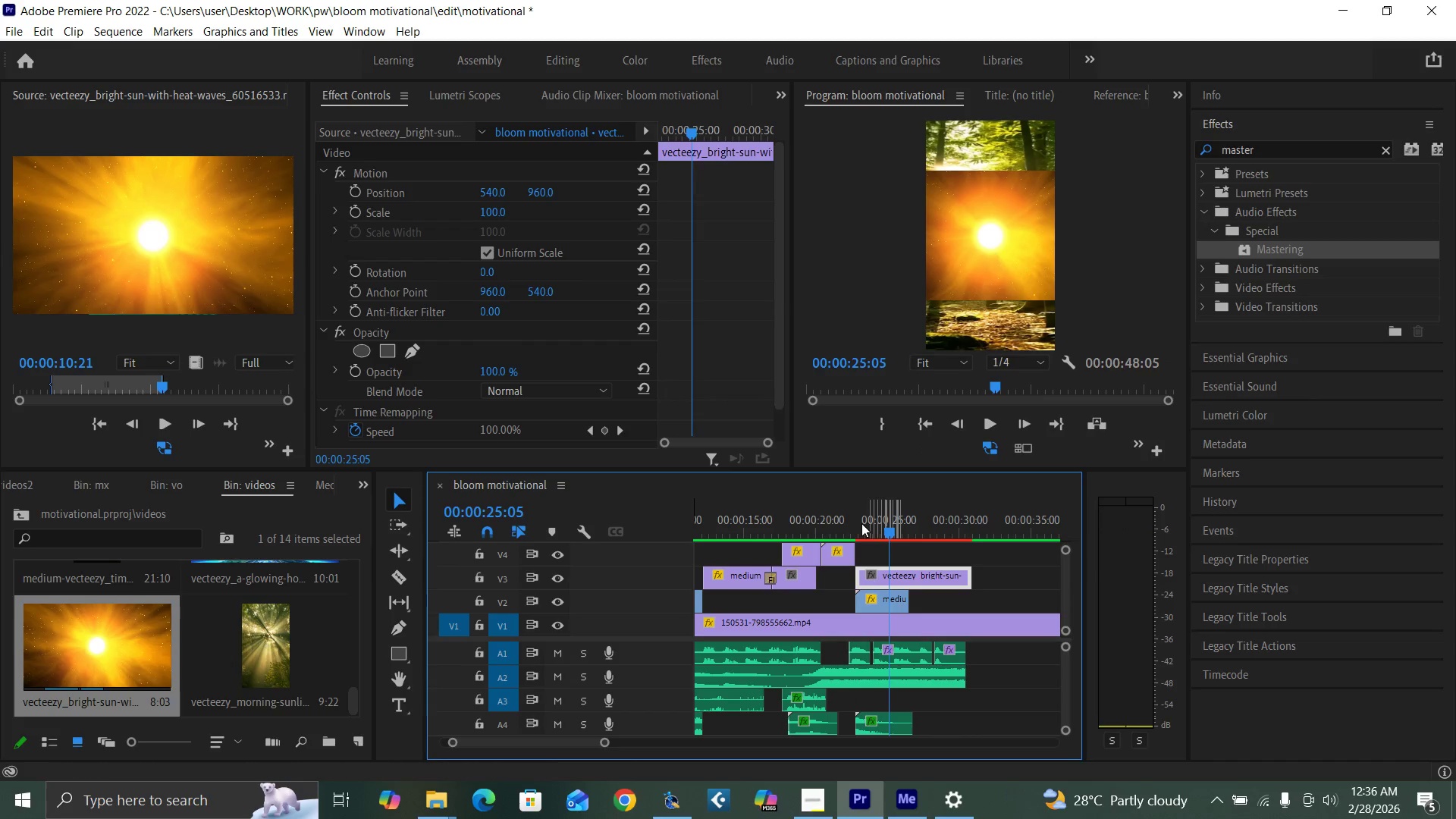 
left_click([870, 527])
 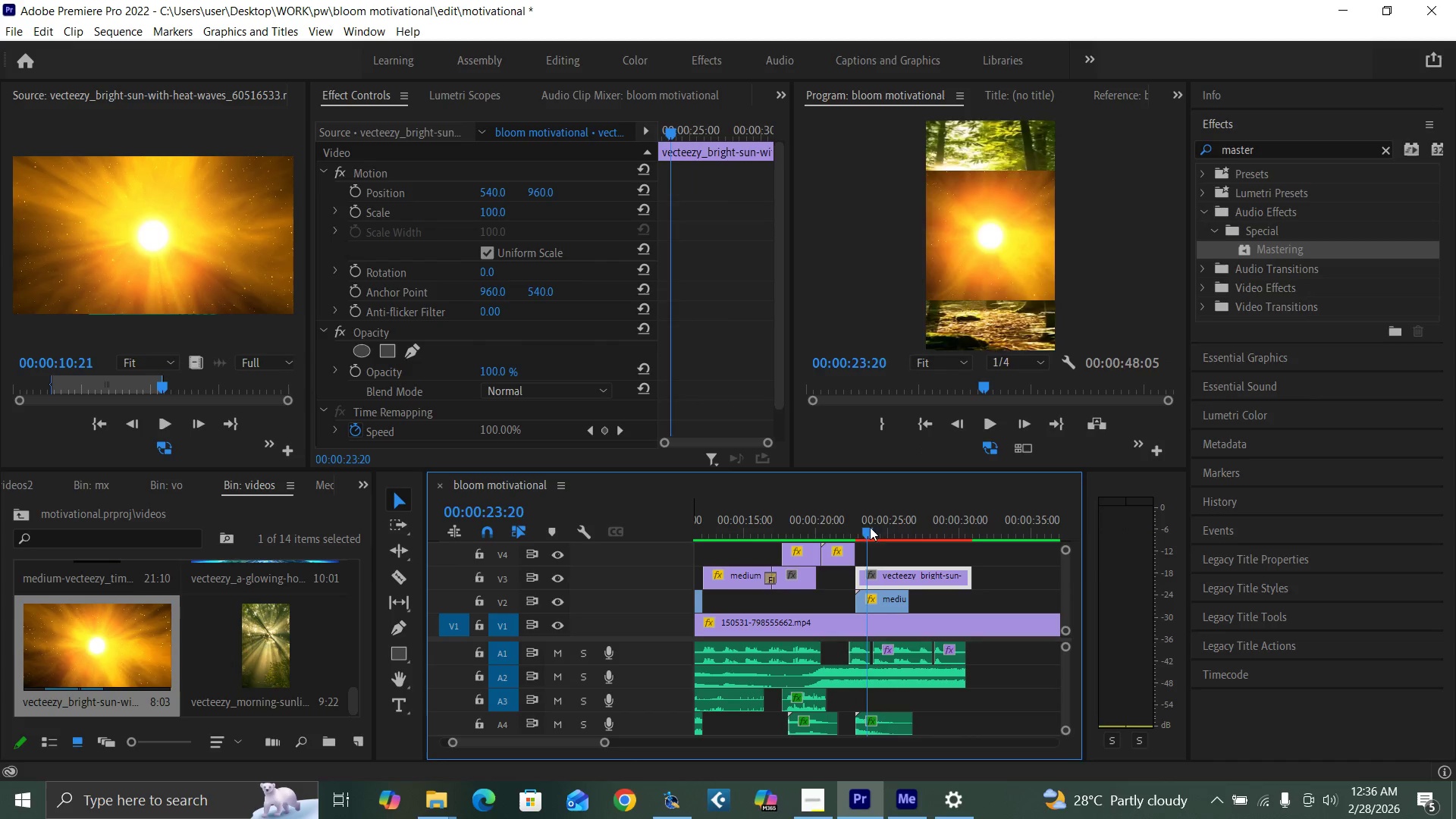 
key(Space)
 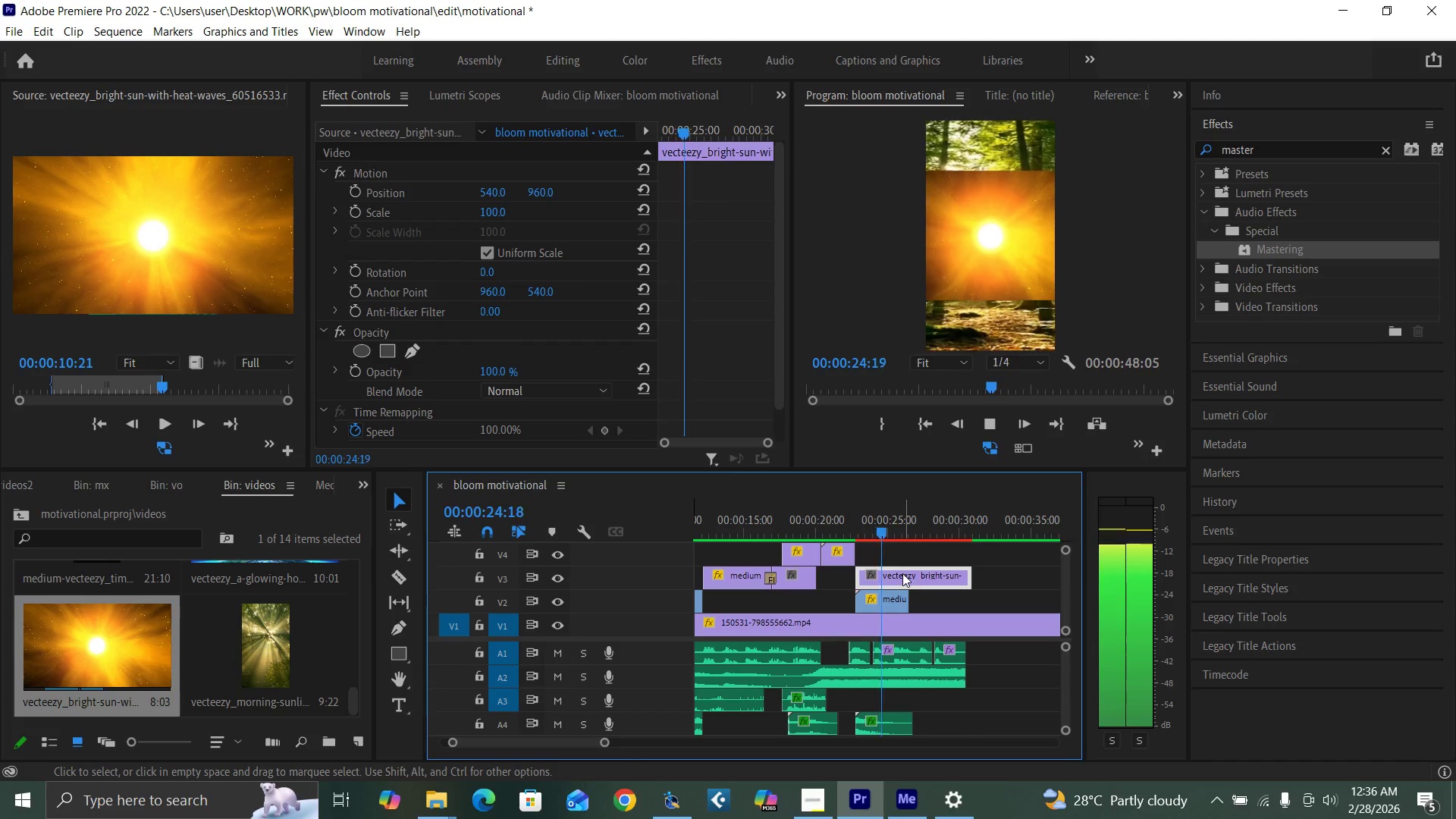 
key(Space)
 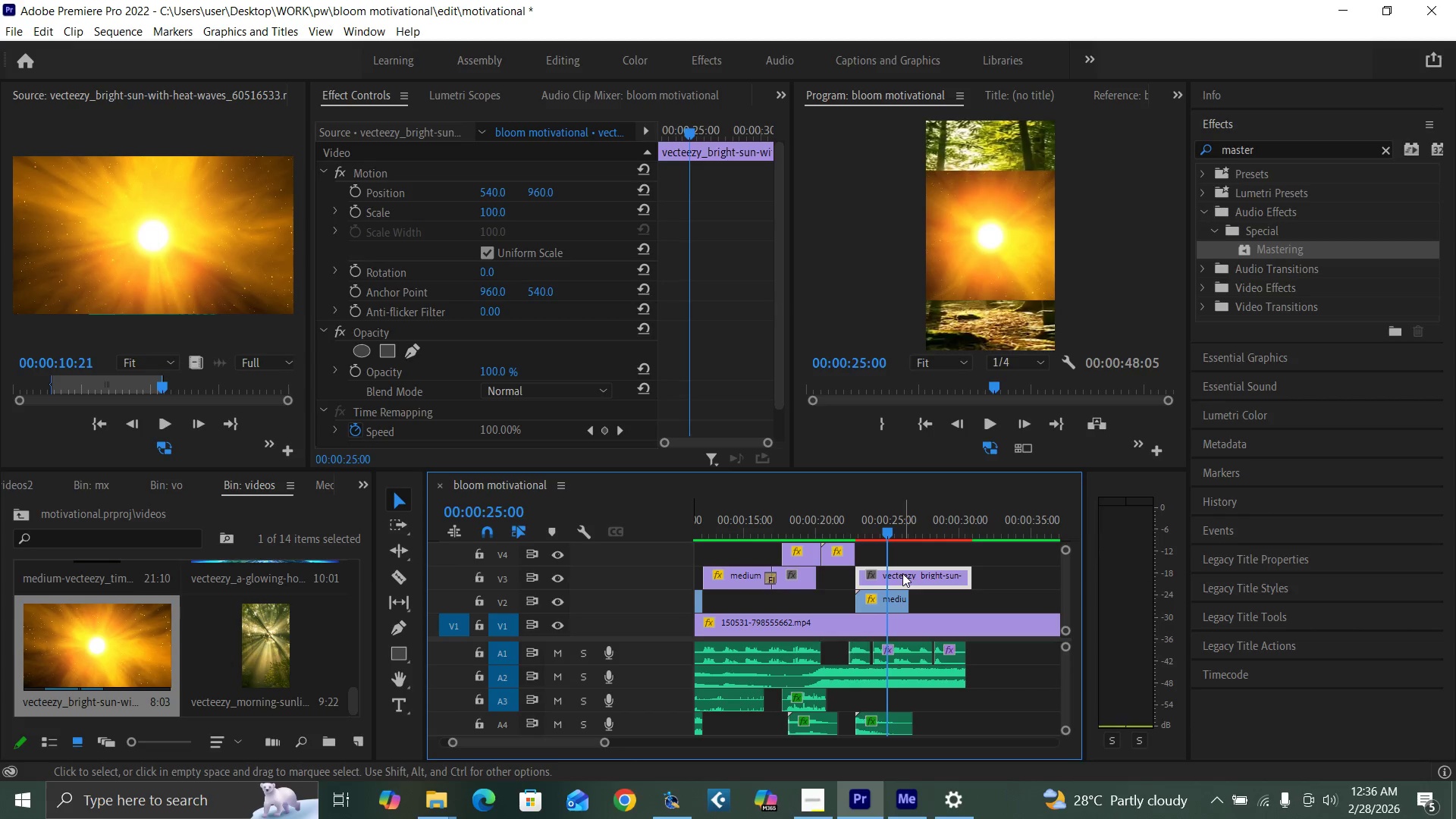 
key(Space)
 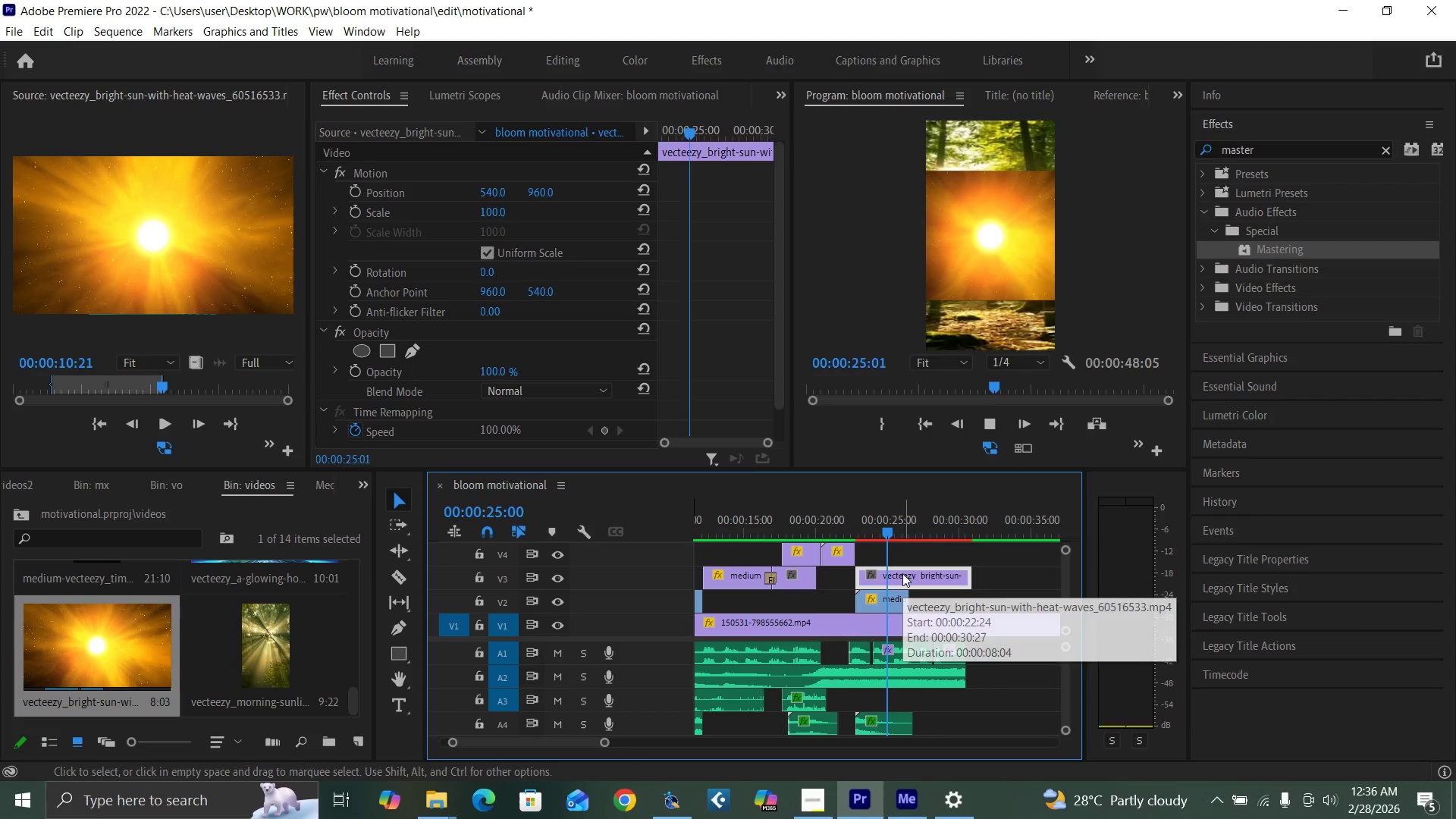 
key(Space)
 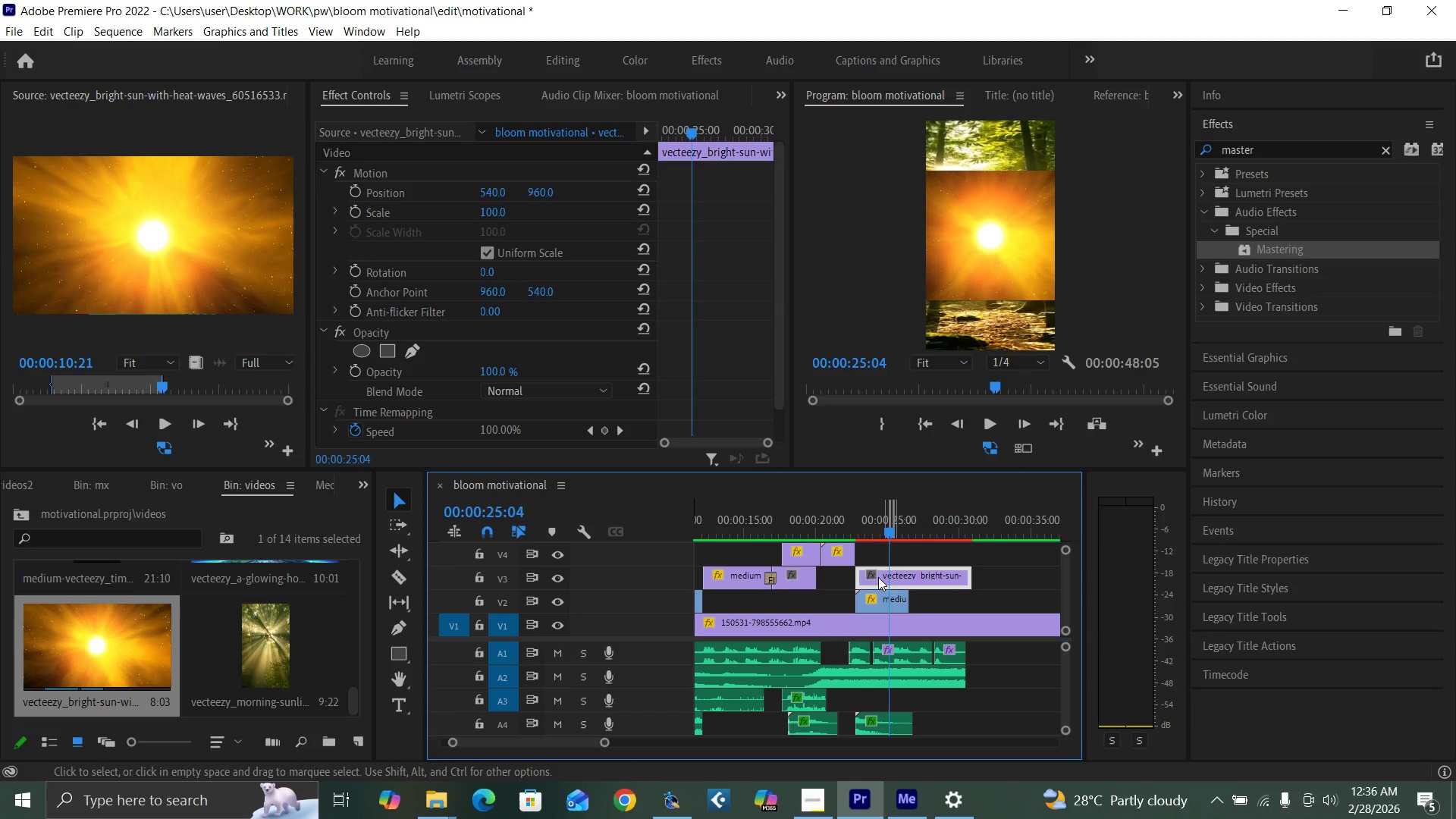 
left_click([871, 528])
 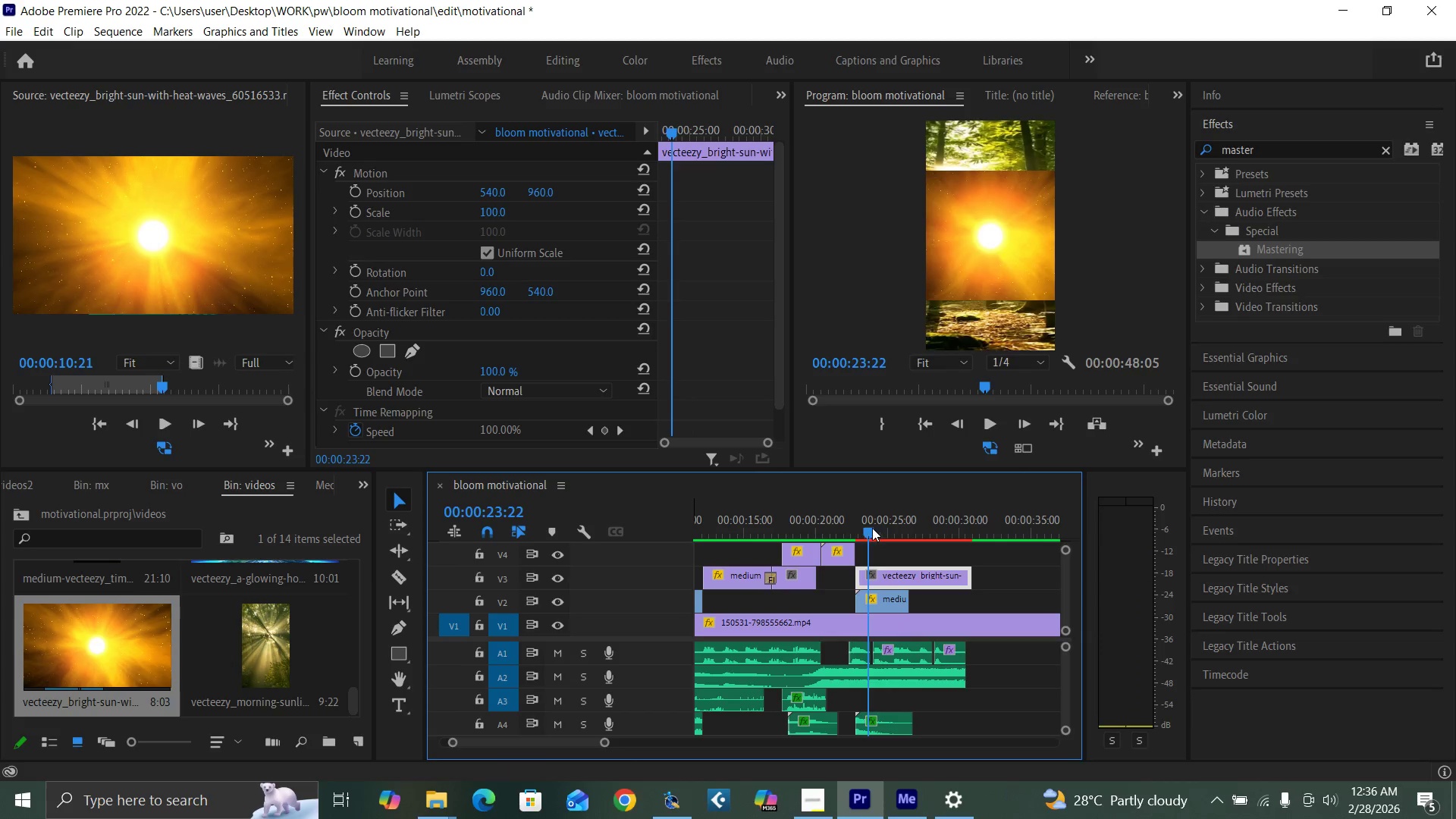 
key(Space)
 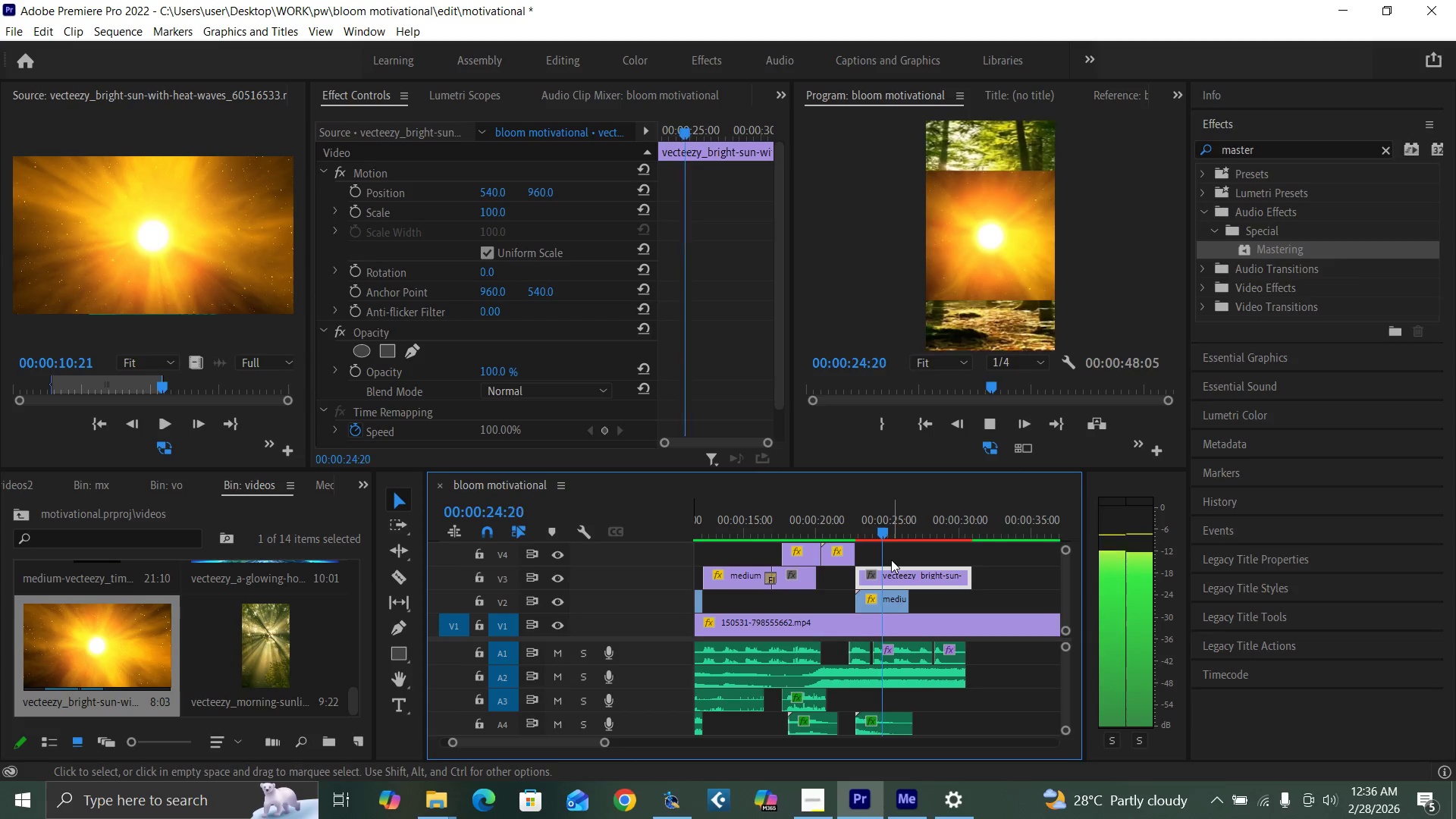 
key(Space)
 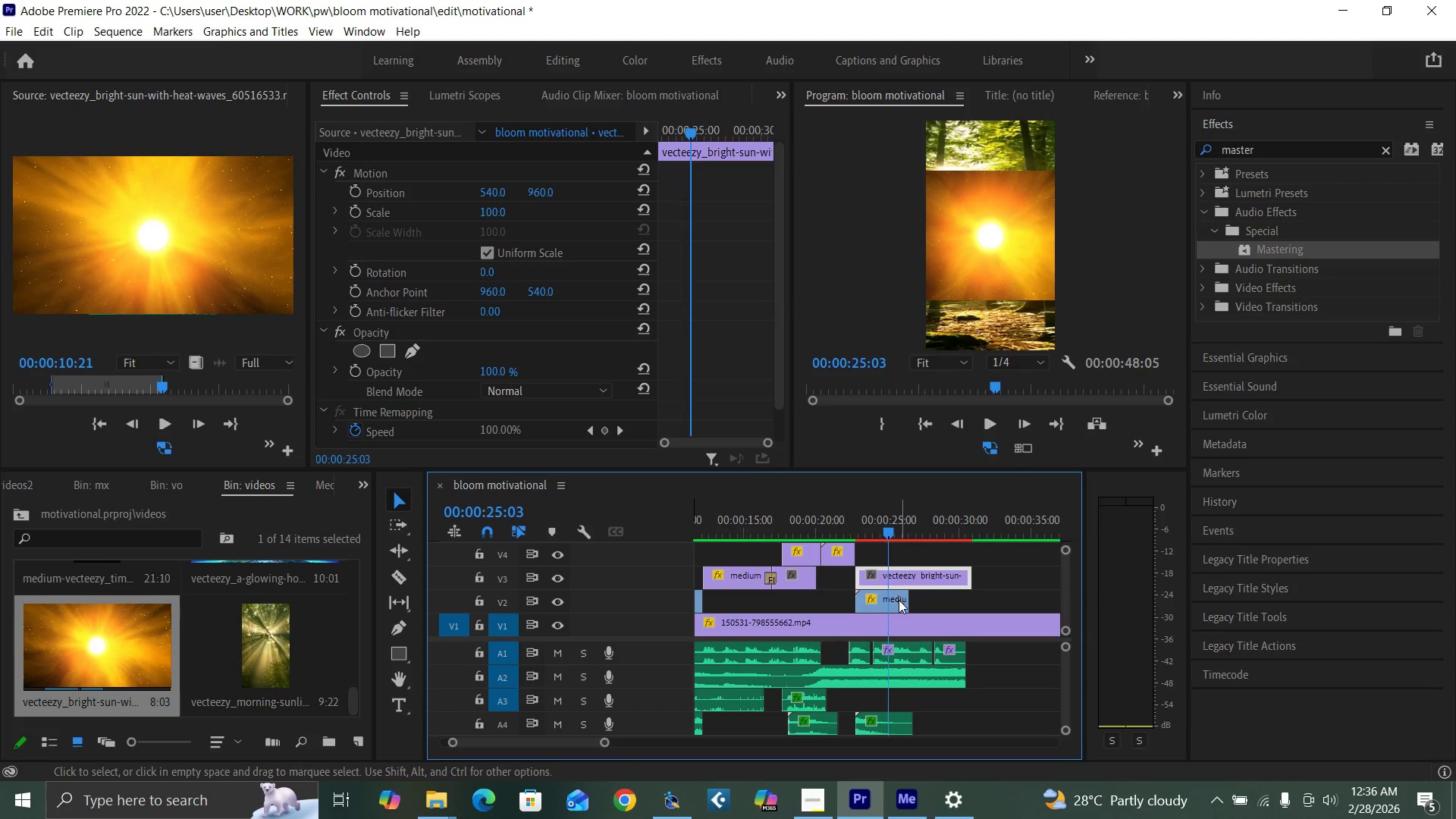 
left_click_drag(start_coordinate=[895, 600], to_coordinate=[924, 560])
 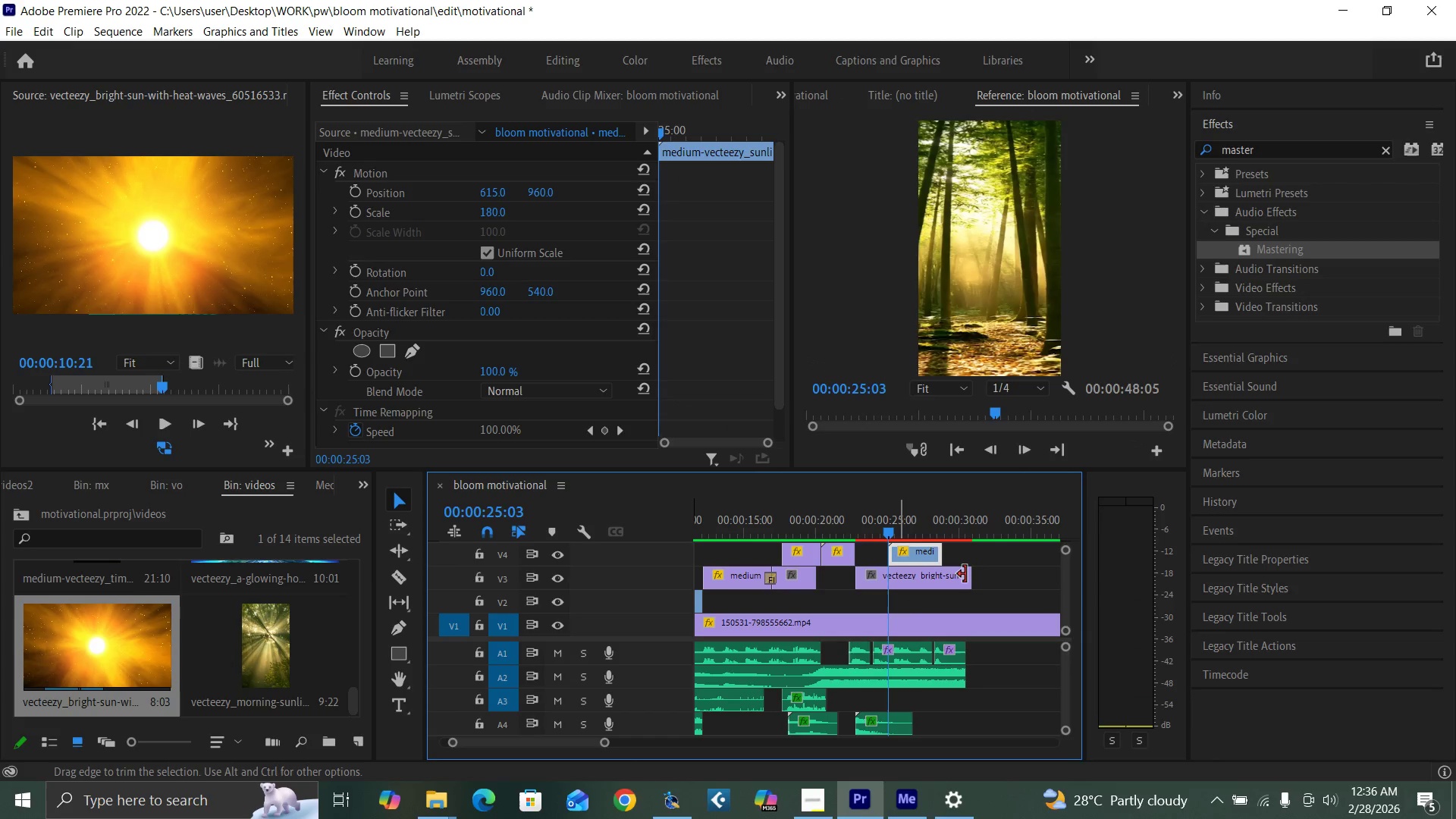 
left_click_drag(start_coordinate=[965, 575], to_coordinate=[887, 588])
 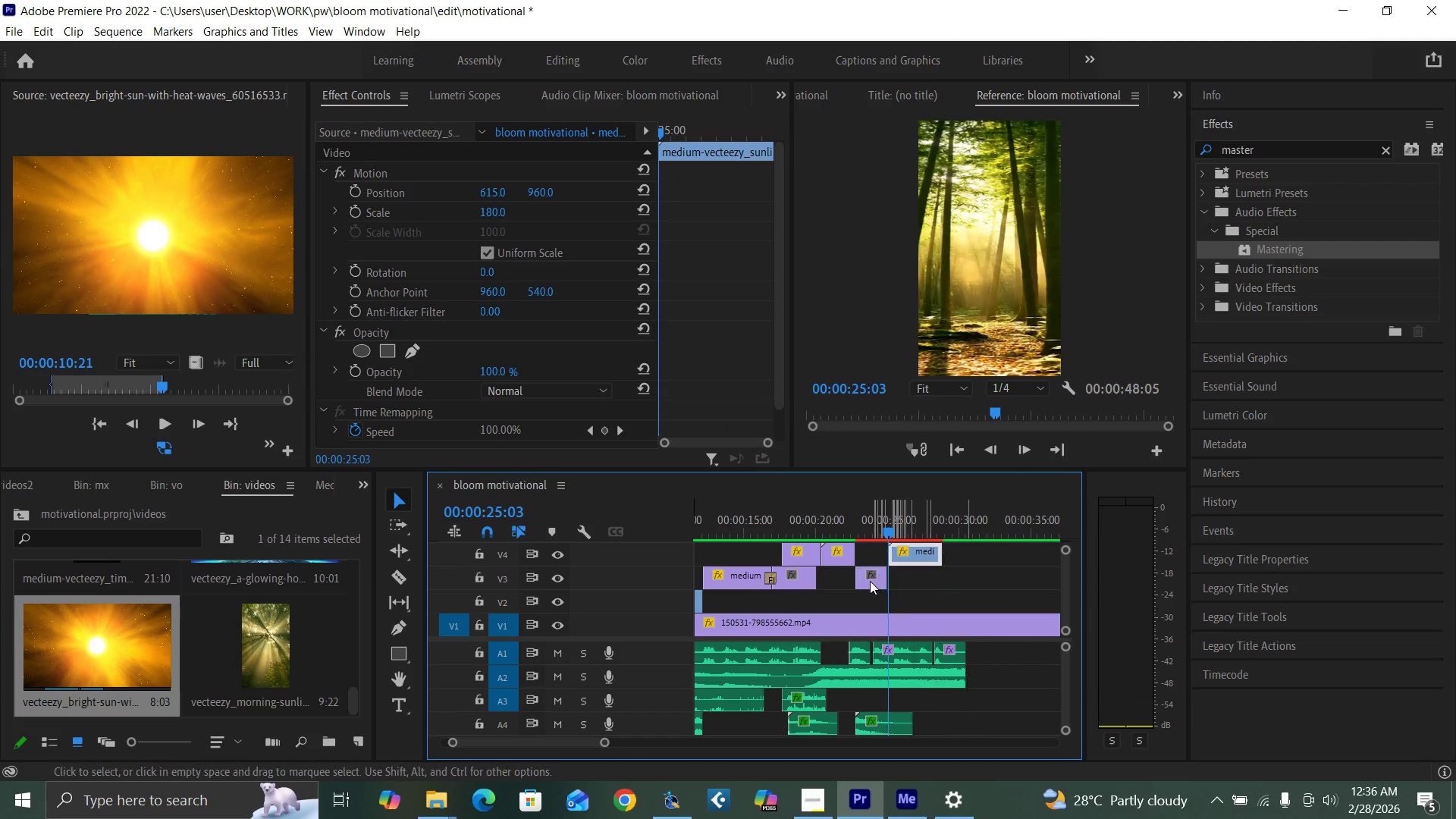 
left_click([870, 580])
 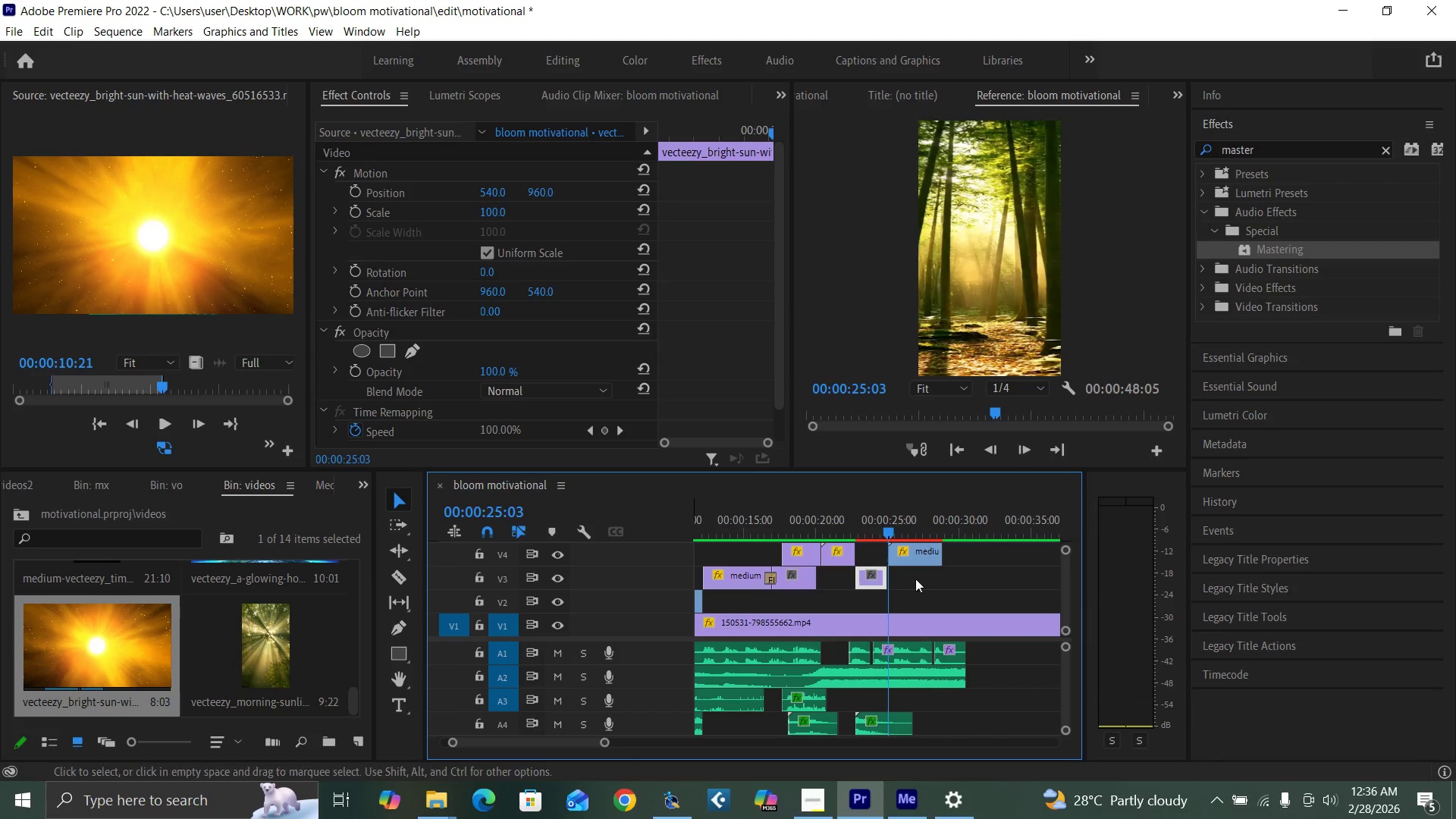 
left_click([877, 540])
 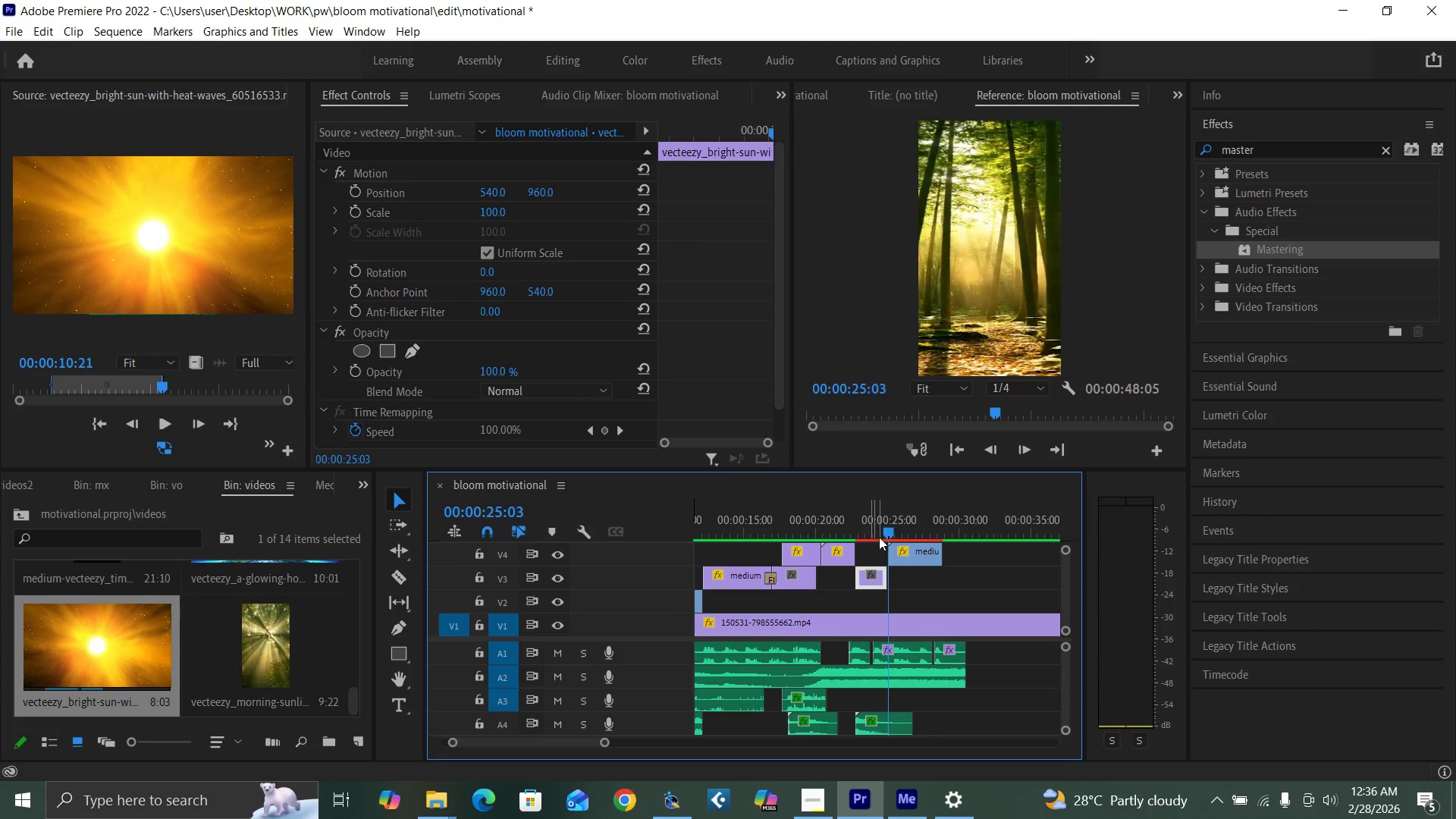 
left_click([878, 528])
 